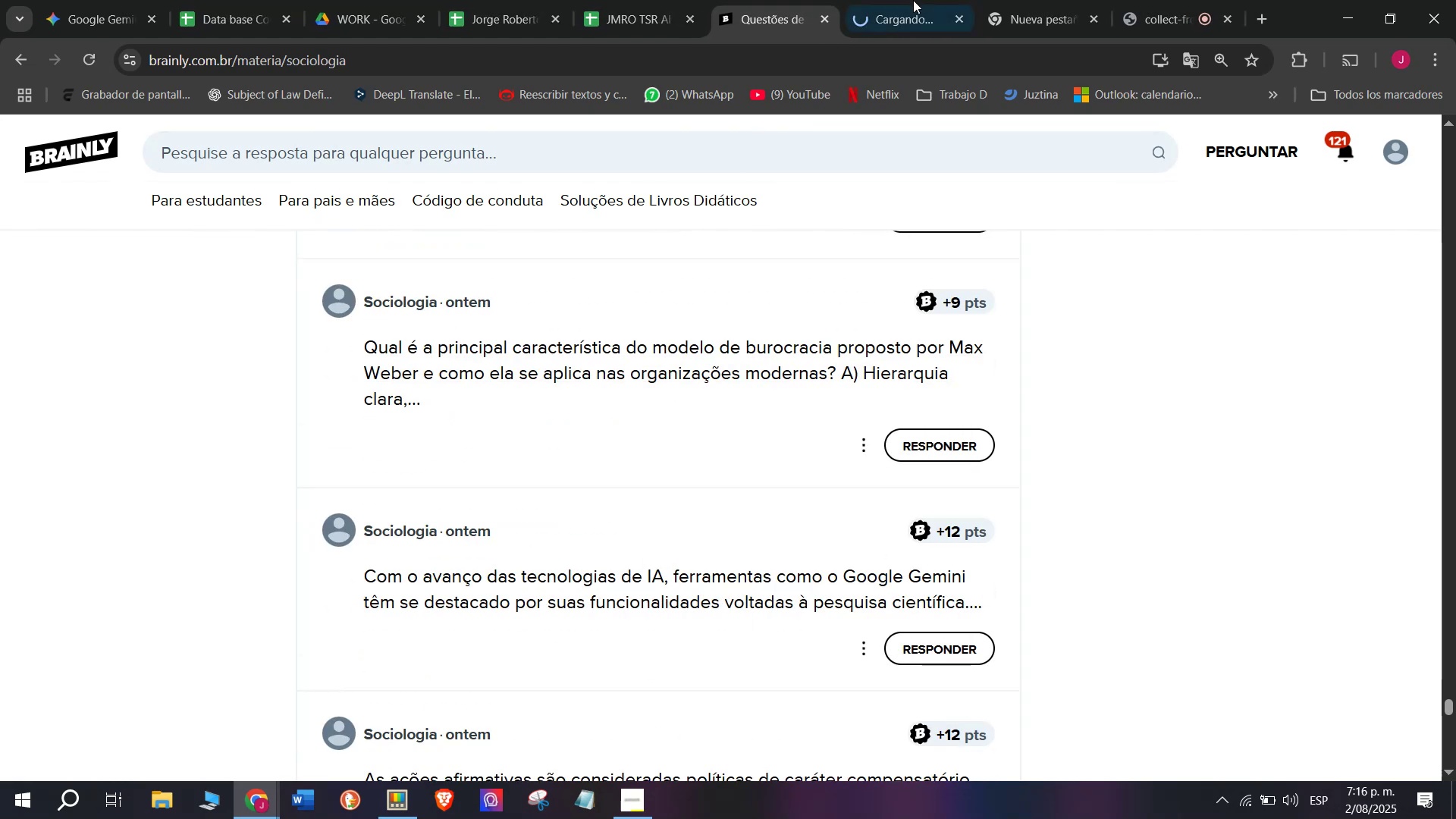 
left_click([913, 0])
 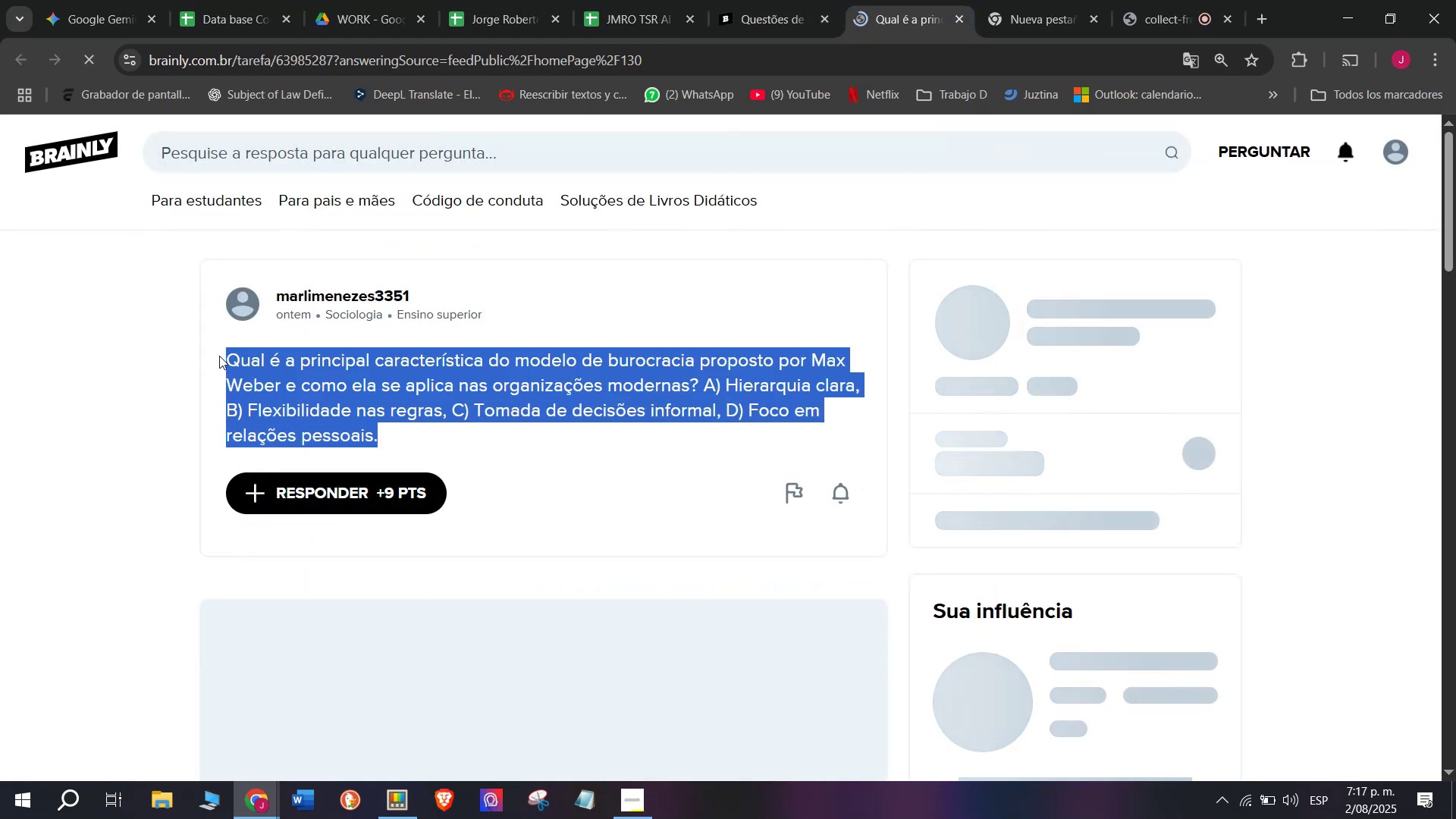 
key(Control+C)
 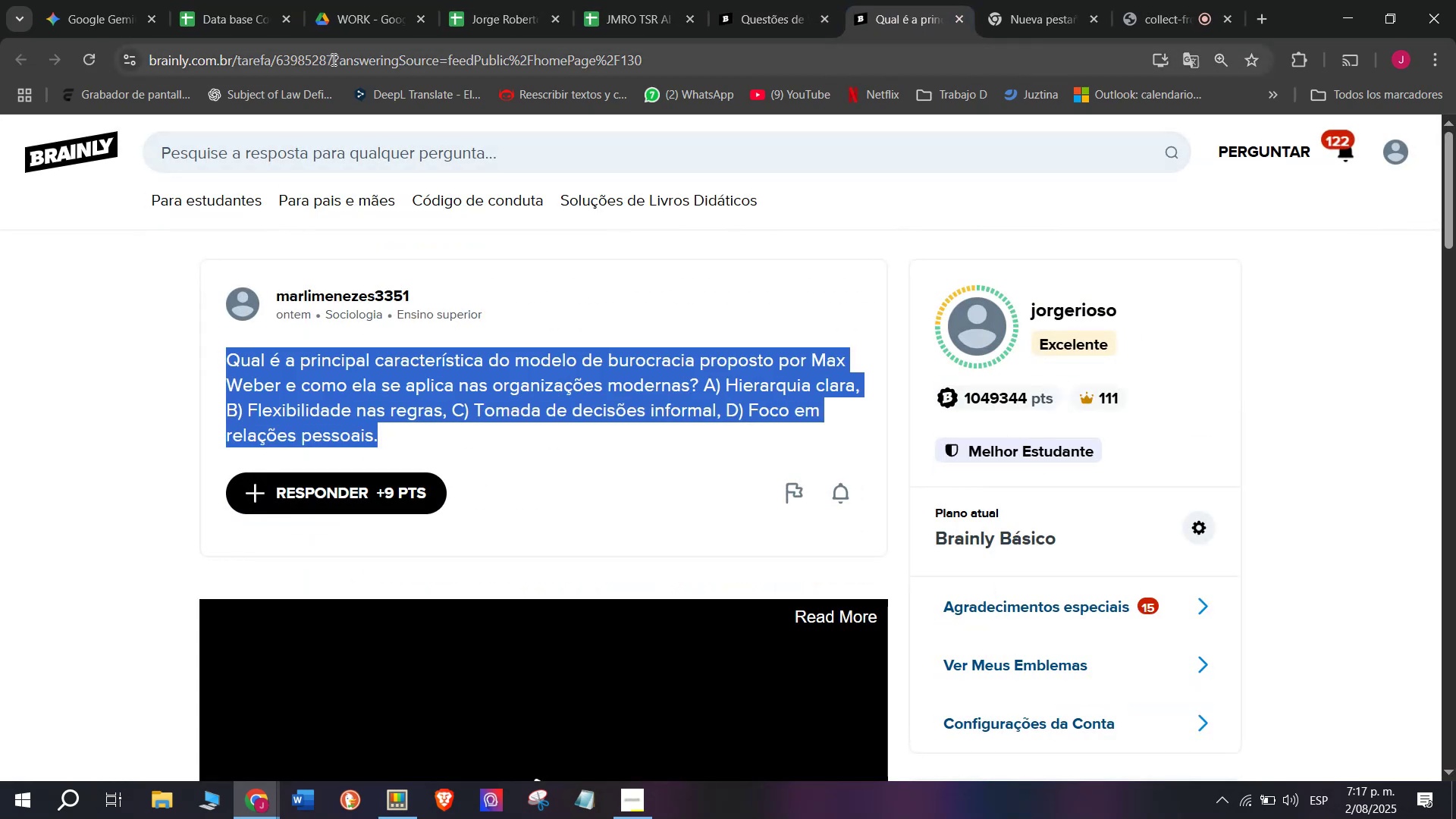 
double_click([332, 58])
 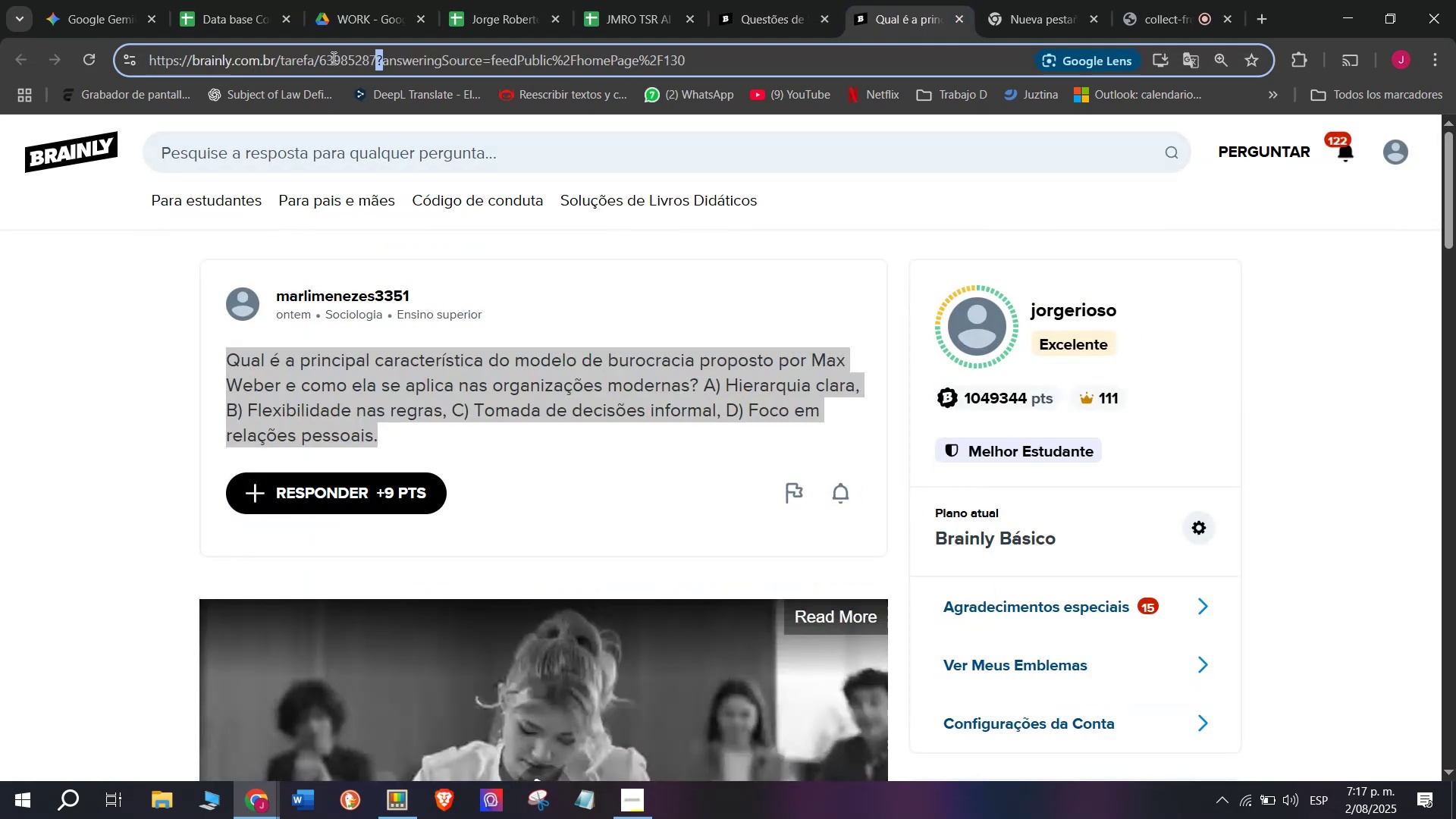 
triple_click([332, 58])
 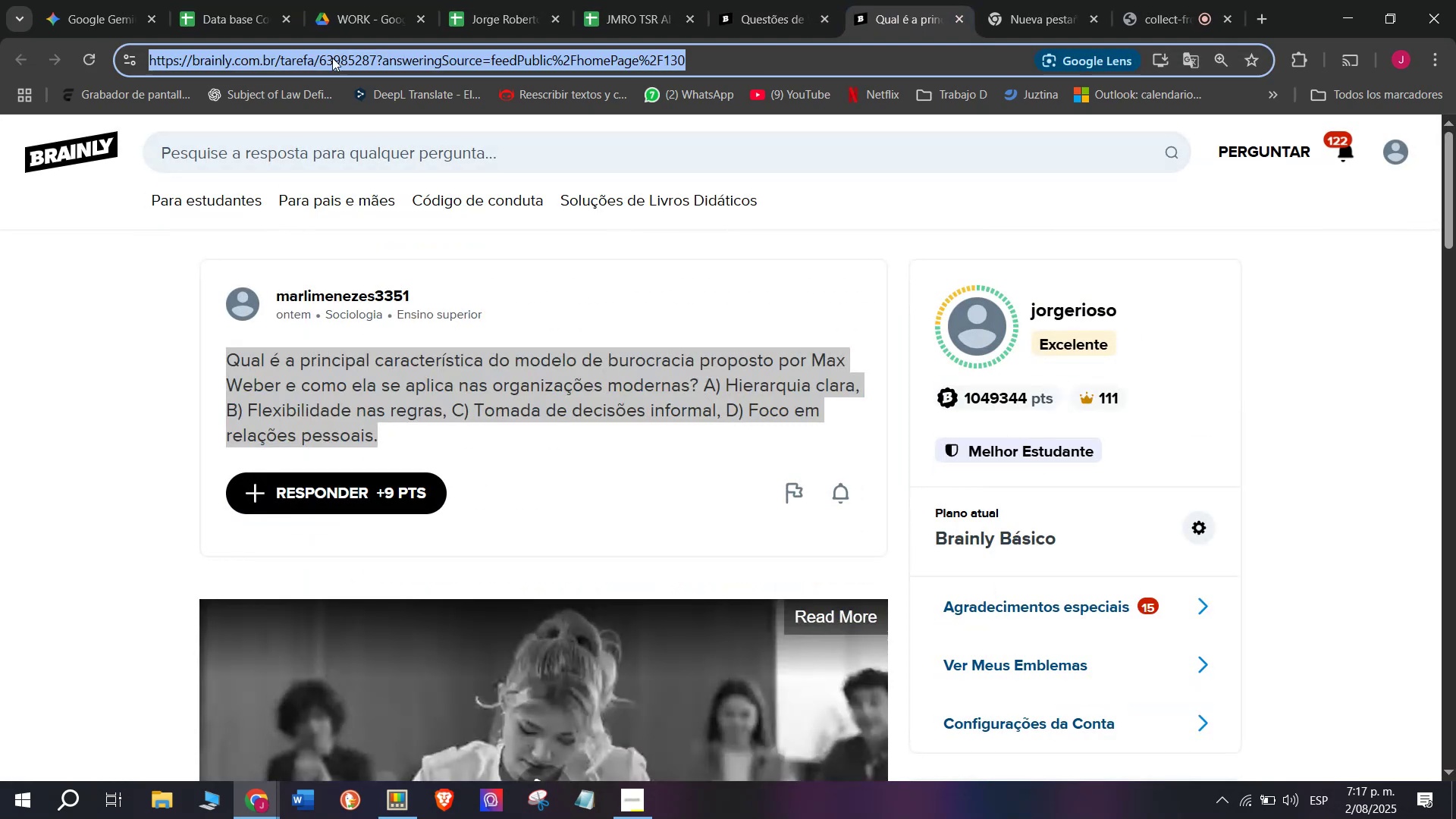 
key(Control+C)
 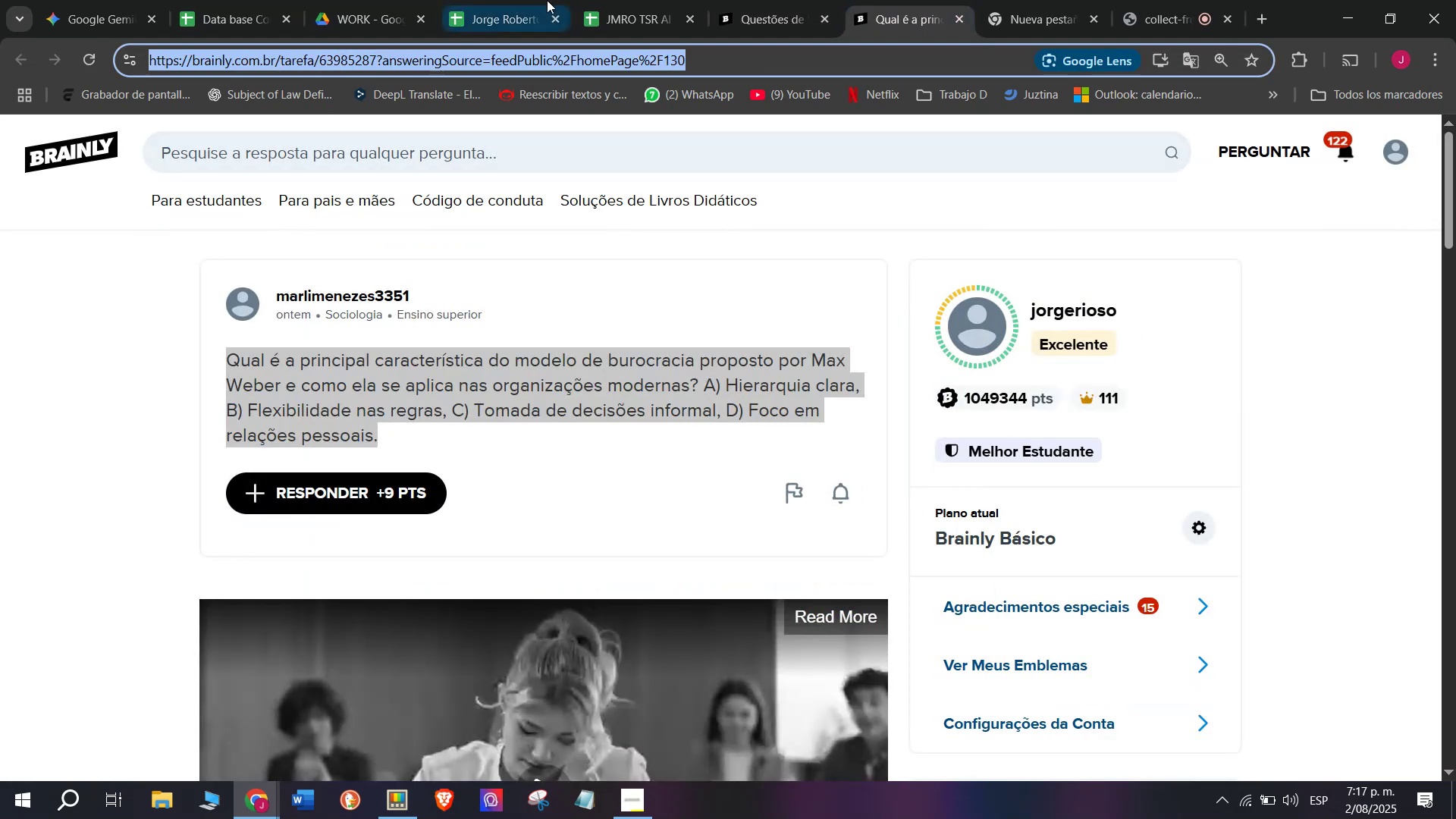 
left_click([633, 0])
 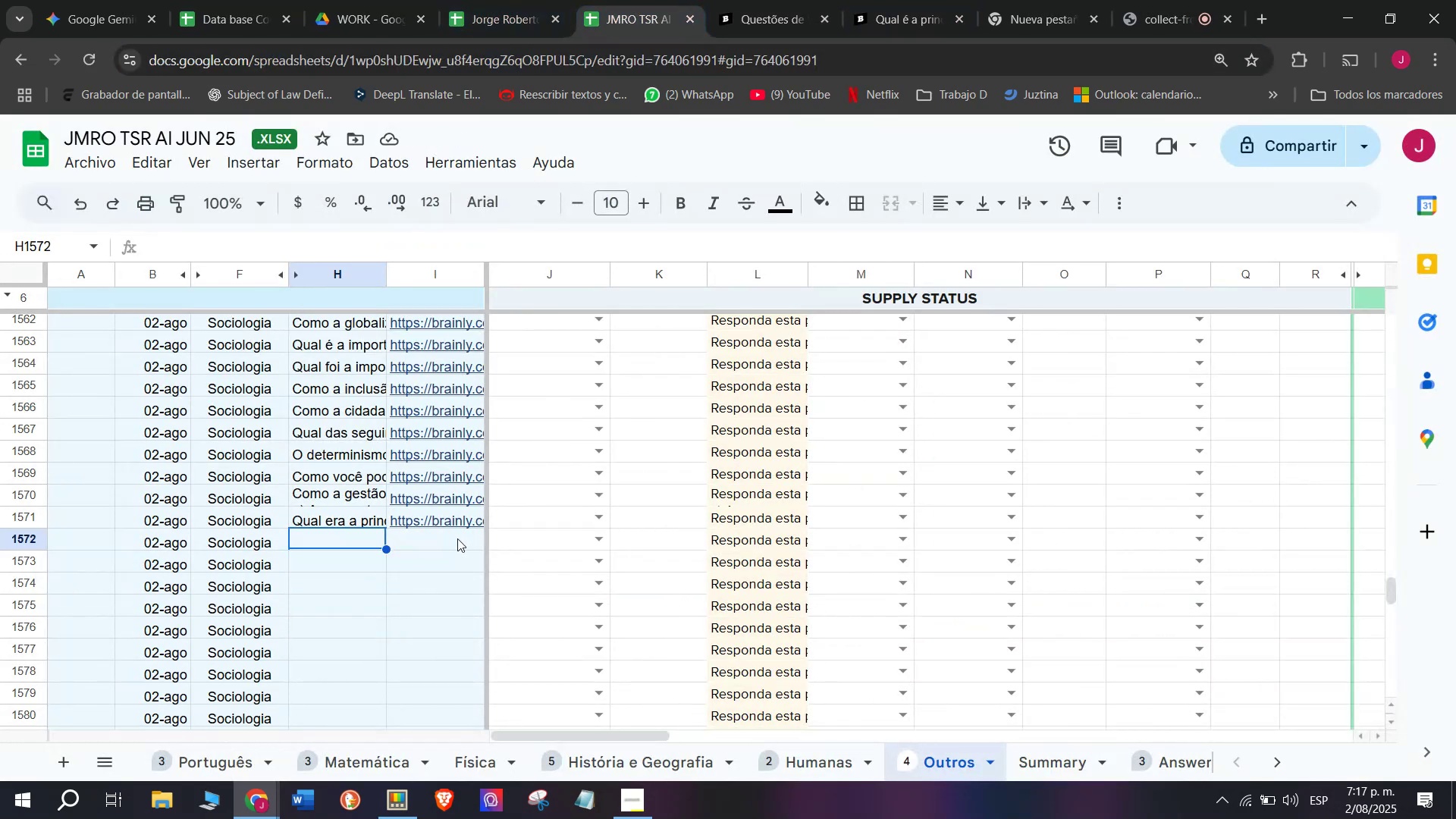 
double_click([457, 538])
 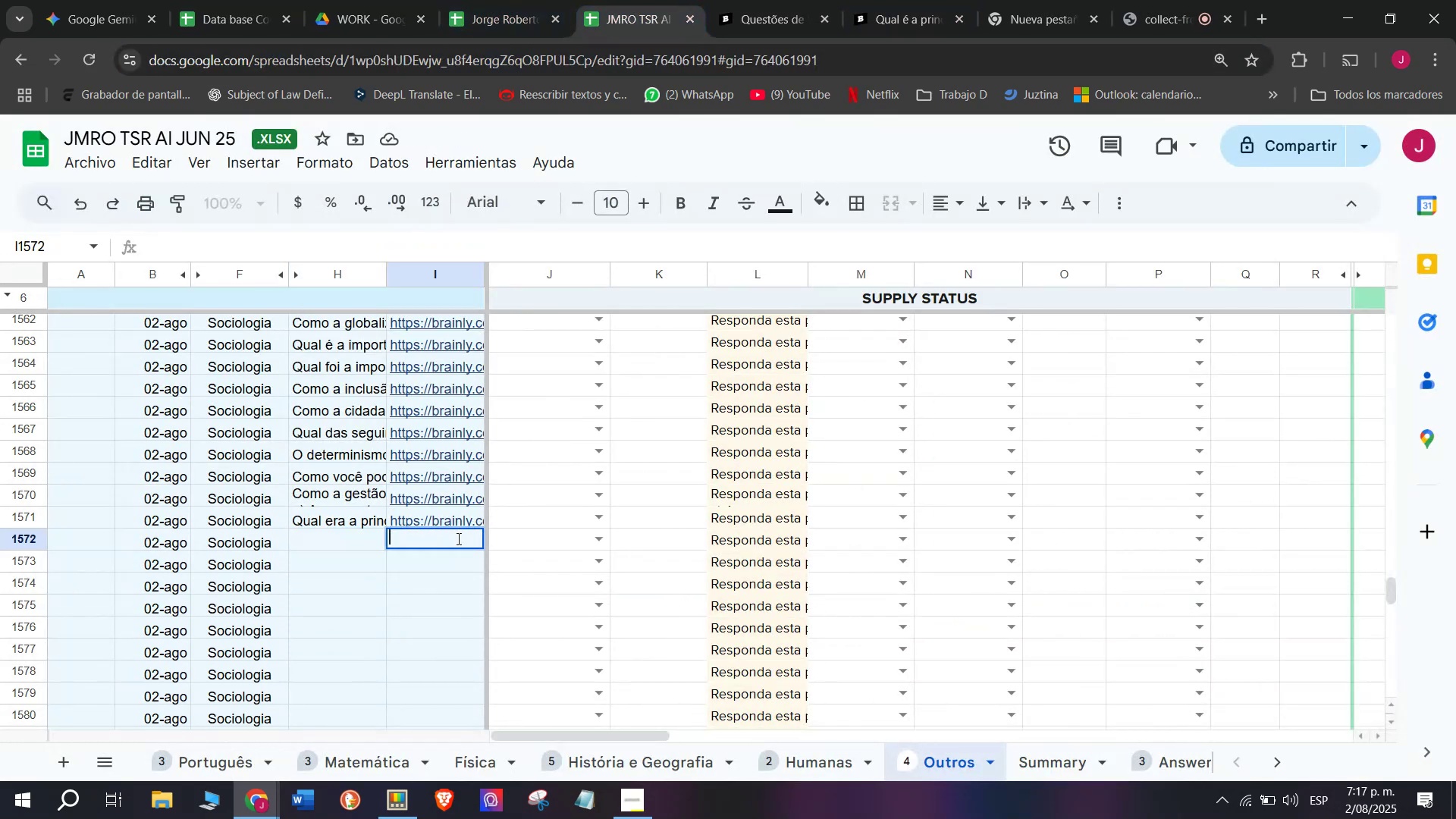 
key(Control+V)
 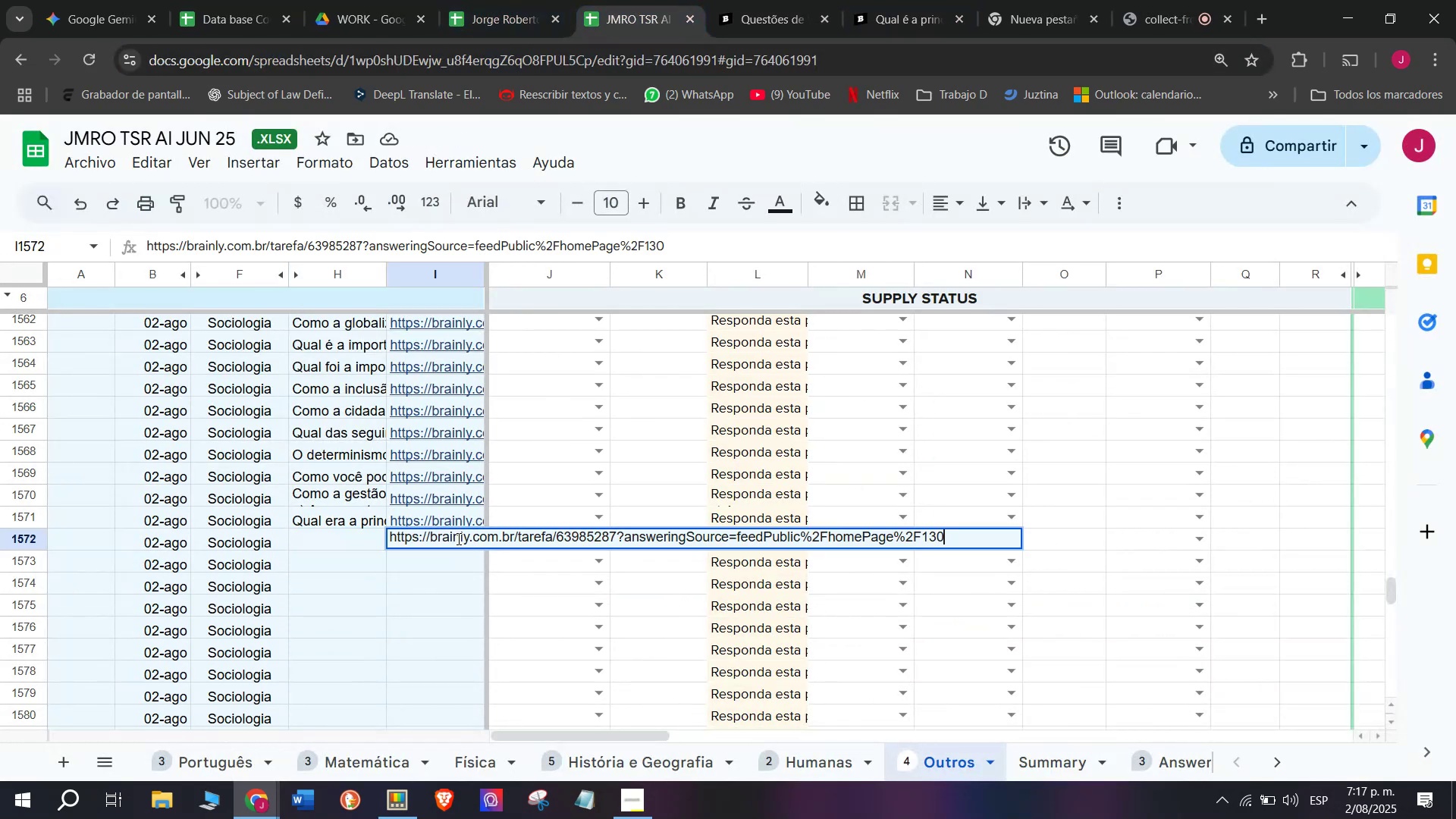 
key(Enter)
 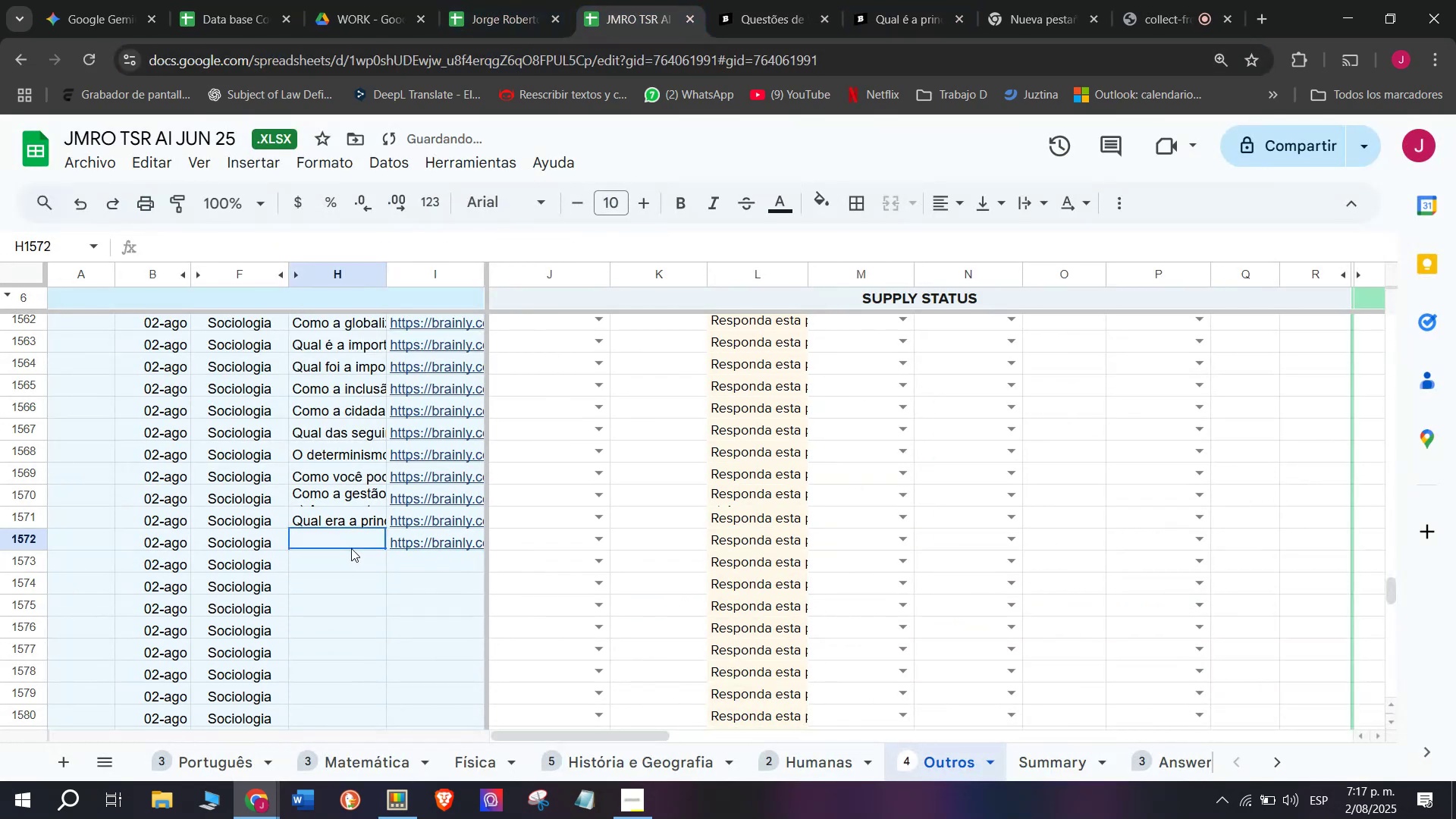 
double_click([351, 548])
 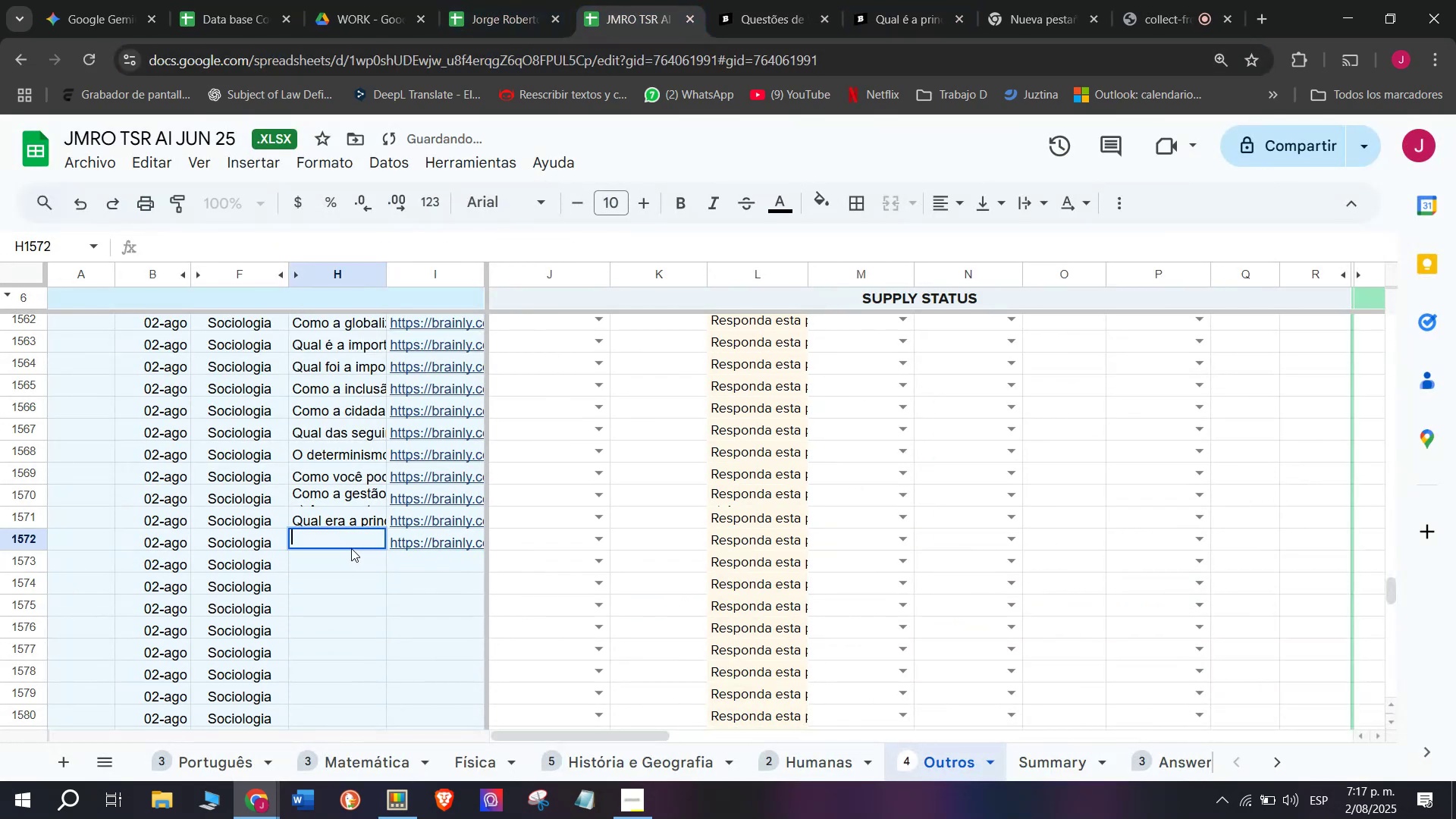 
key(Meta+MetaLeft)
 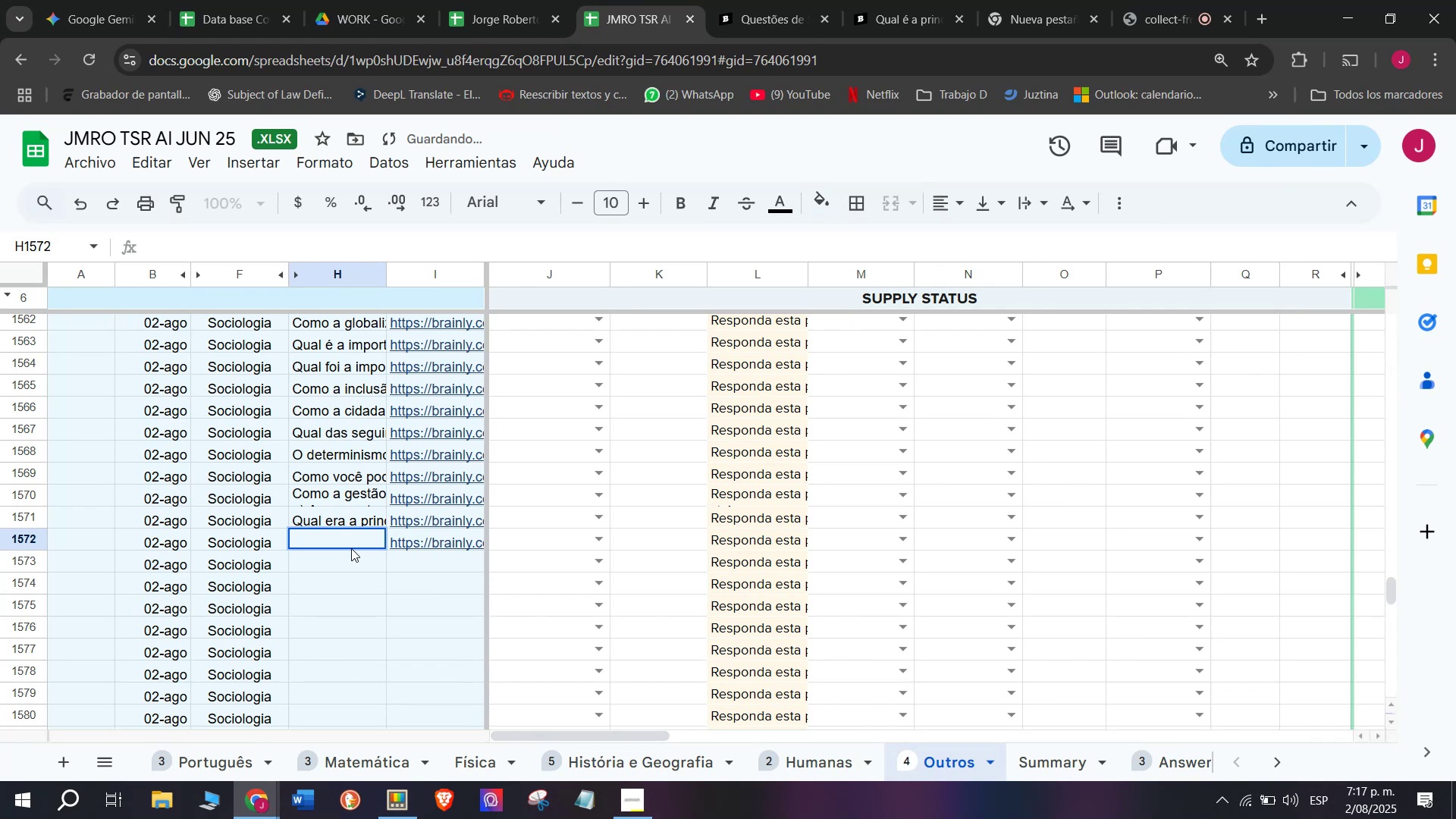 
key(Meta+V)
 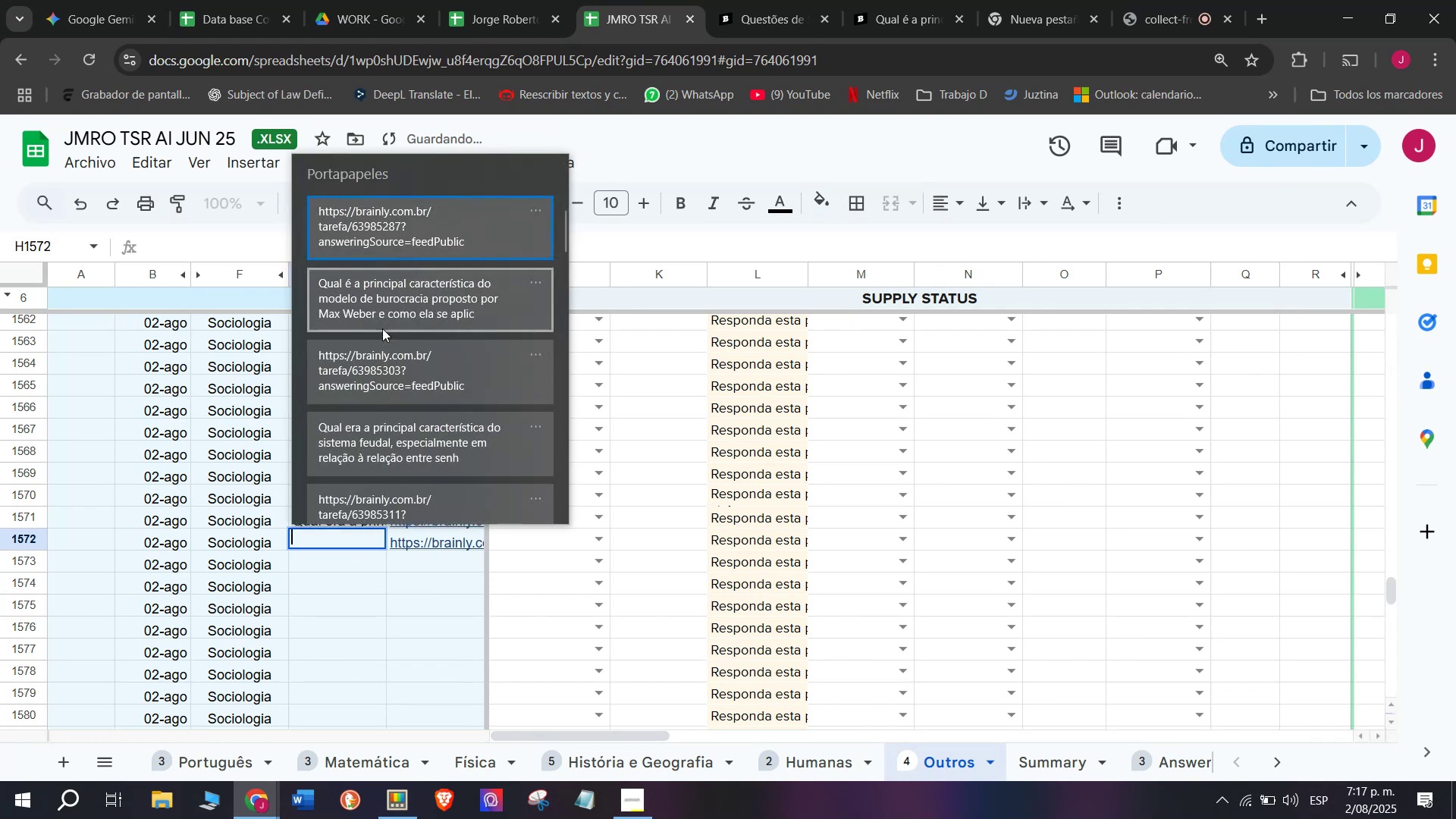 
left_click([387, 290])
 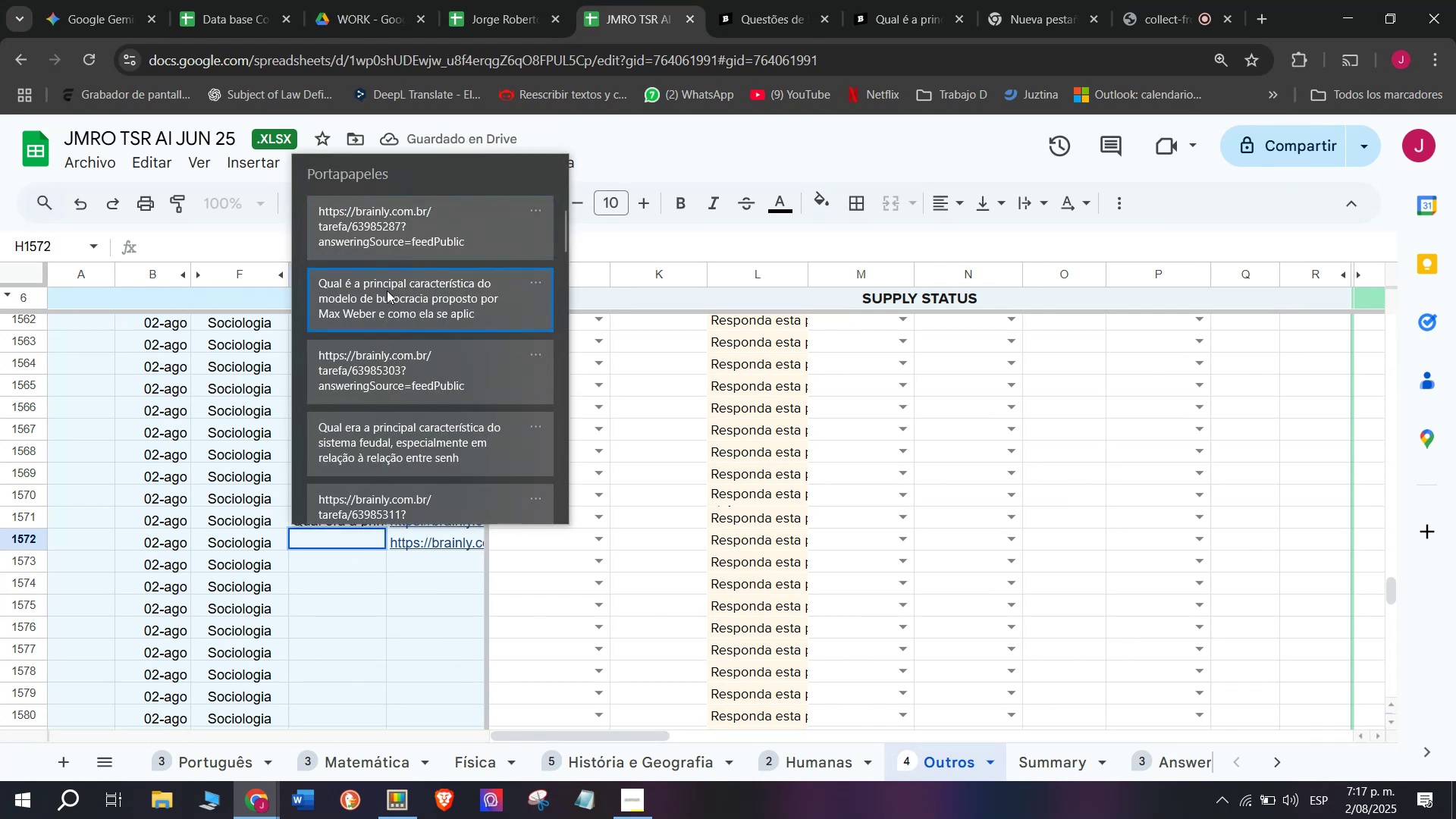 
key(Control+ControlLeft)
 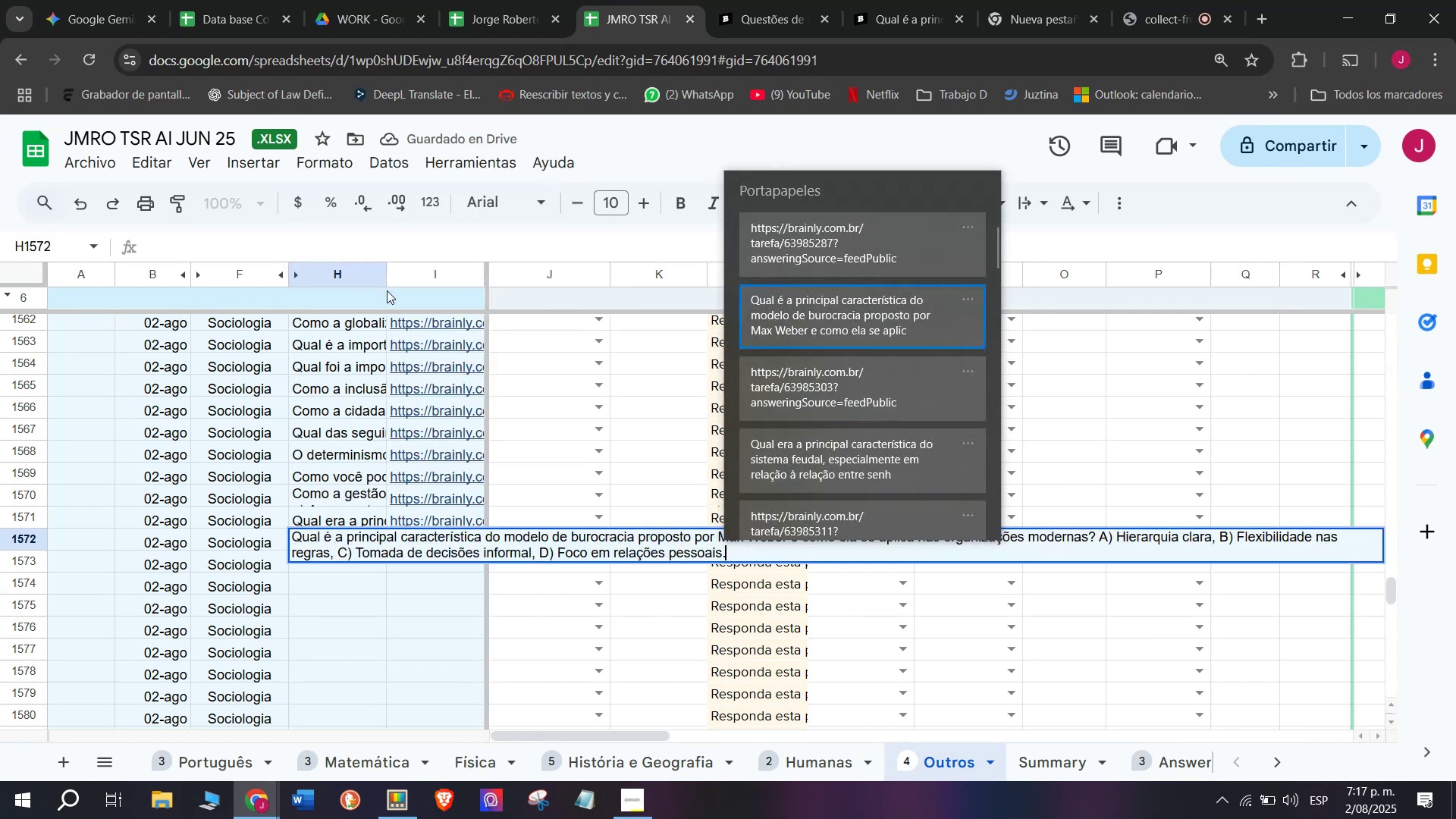 
key(Control+V)
 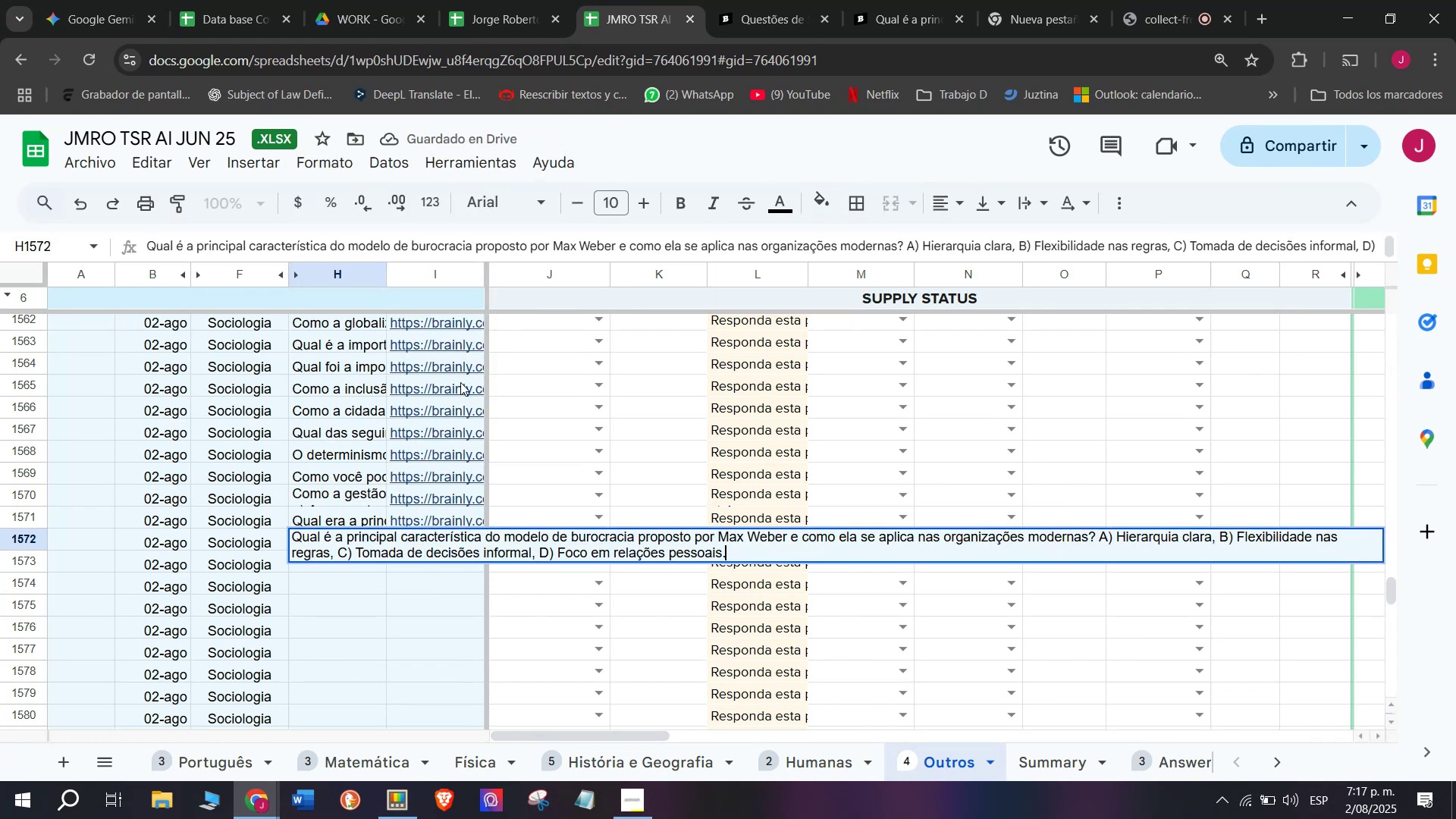 
key(Enter)
 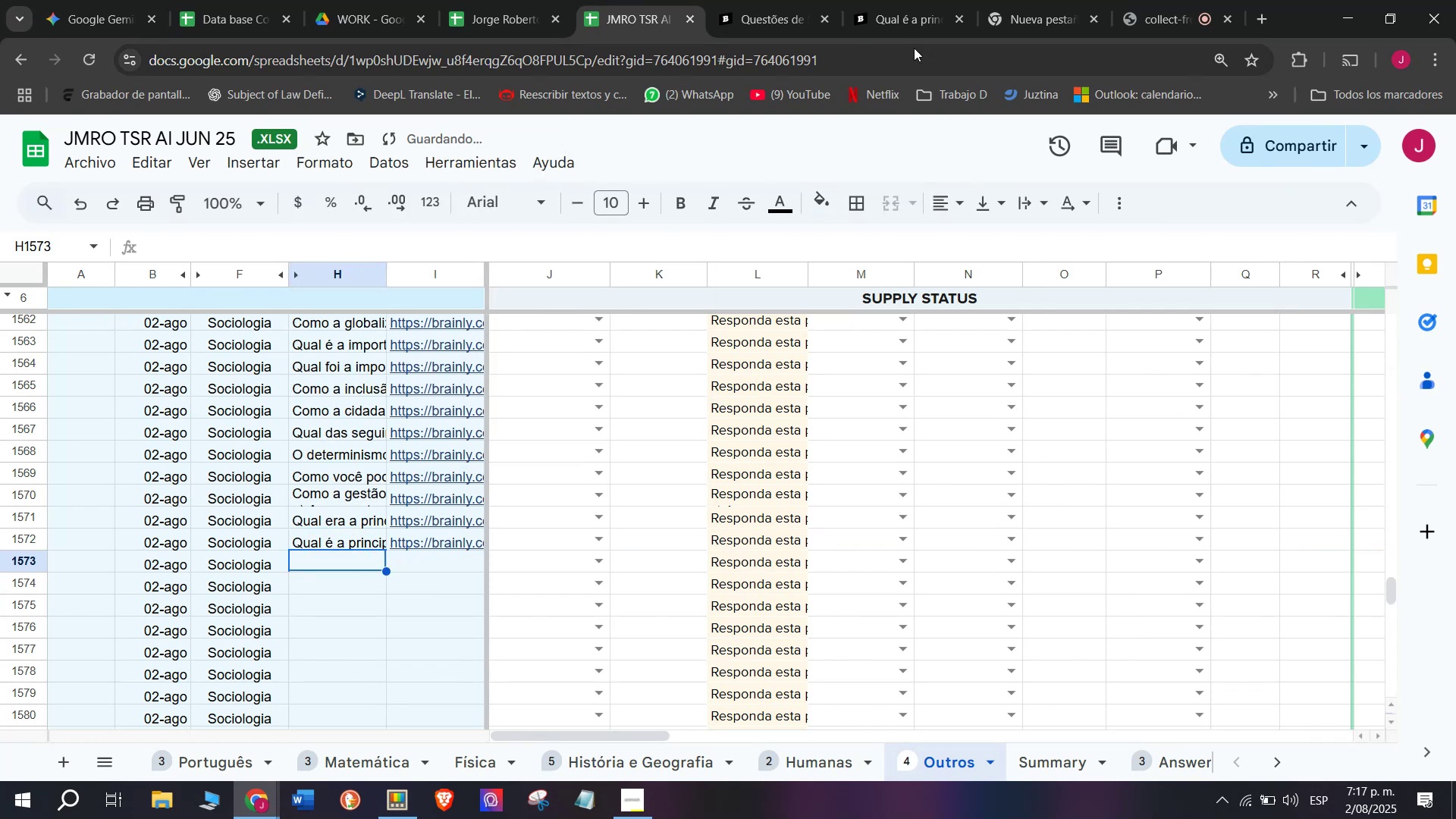 
left_click([923, 0])
 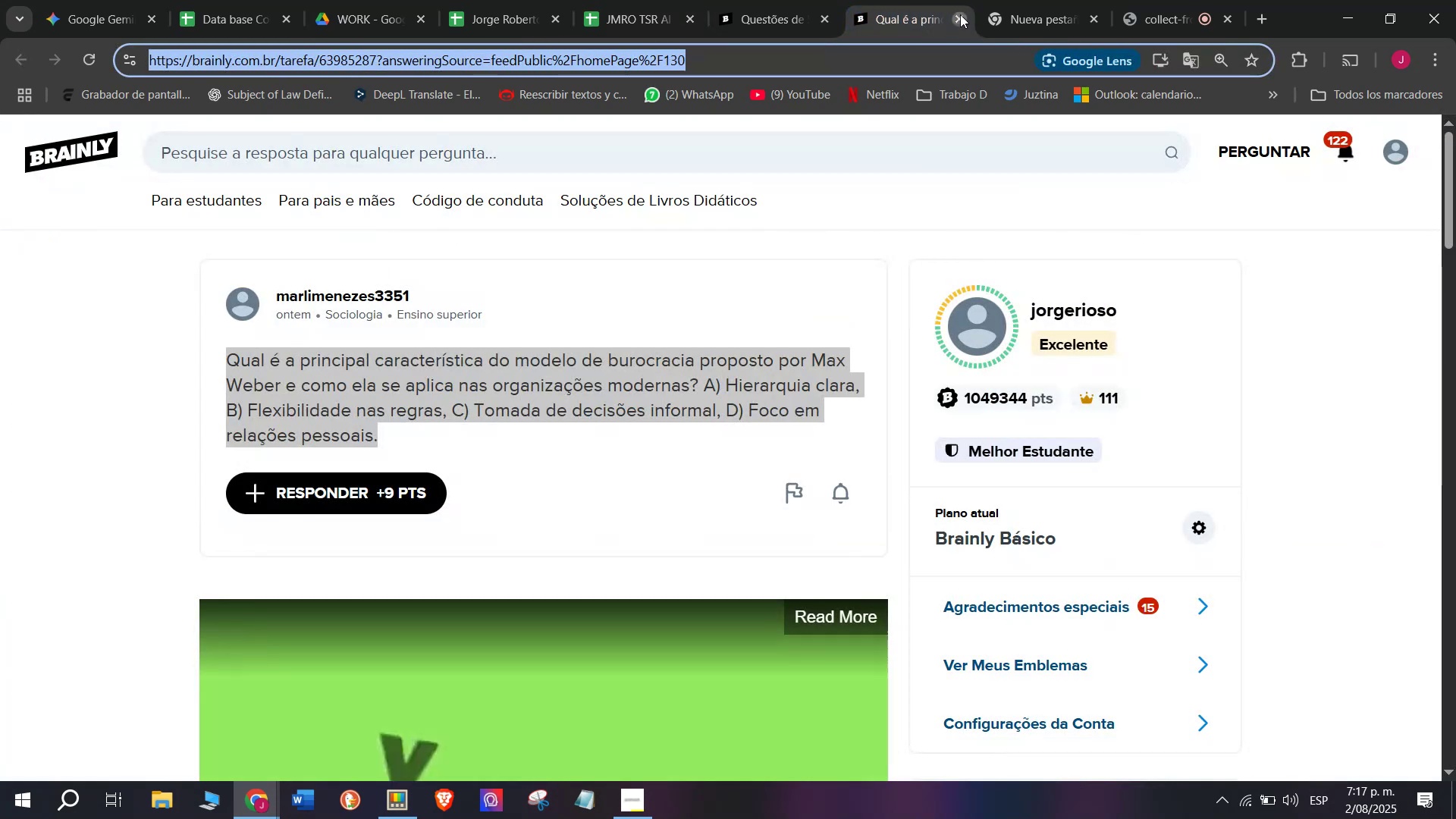 
double_click([803, 0])
 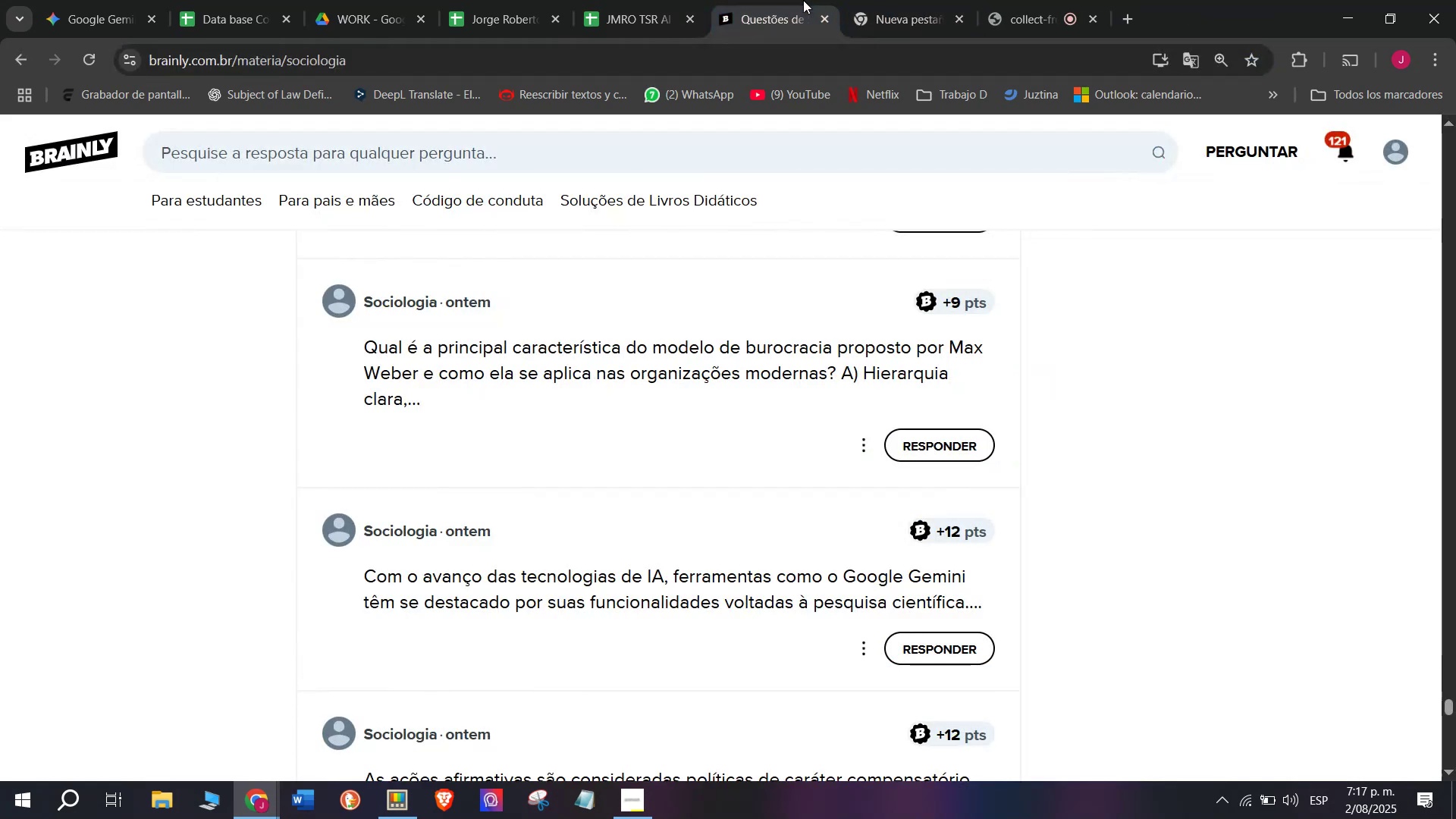 
scroll: coordinate [803, 0], scroll_direction: down, amount: 1.0
 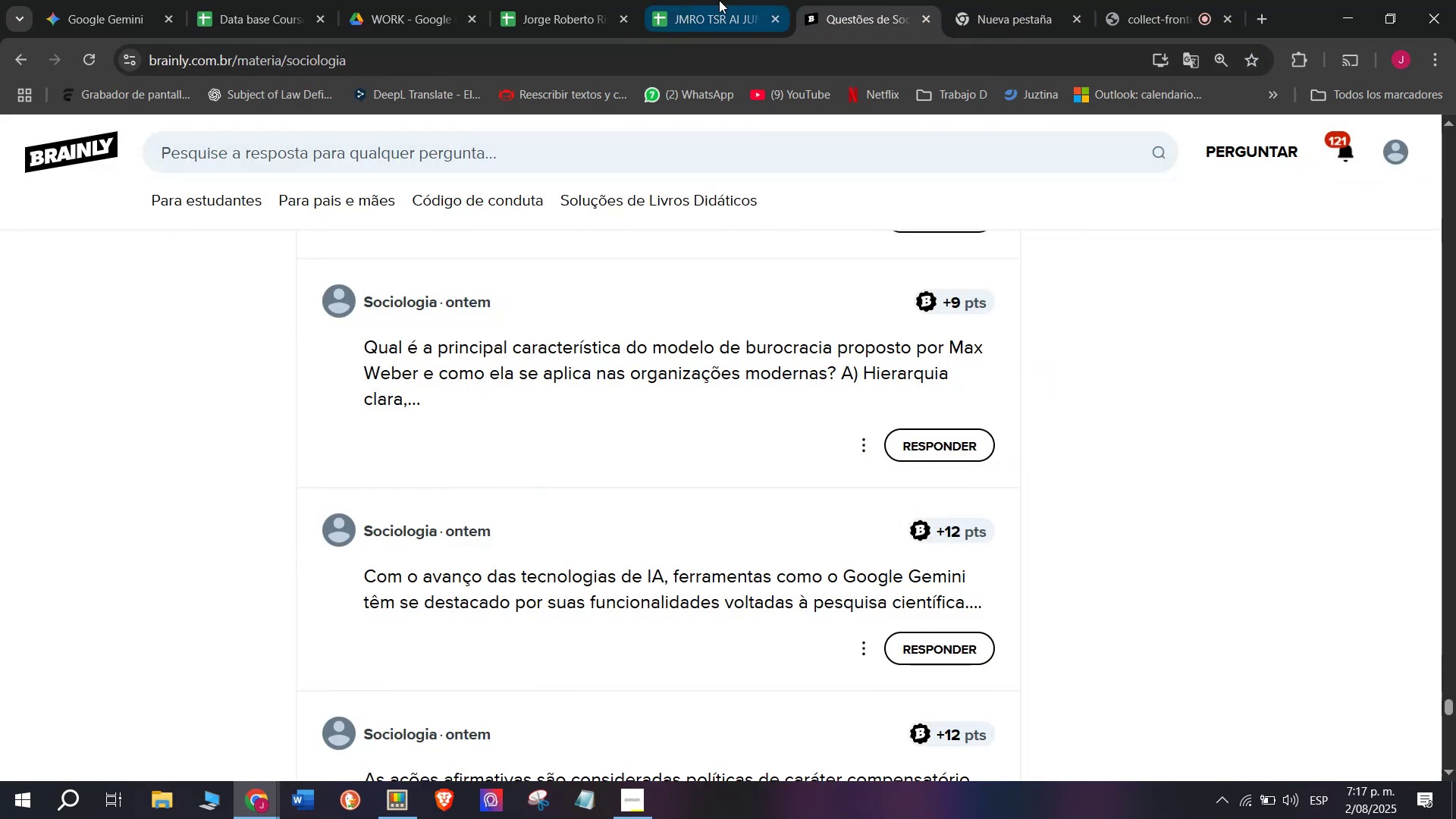 
left_click([699, 0])
 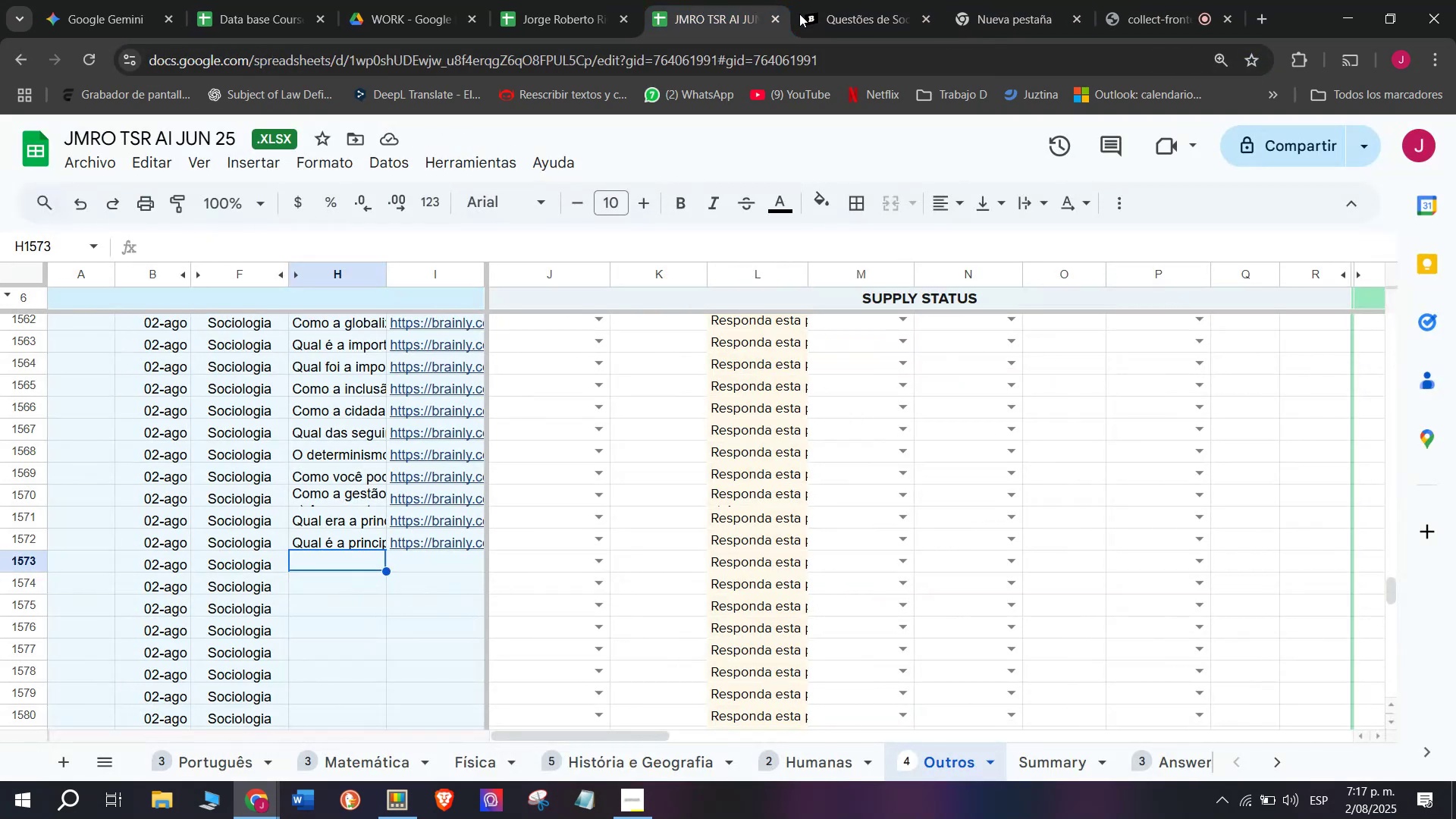 
left_click([878, 0])
 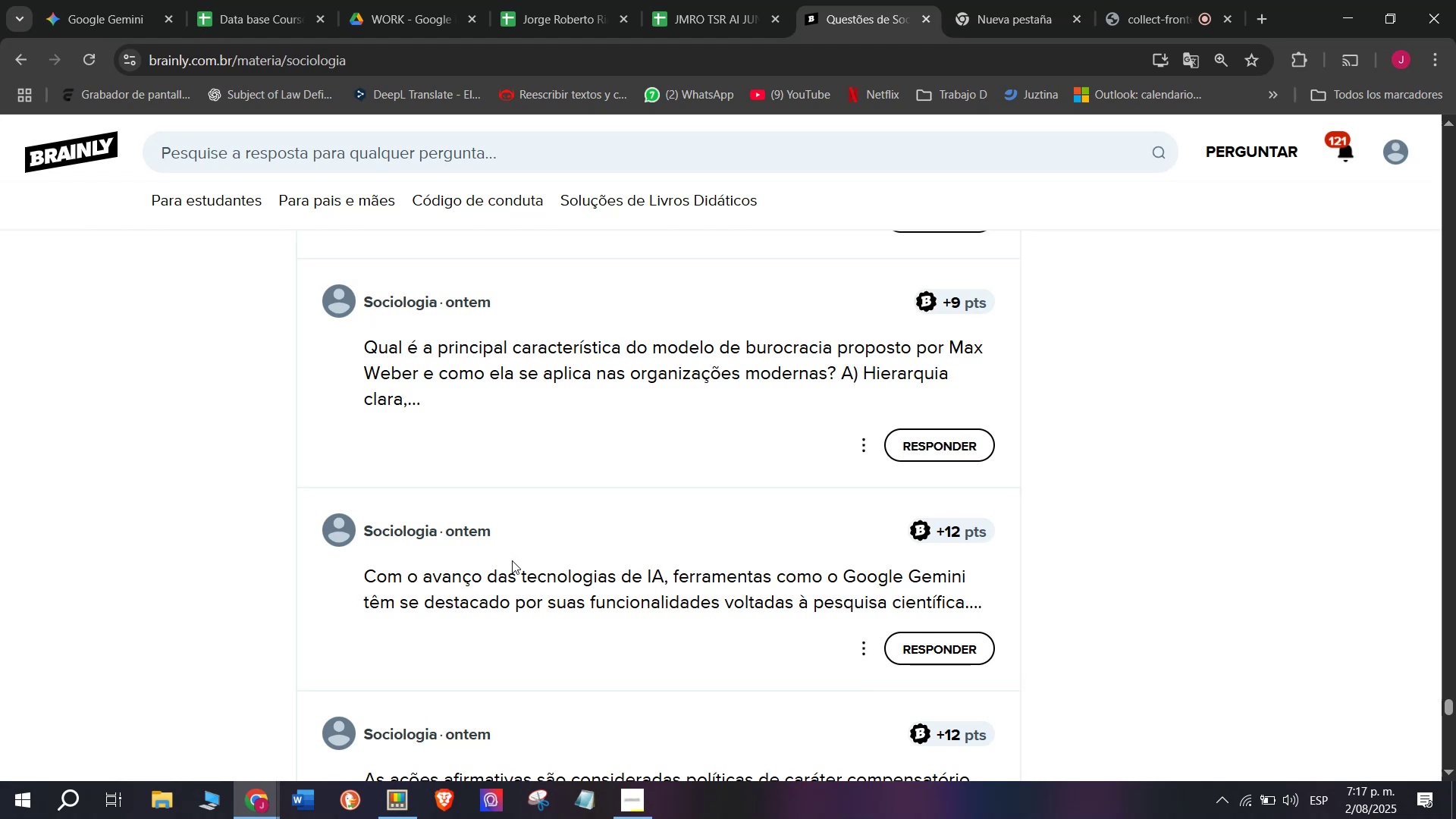 
right_click([507, 578])
 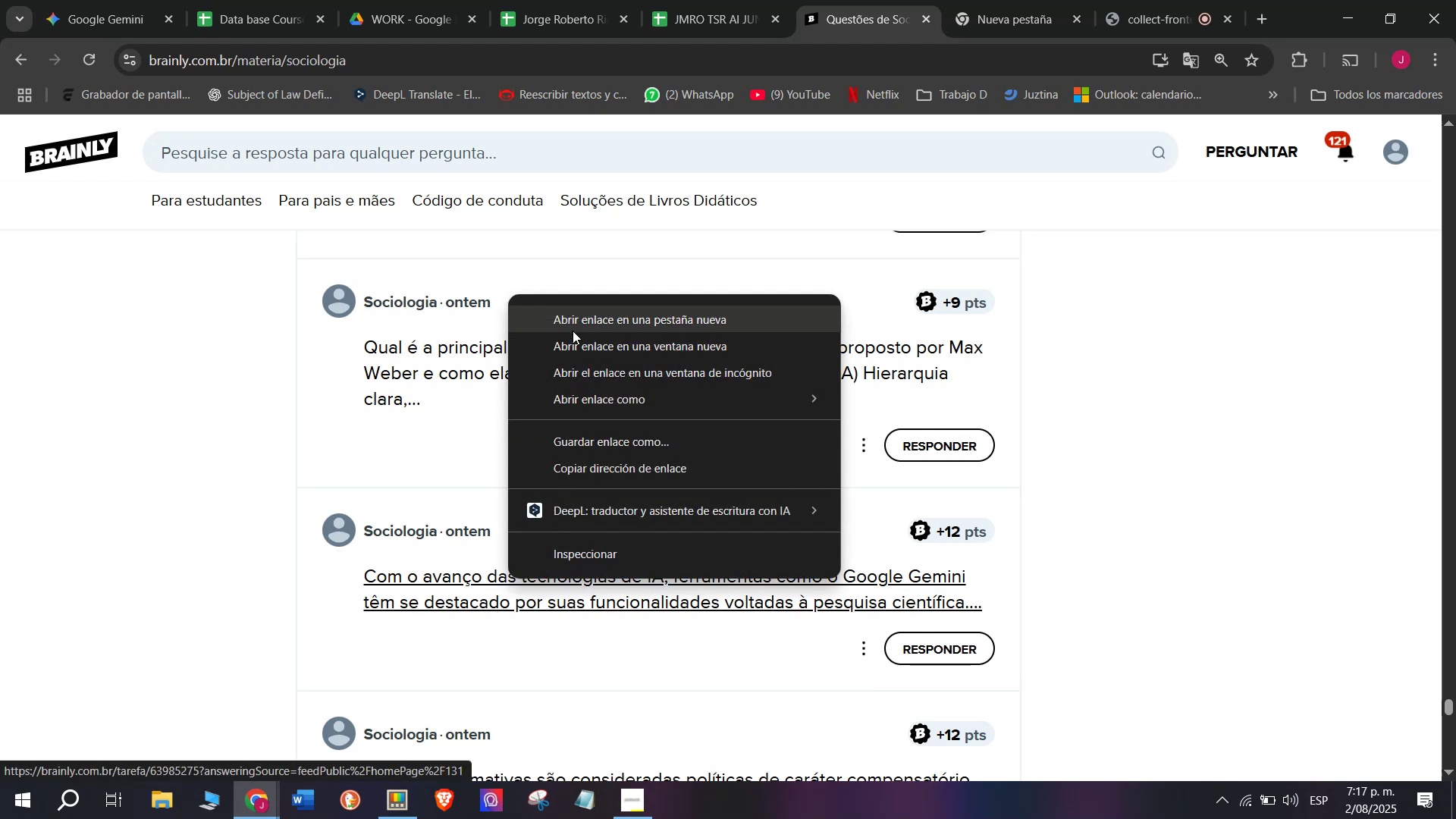 
left_click([574, 328])
 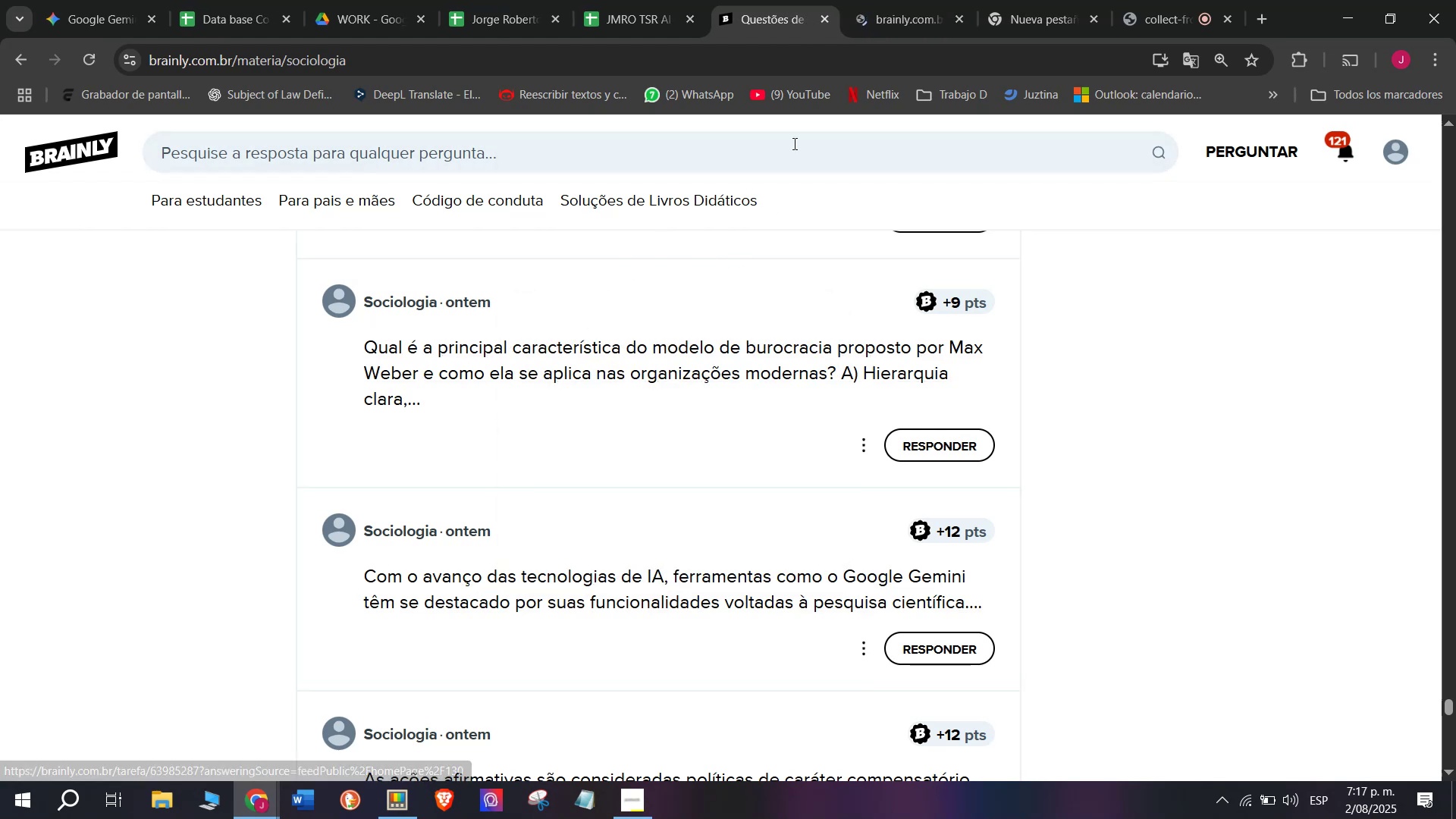 
left_click([899, 0])
 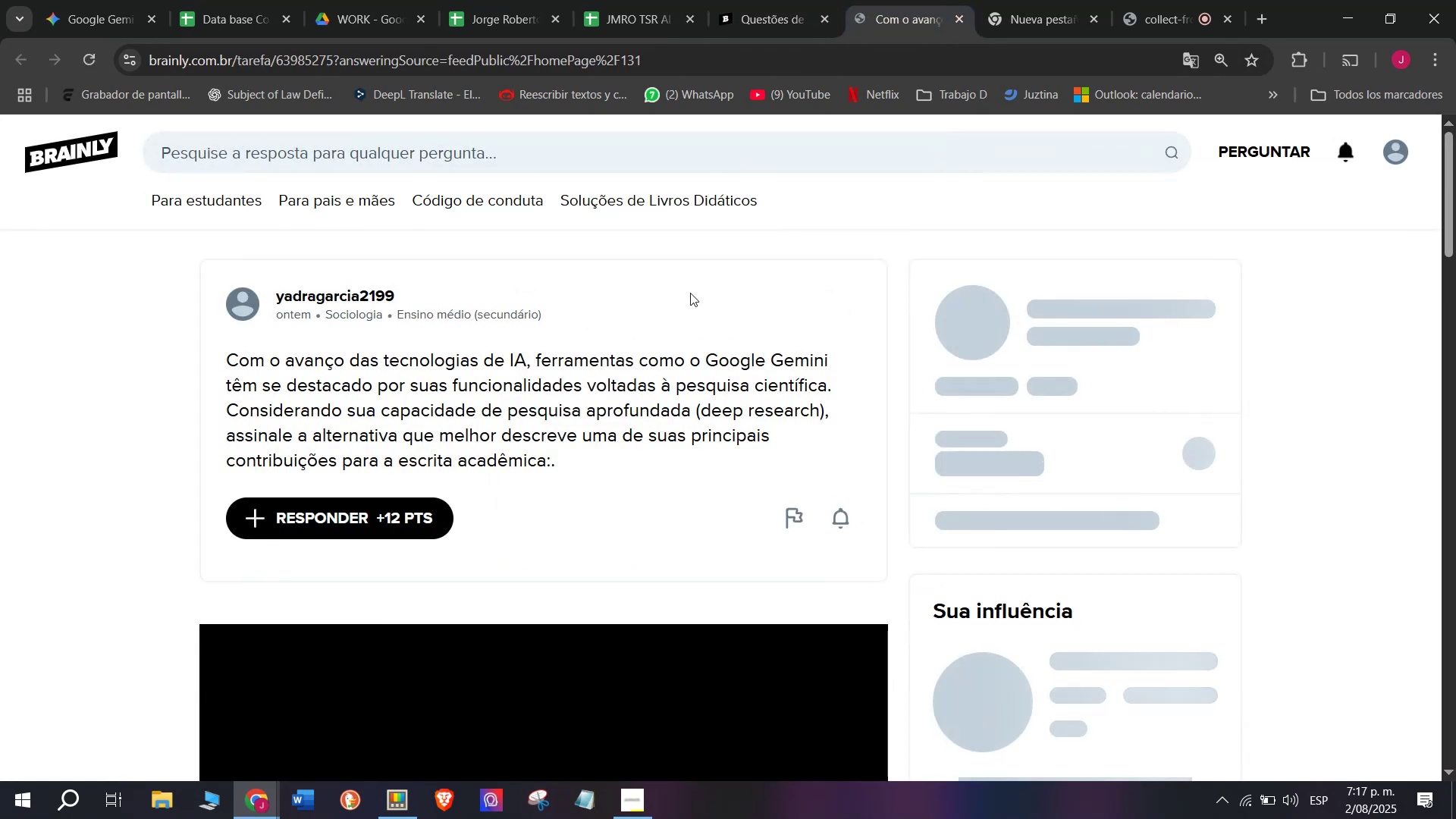 
left_click([908, 0])
 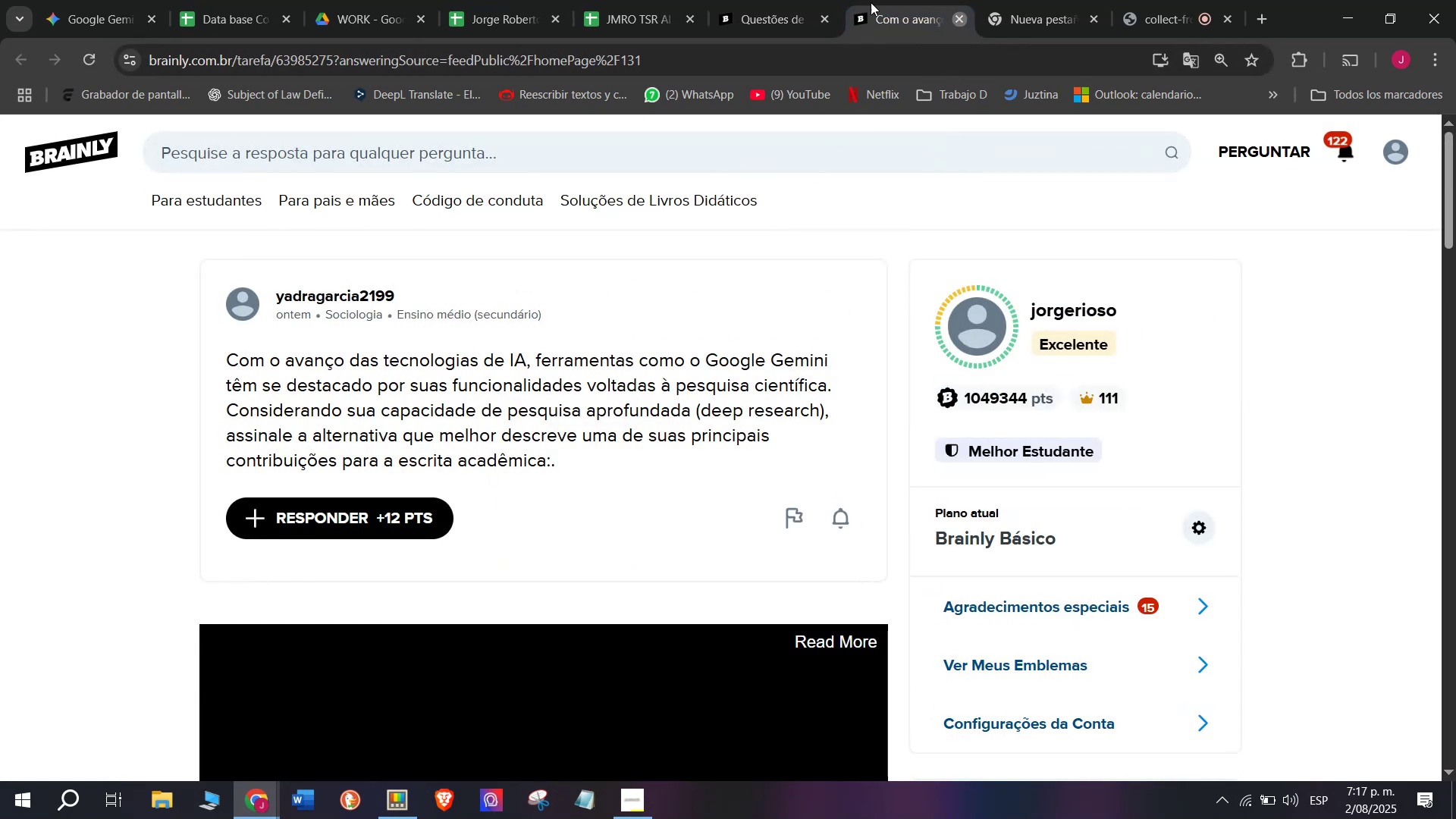 
double_click([796, 0])
 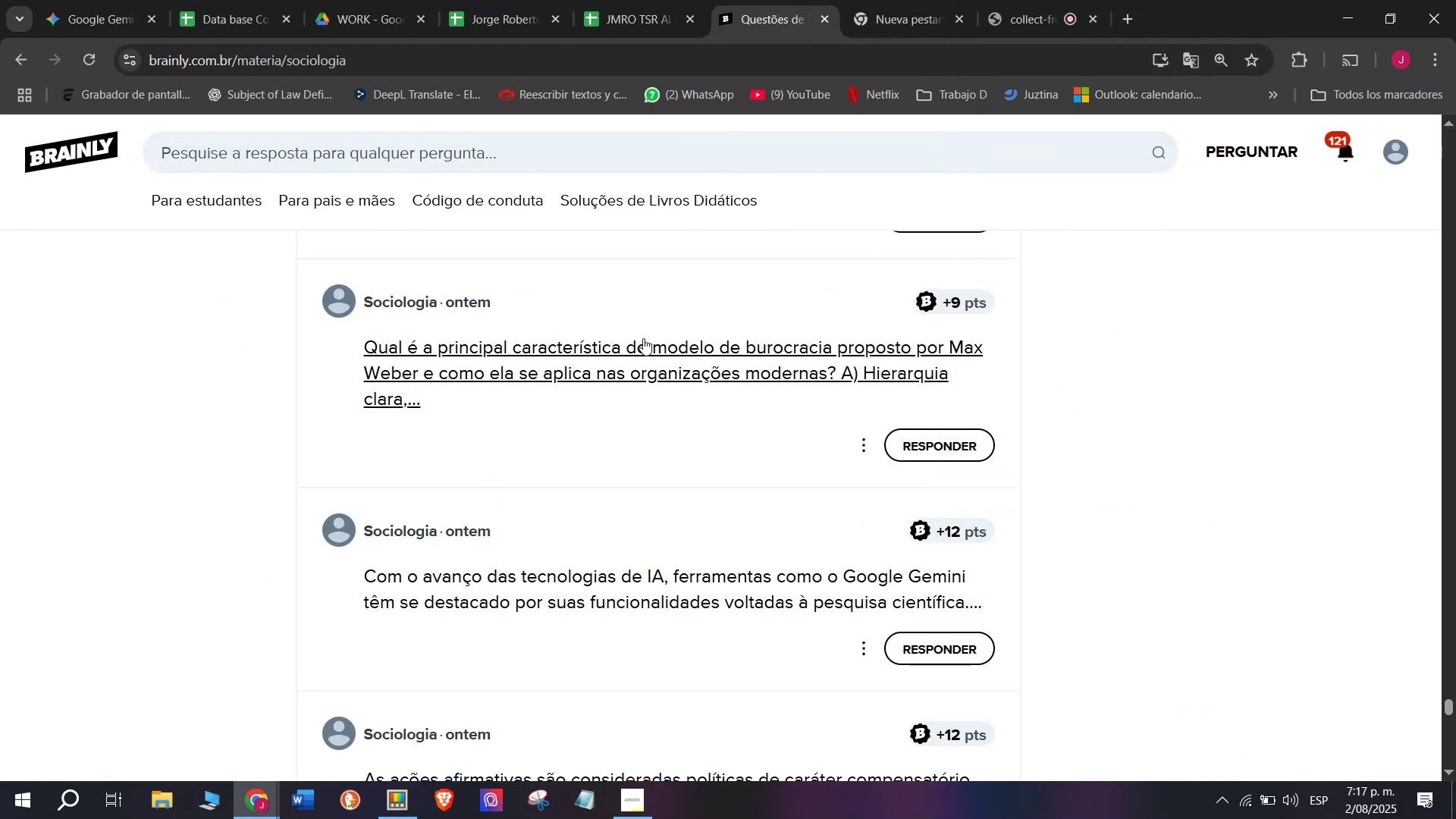 
scroll: coordinate [644, 340], scroll_direction: down, amount: 1.0
 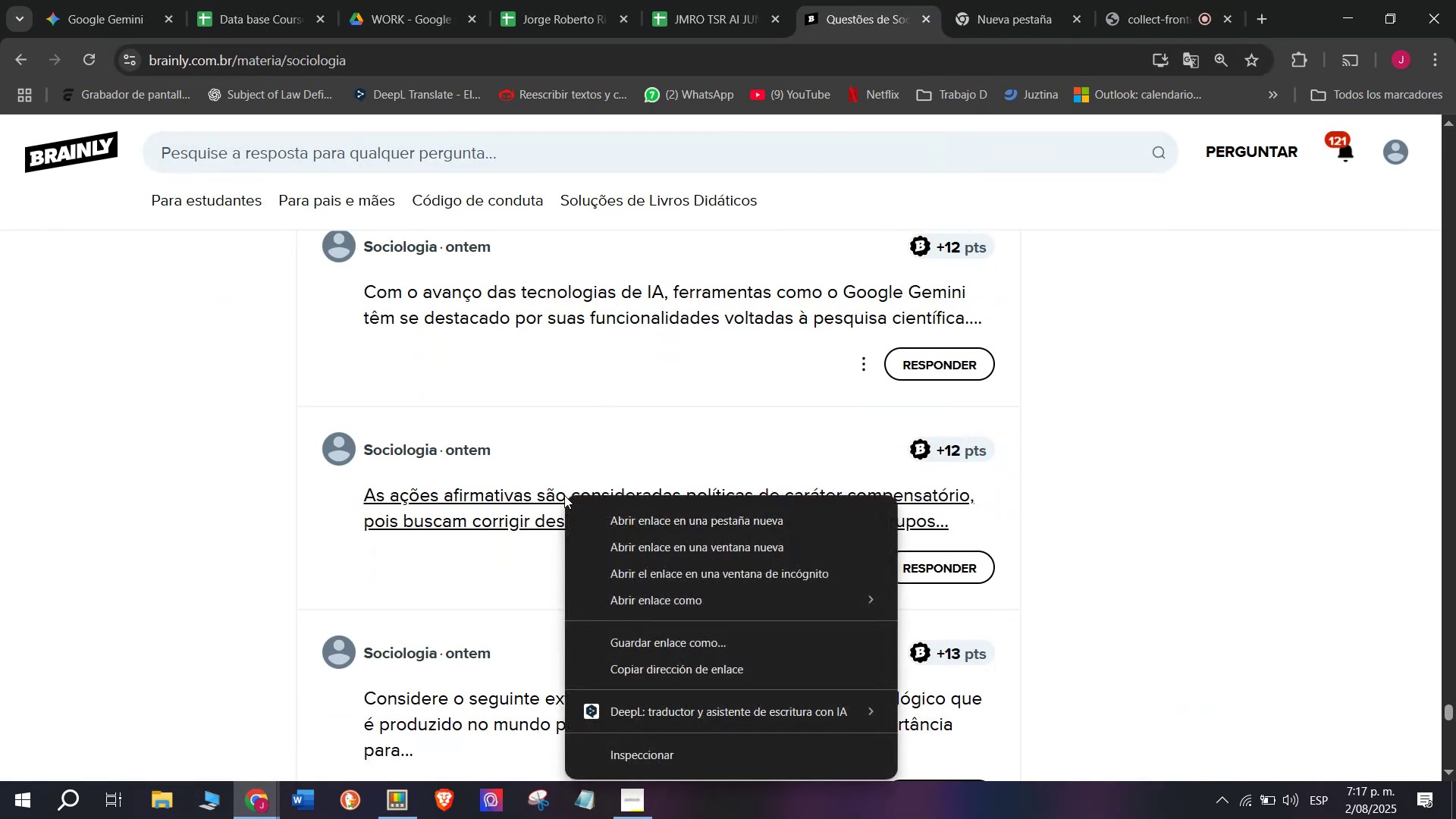 
left_click([607, 522])
 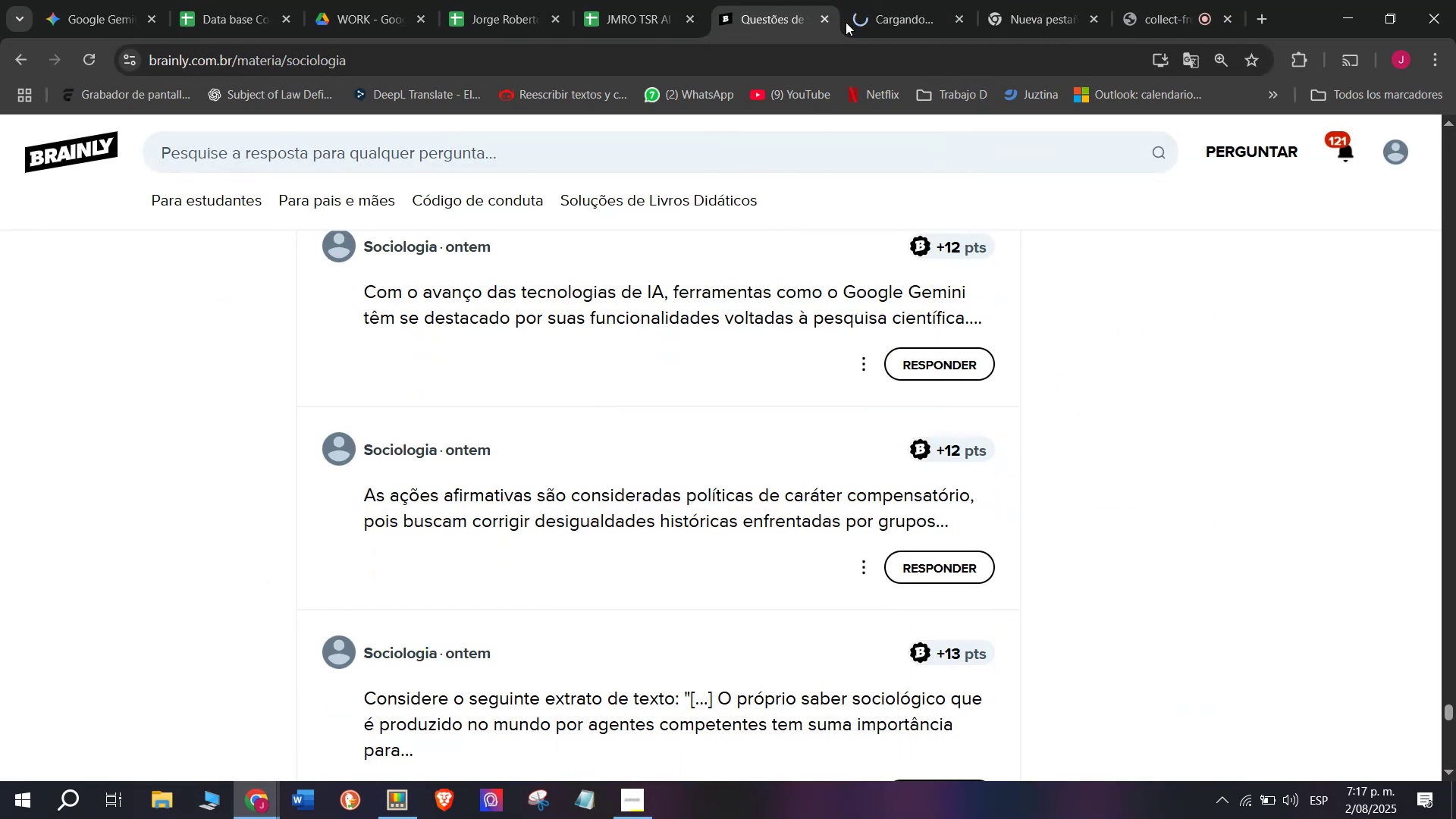 
left_click([871, 0])
 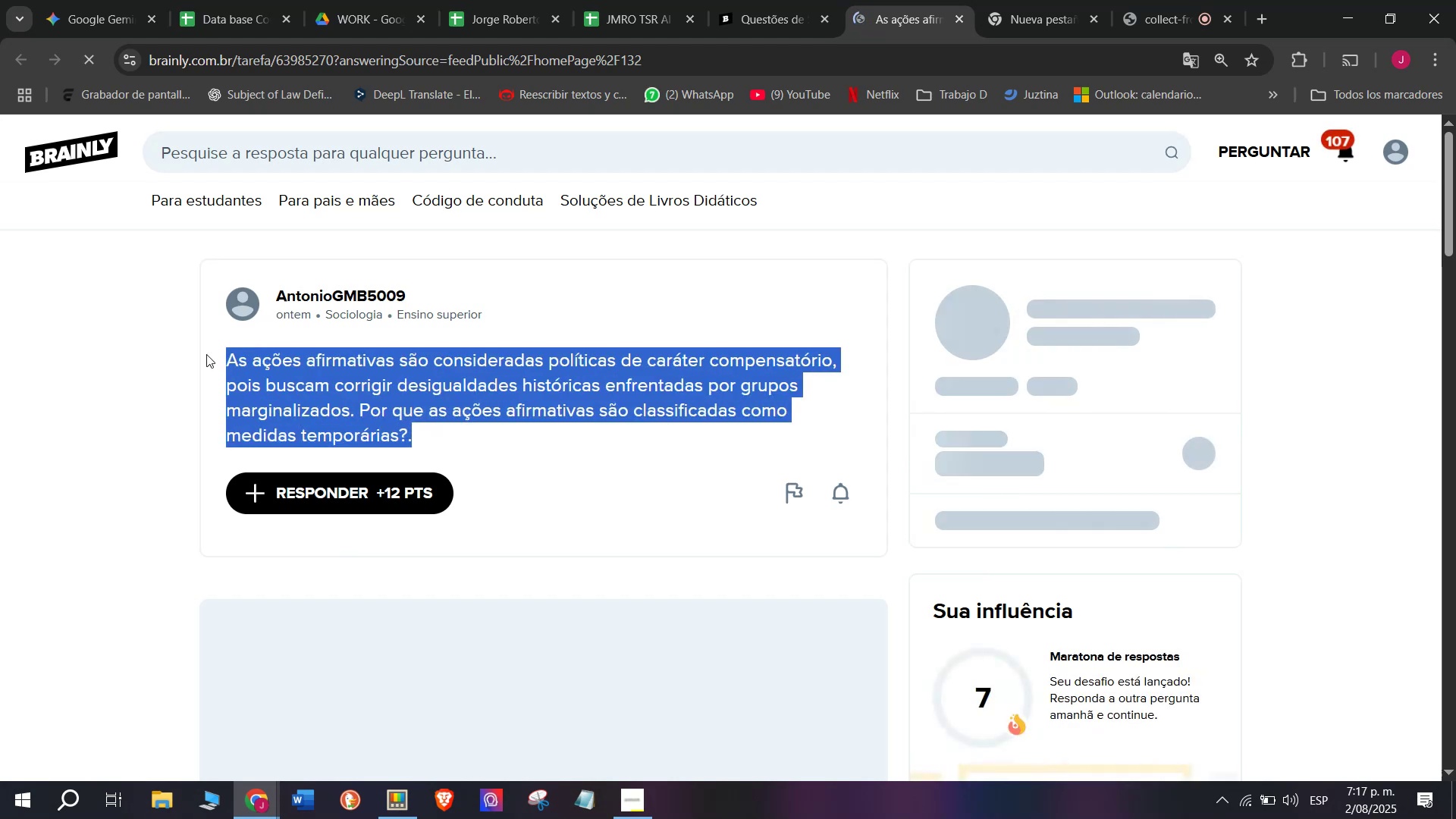 
key(Control+C)
 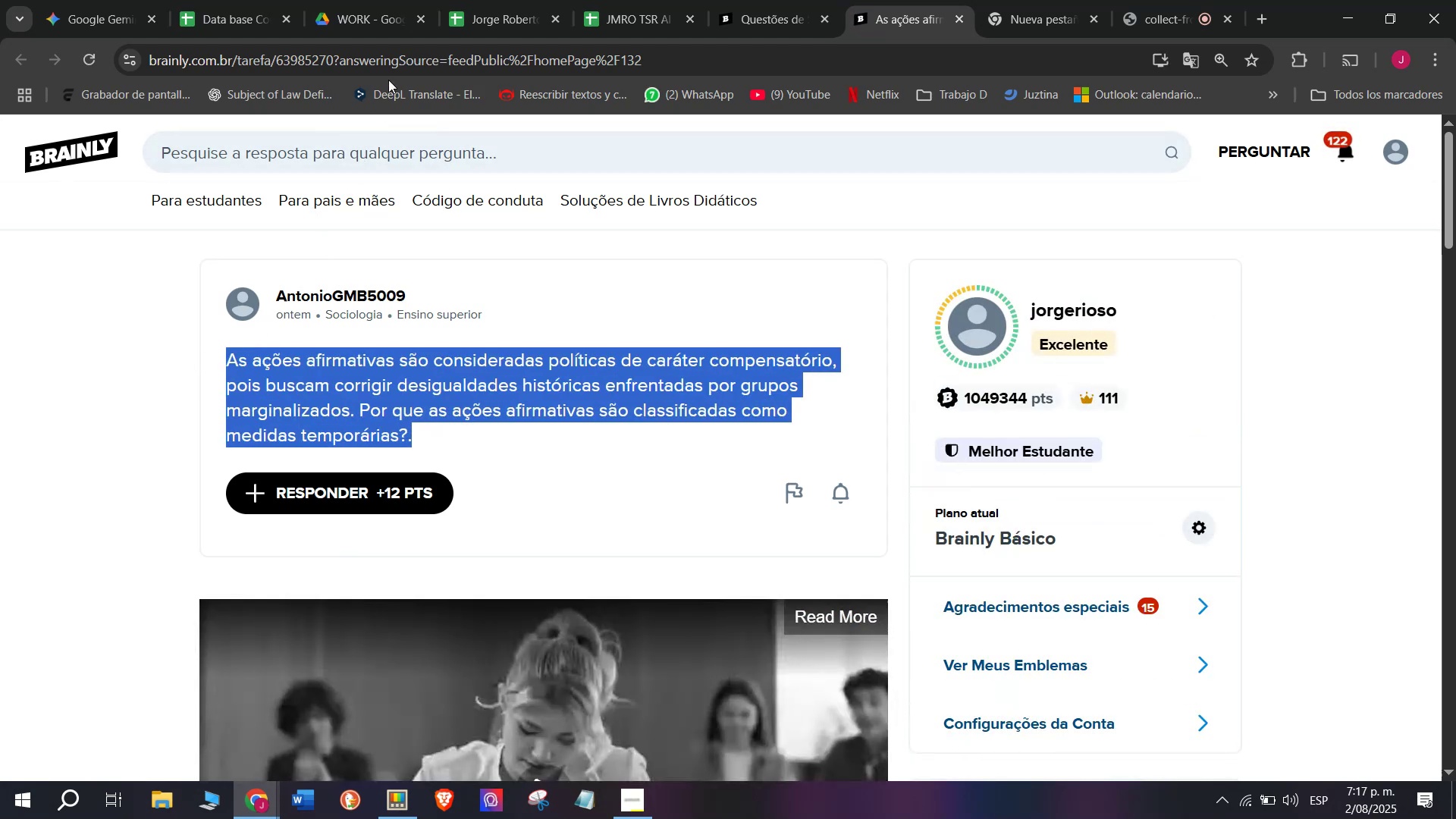 
left_click([391, 78])
 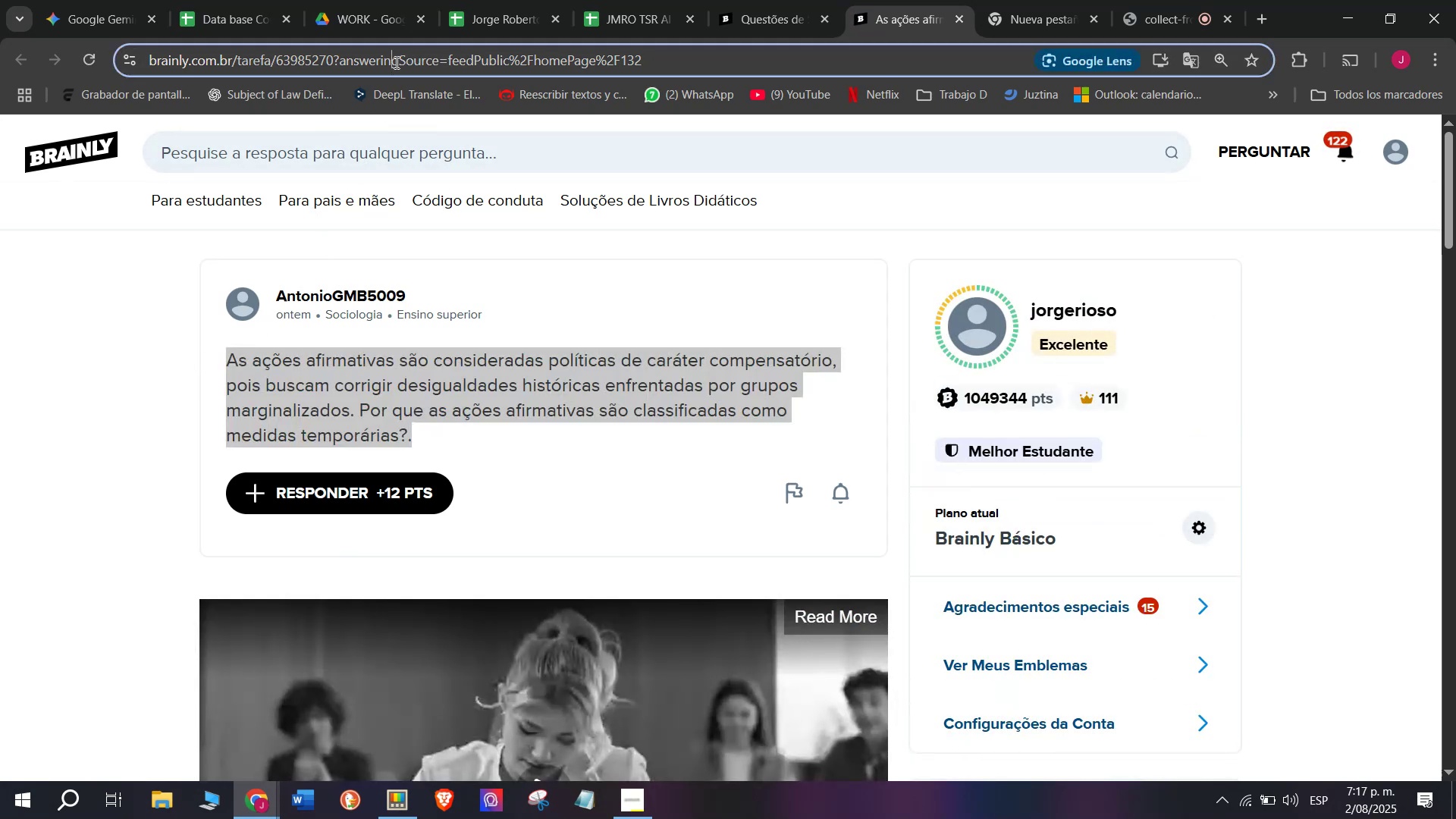 
double_click([395, 62])
 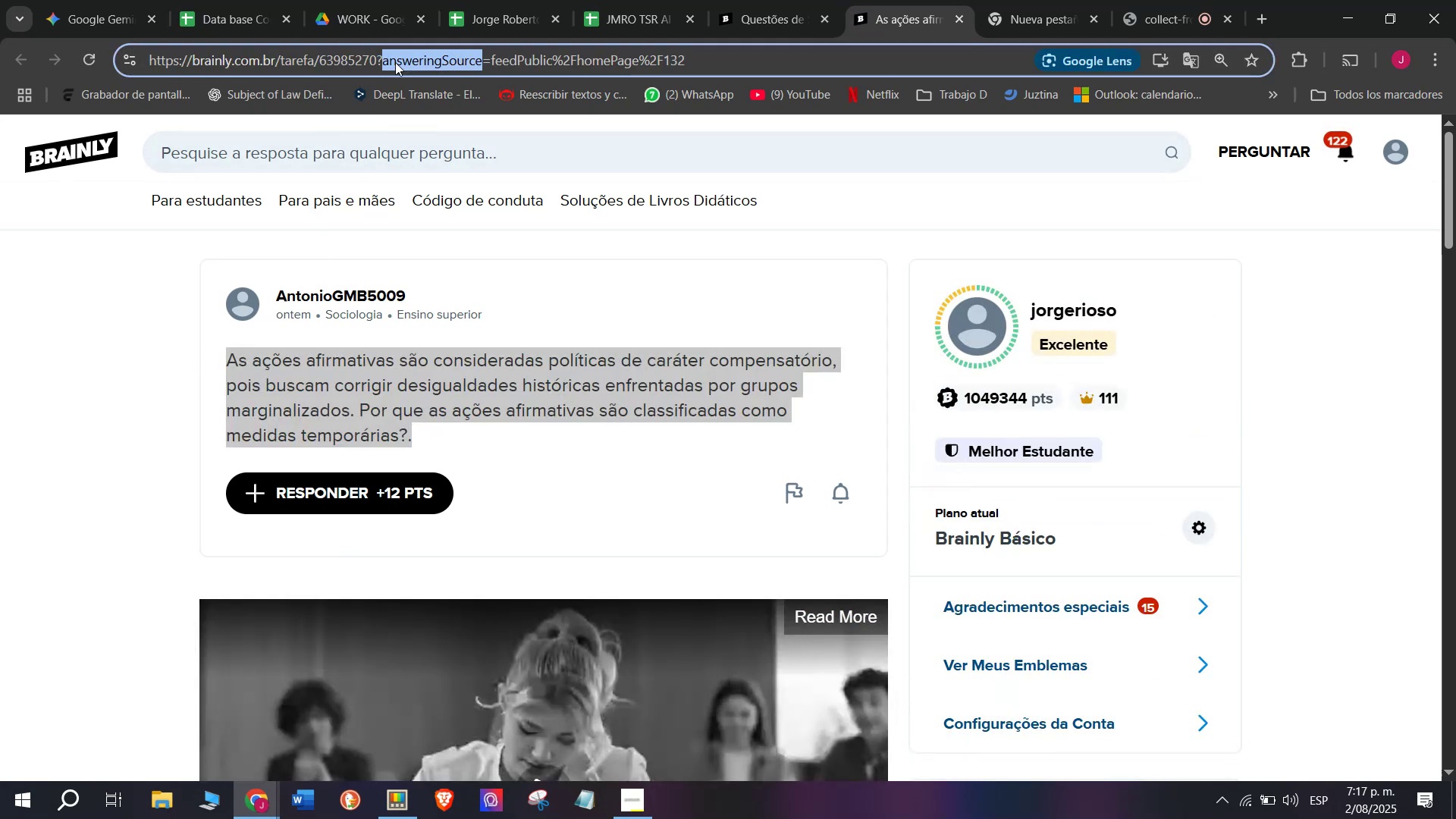 
triple_click([395, 62])
 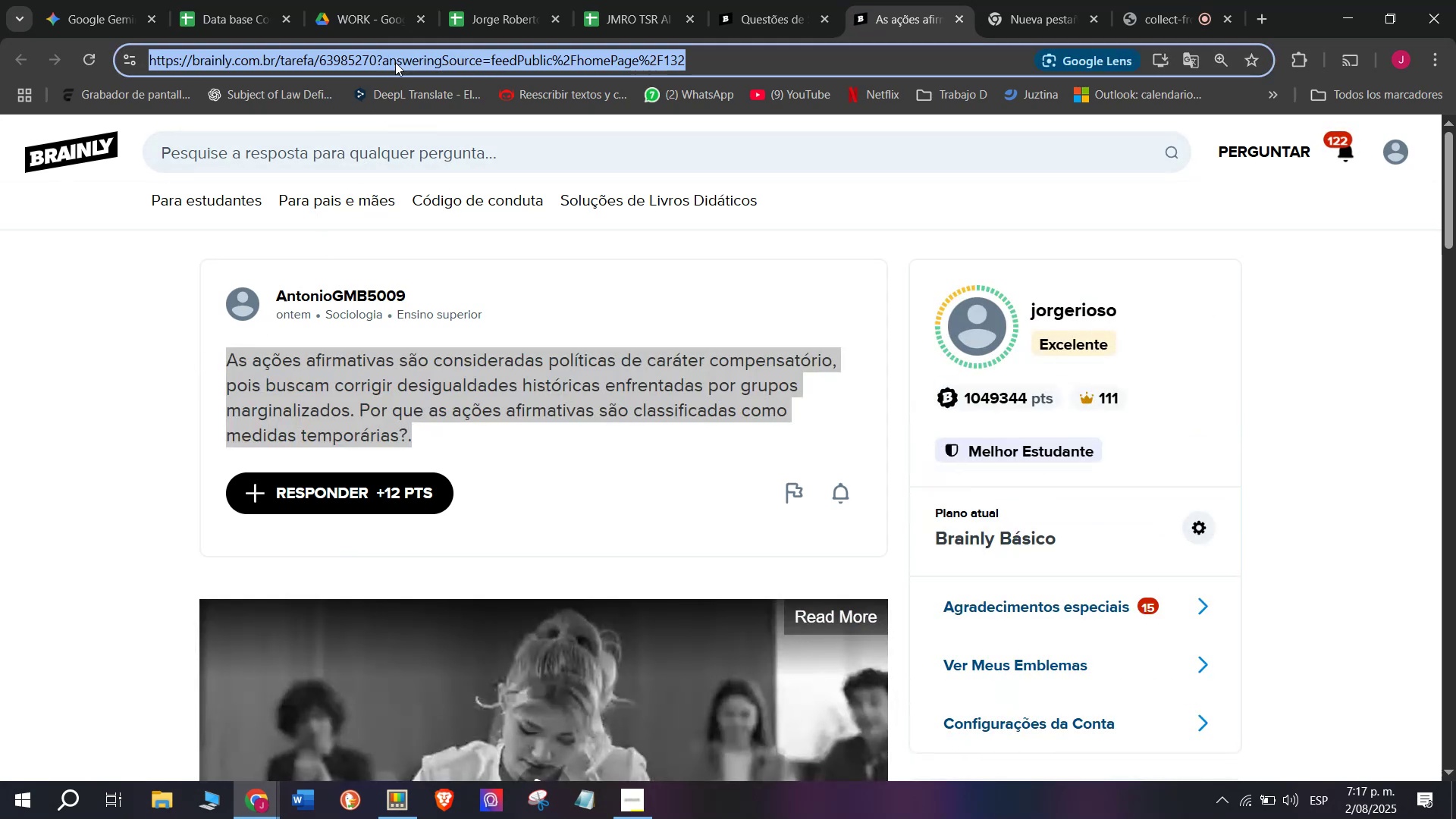 
key(Control+C)
 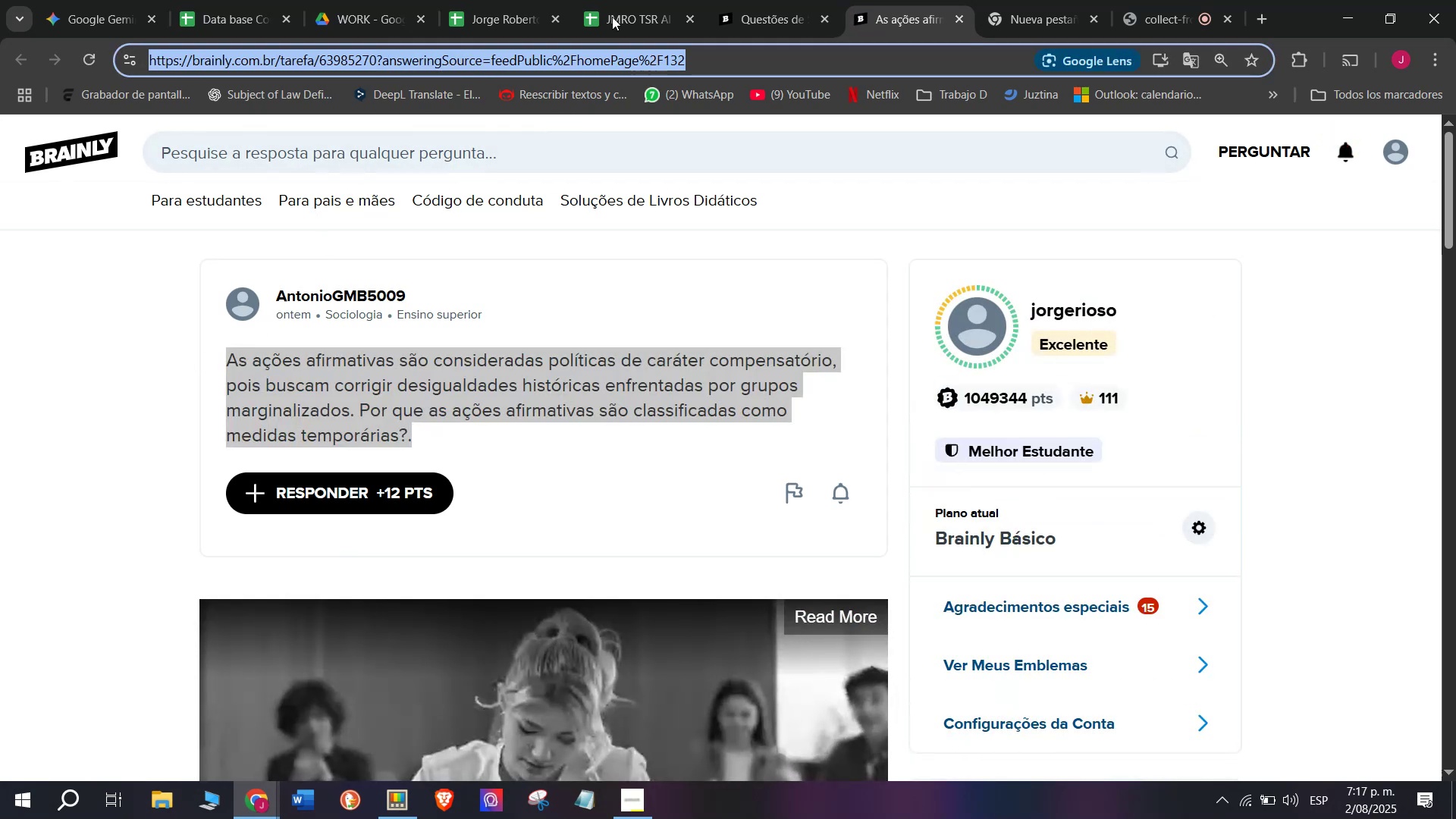 
left_click([635, 0])
 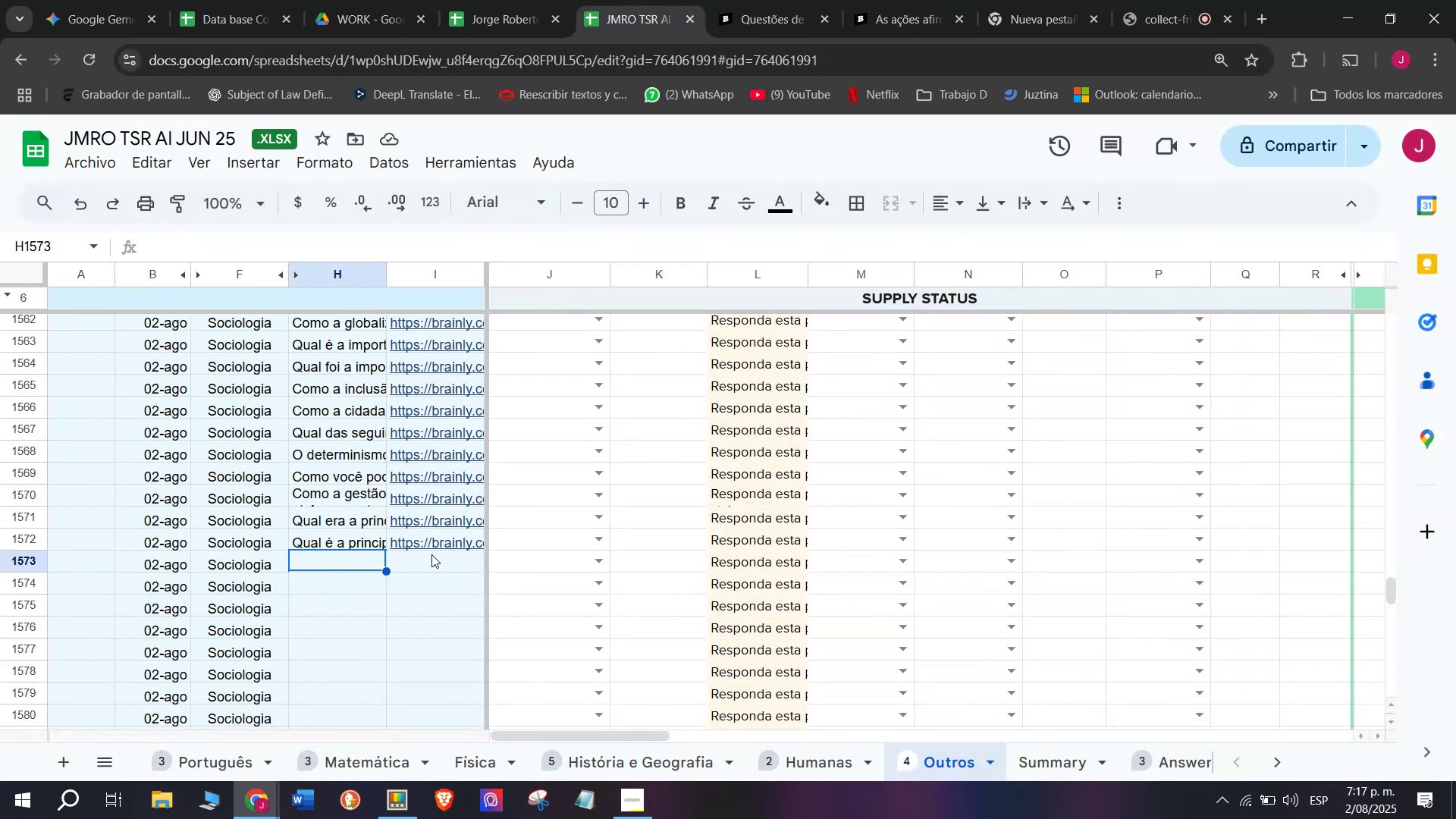 
double_click([430, 554])
 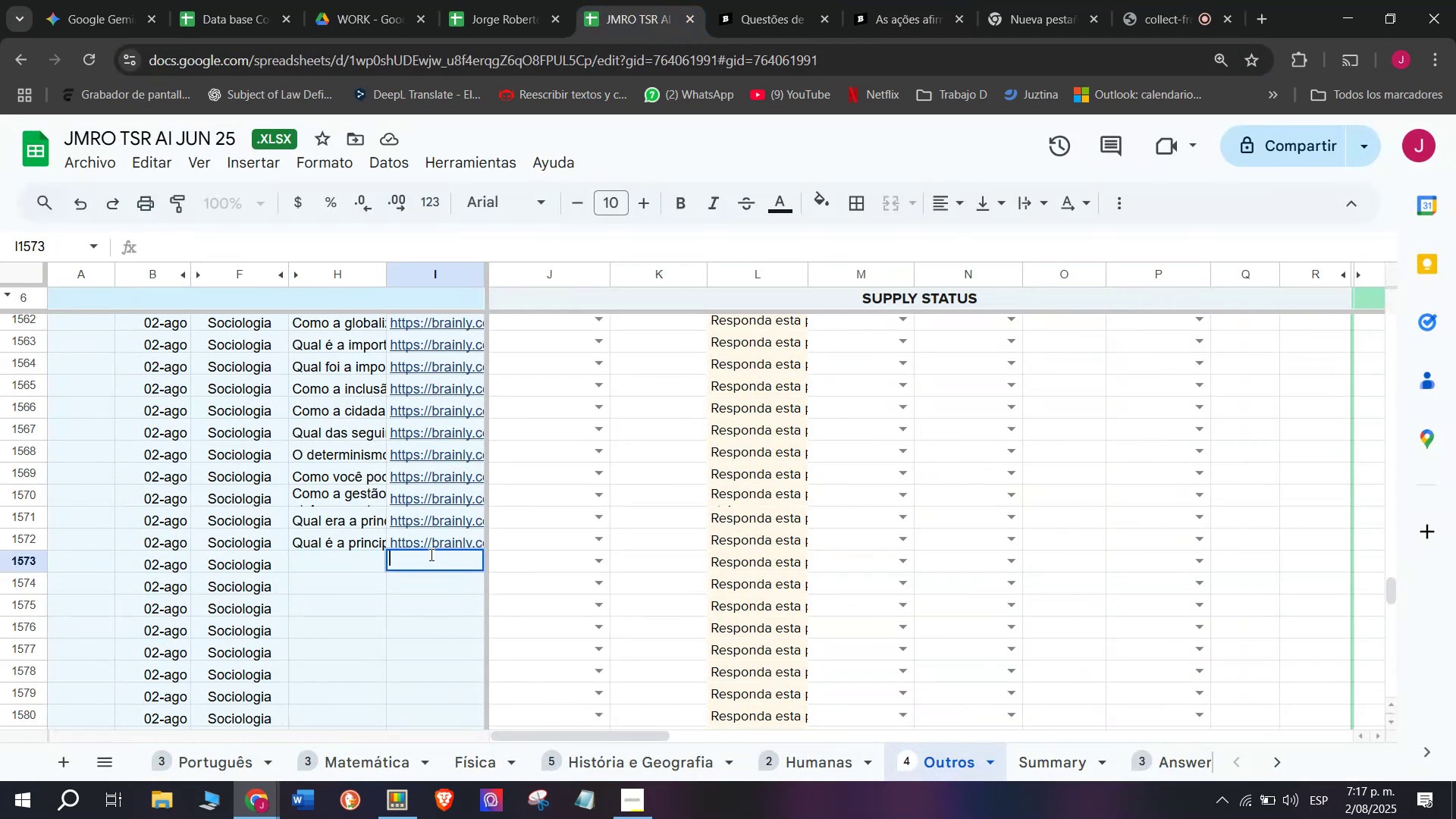 
key(Control+V)
 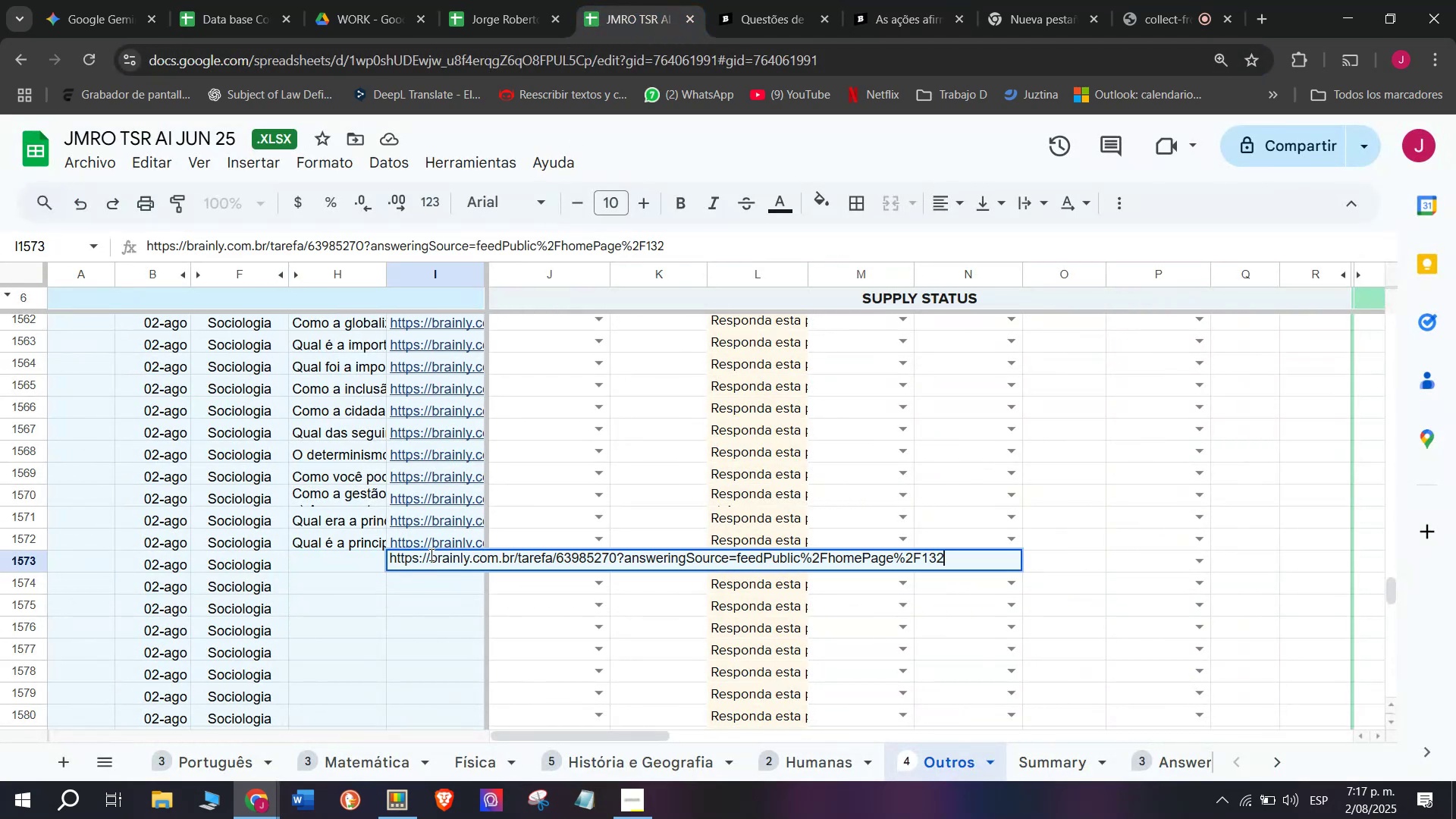 
key(Enter)
 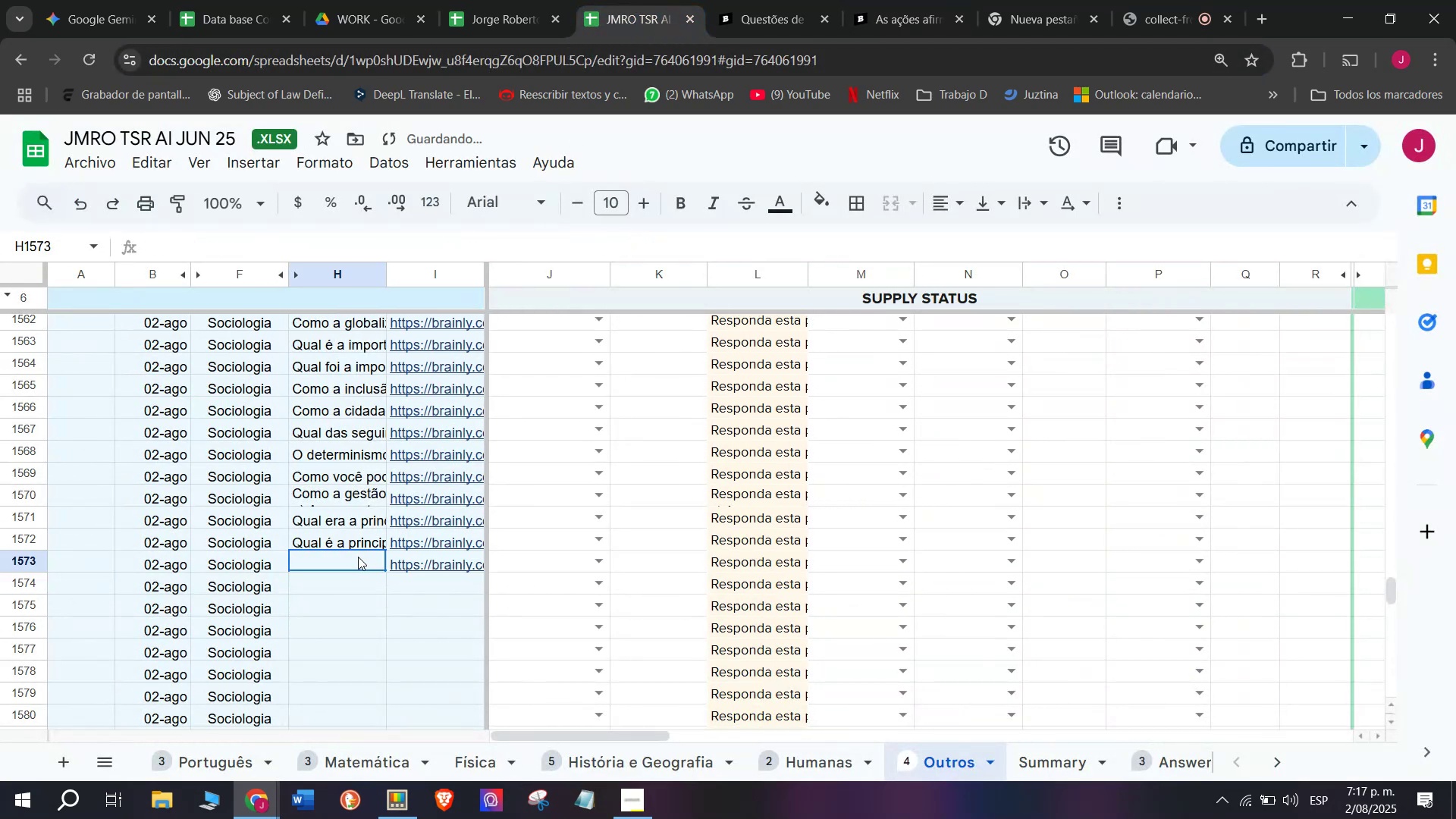 
double_click([358, 556])
 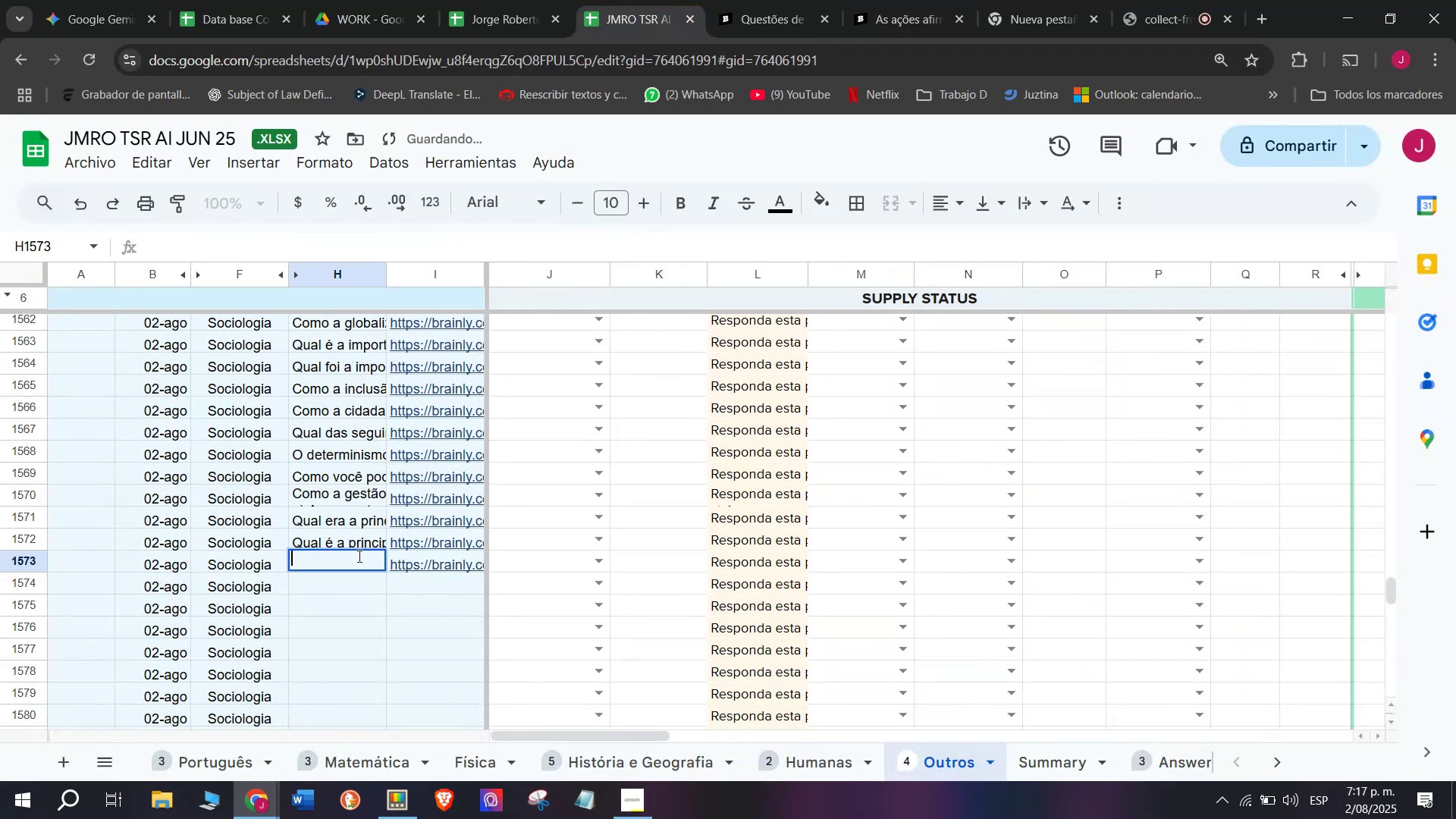 
key(Meta+MetaLeft)
 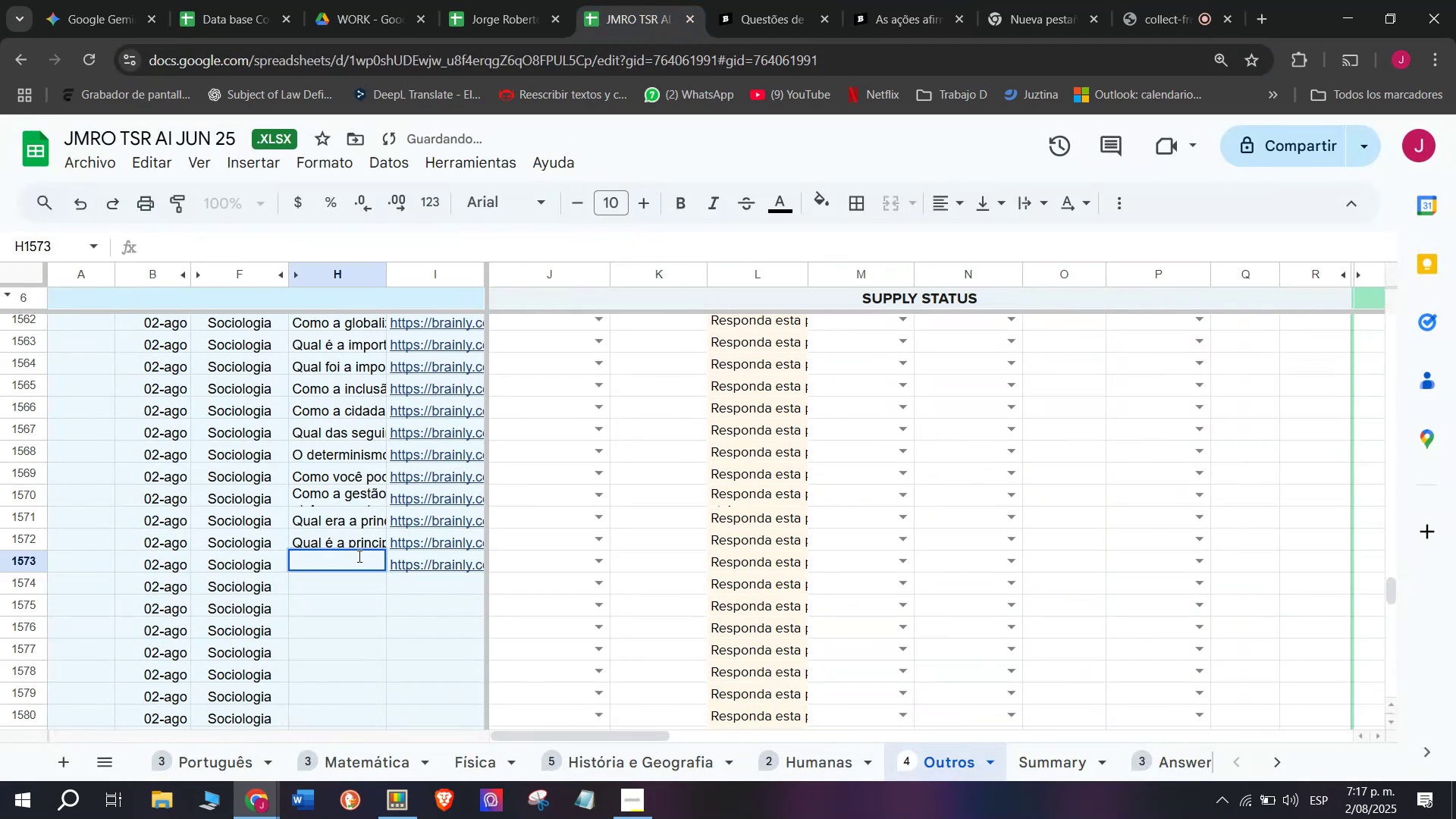 
key(Meta+V)
 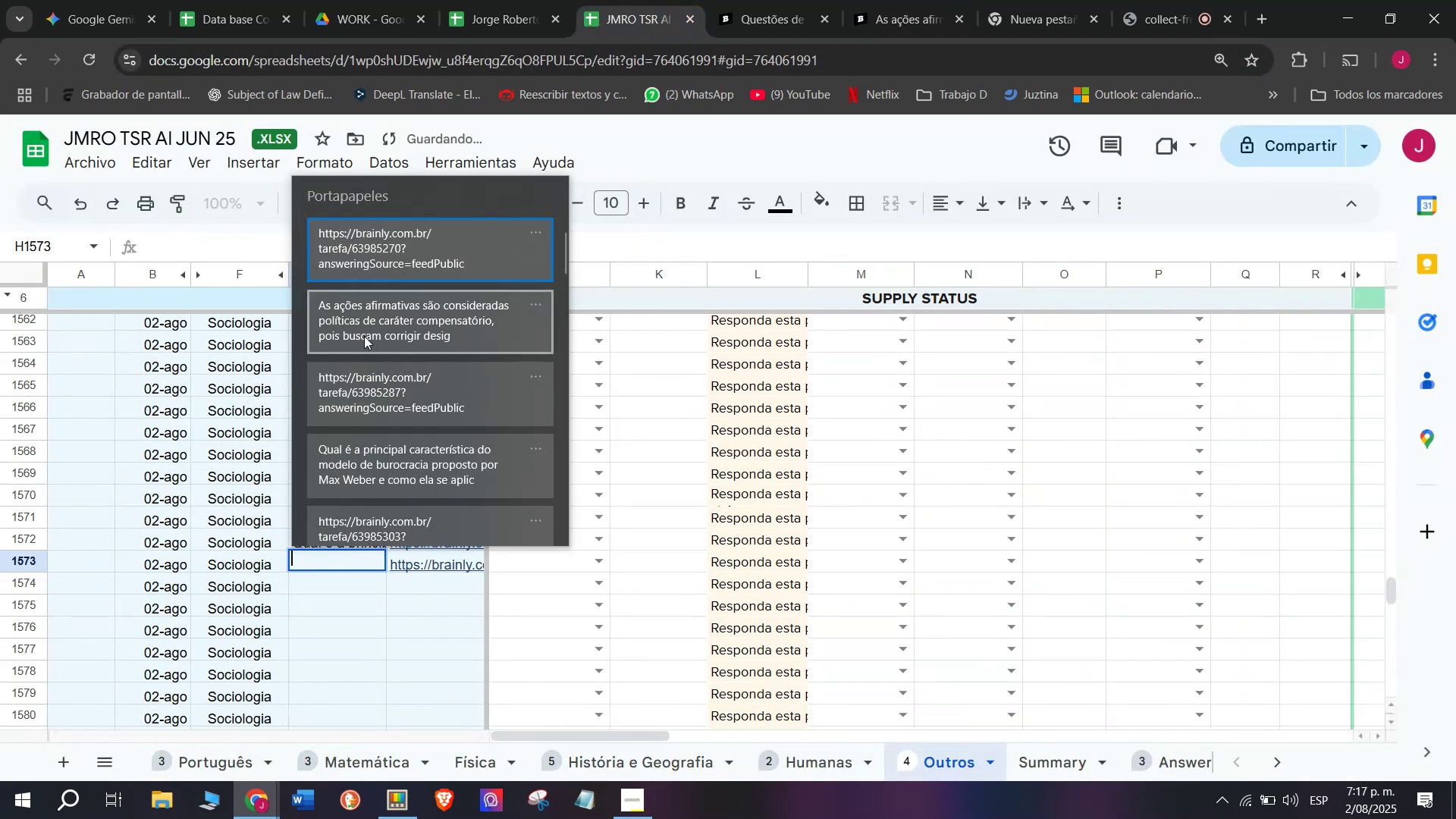 
left_click([364, 306])
 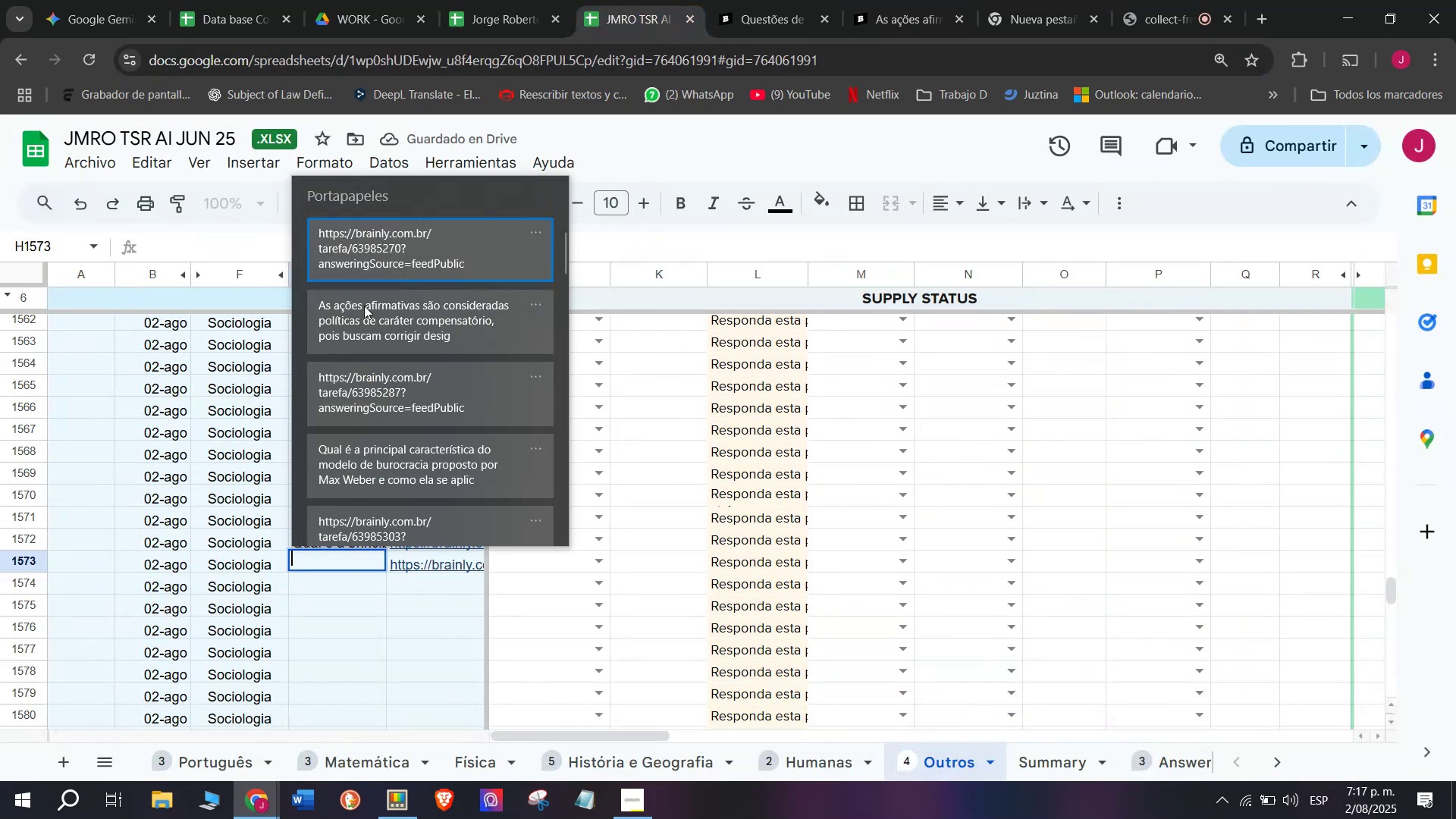 
key(Control+ControlLeft)
 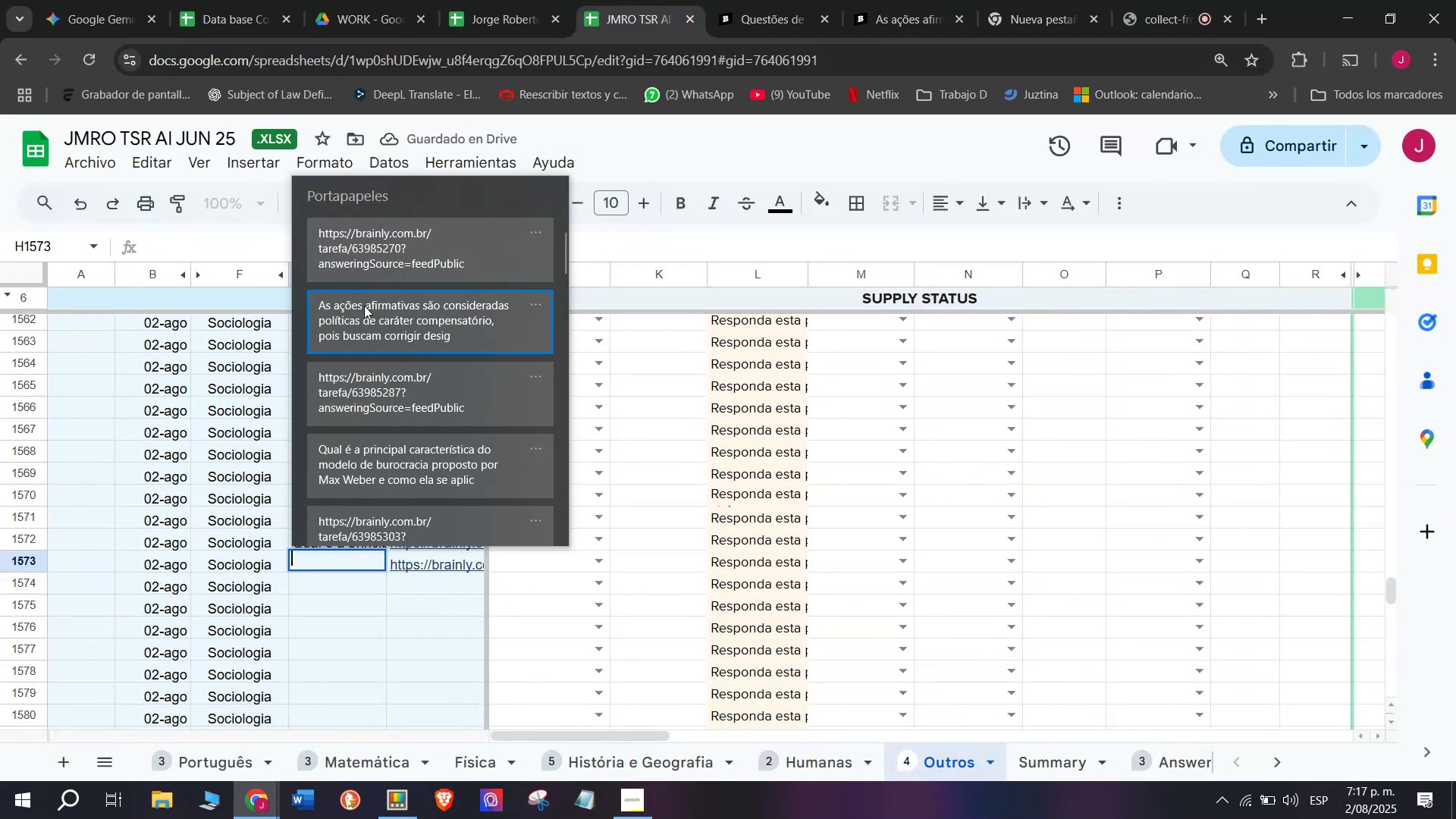 
key(Control+V)
 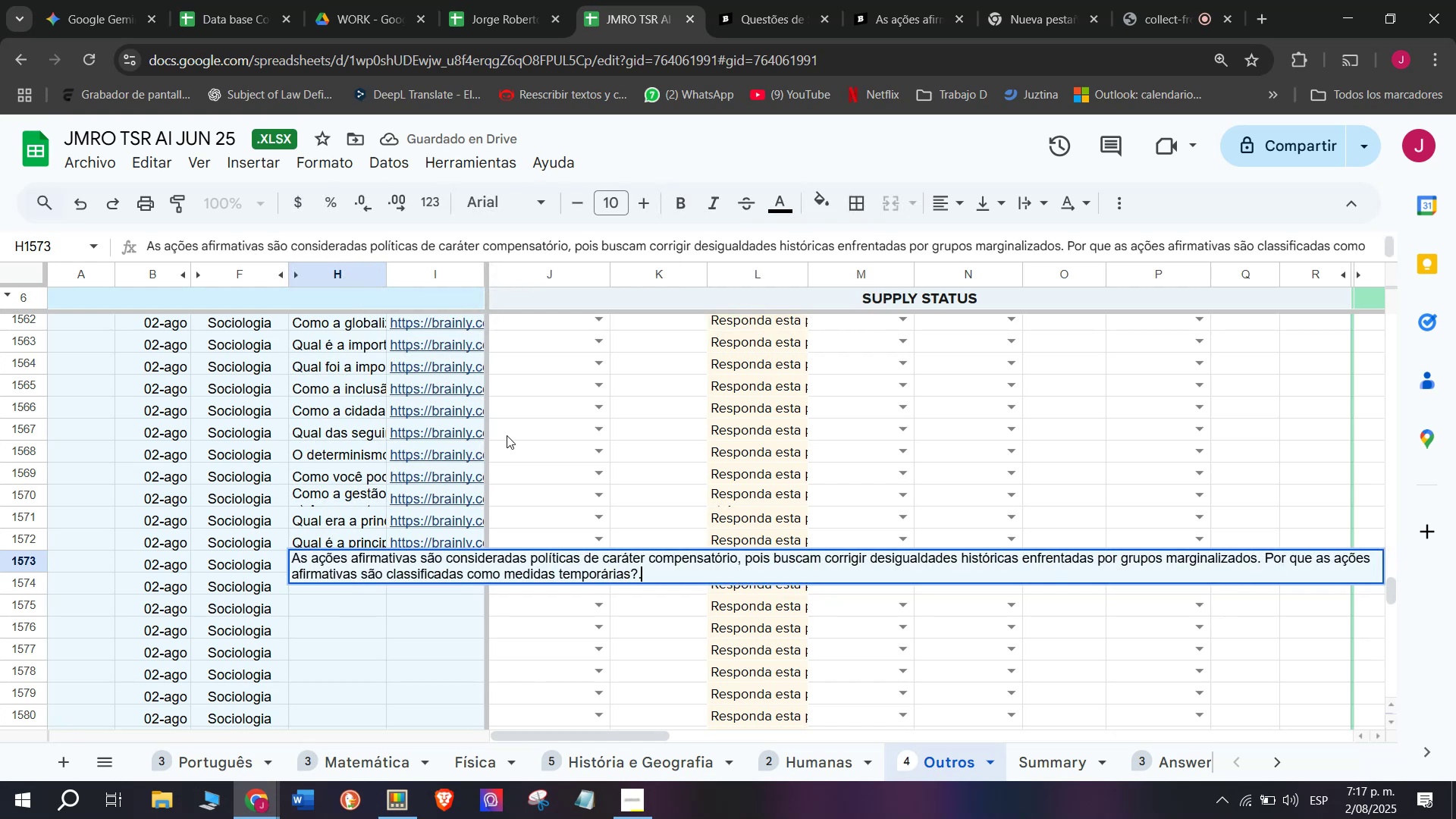 
key(Enter)
 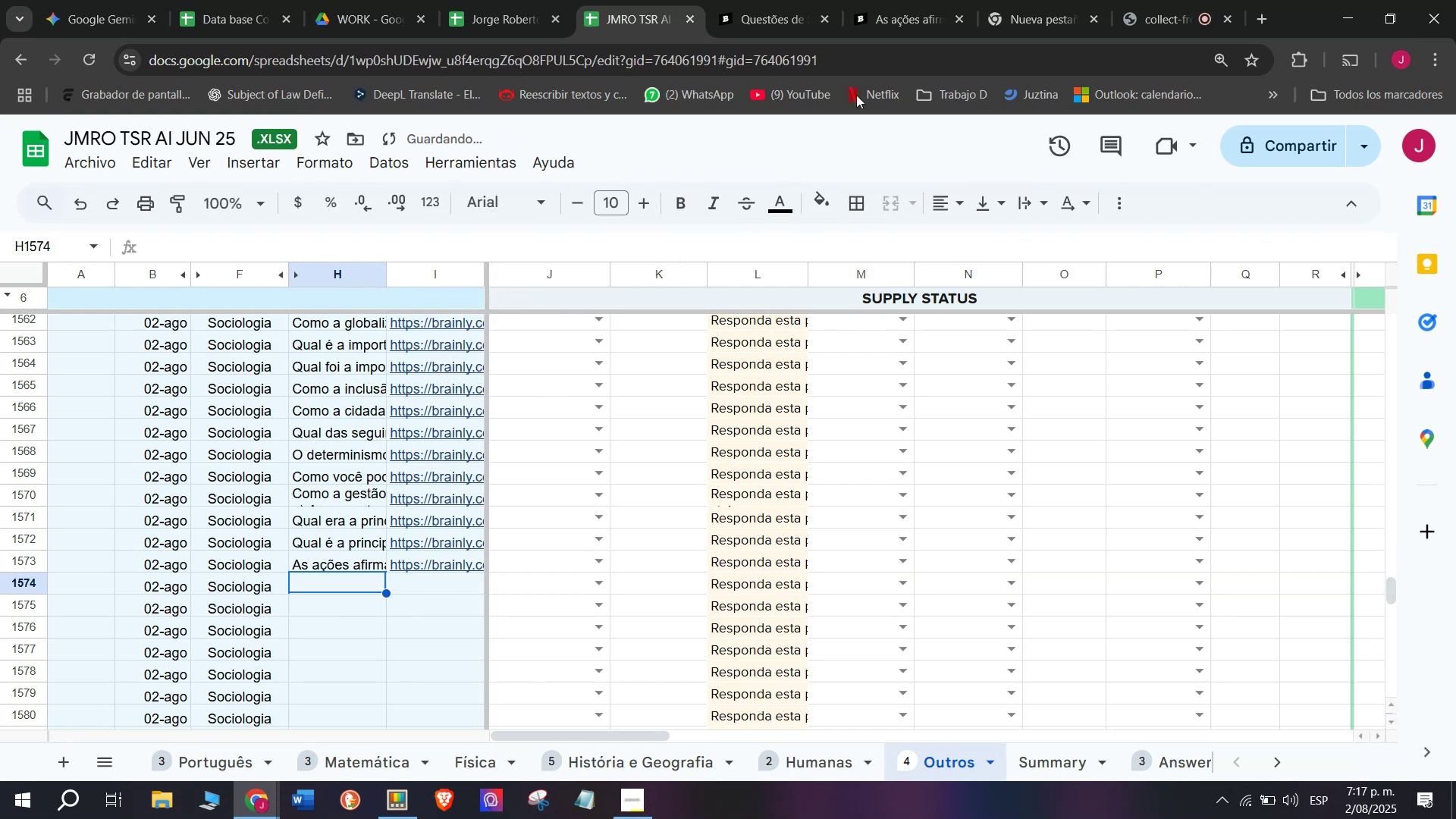 
left_click([900, 0])
 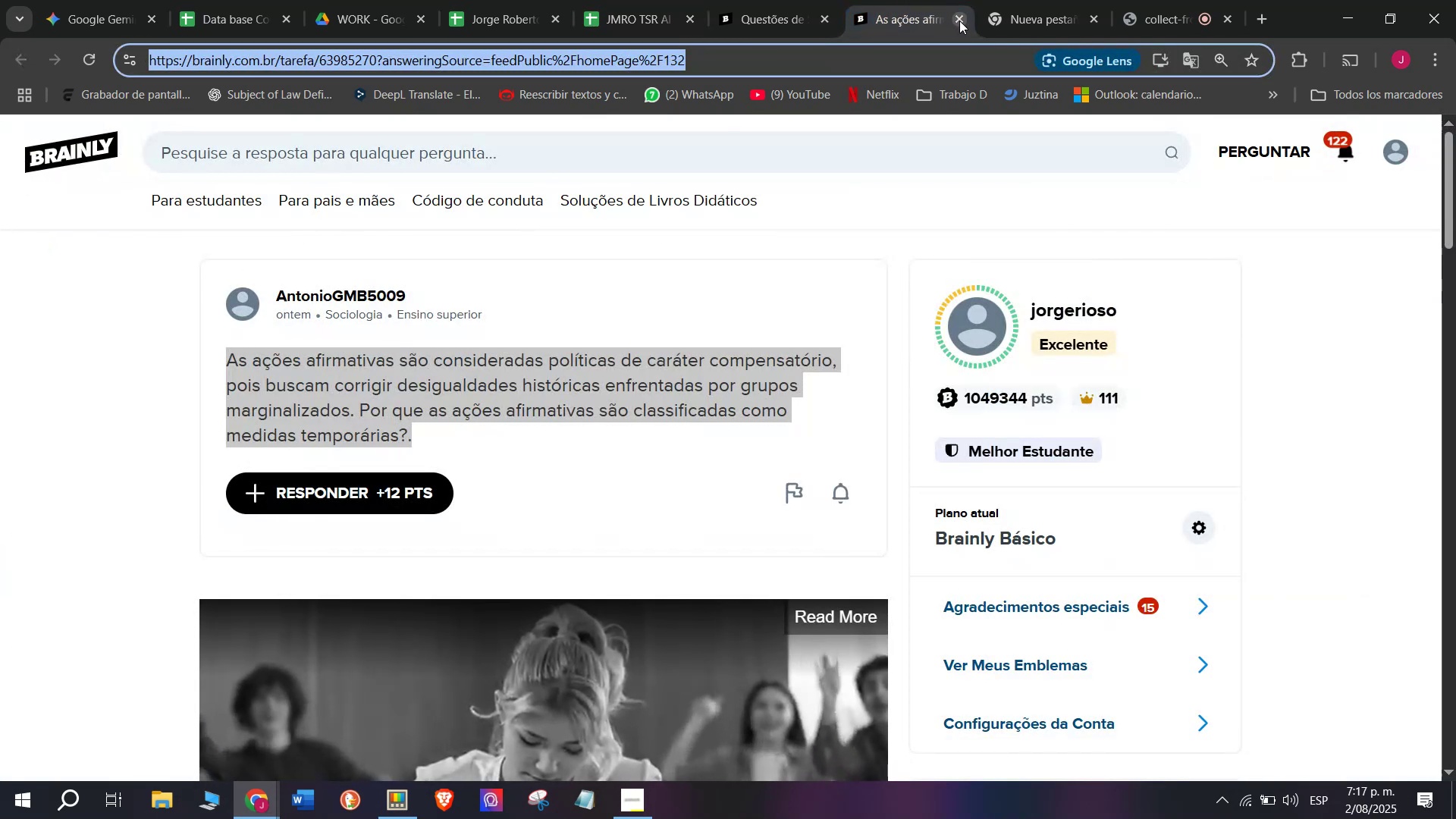 
double_click([787, 0])
 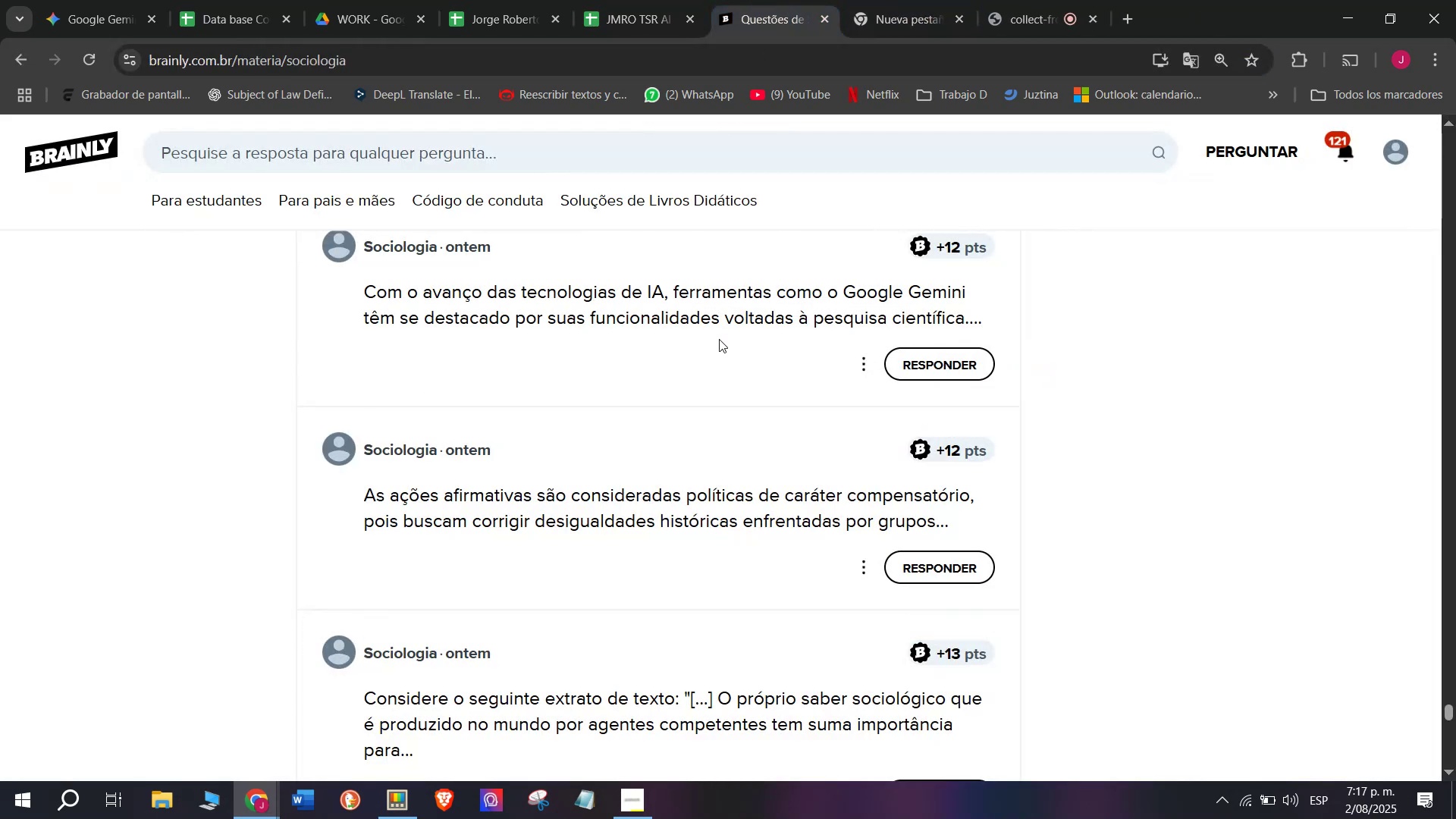 
scroll: coordinate [720, 340], scroll_direction: down, amount: 1.0
 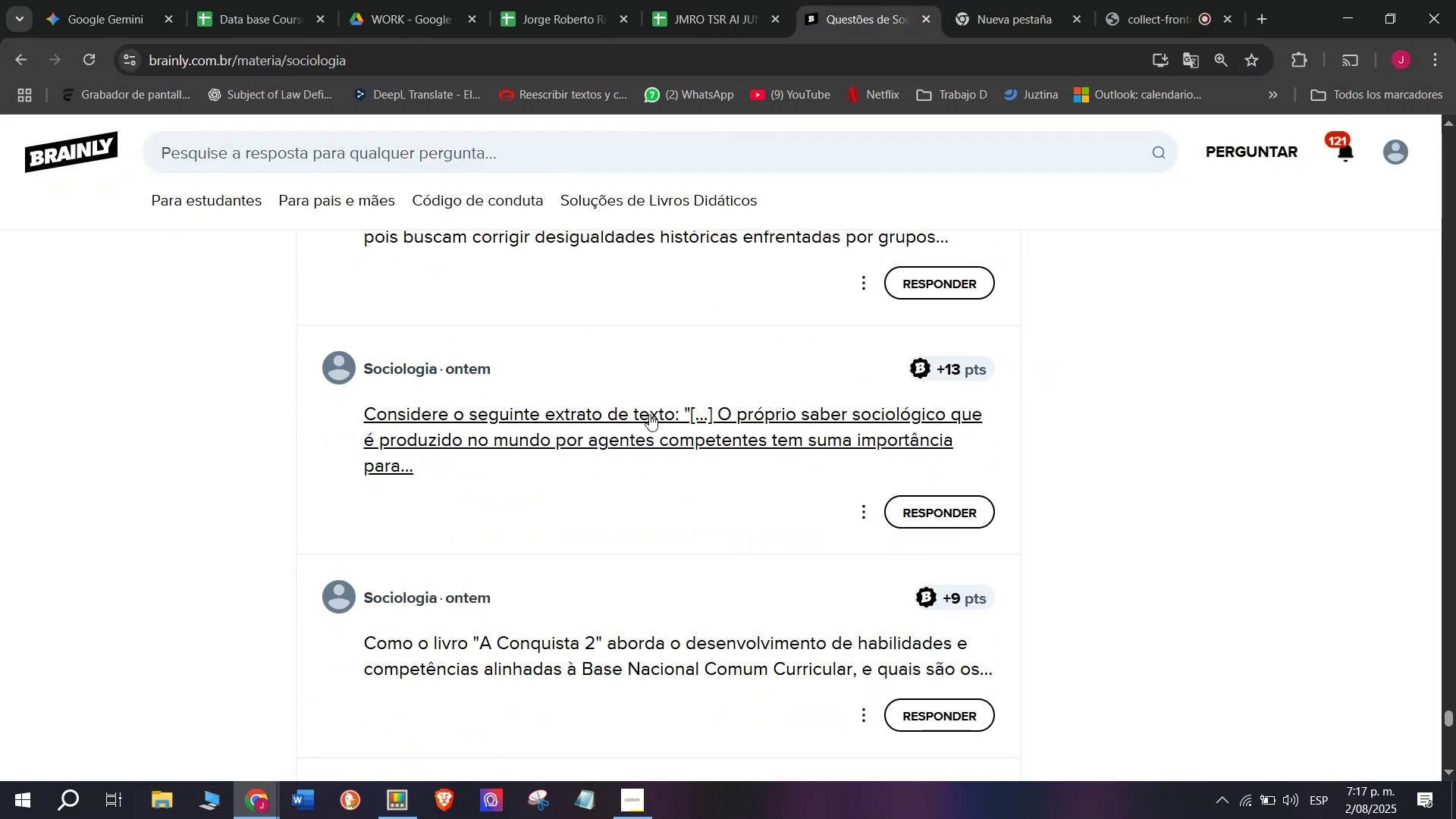 
right_click([648, 419])
 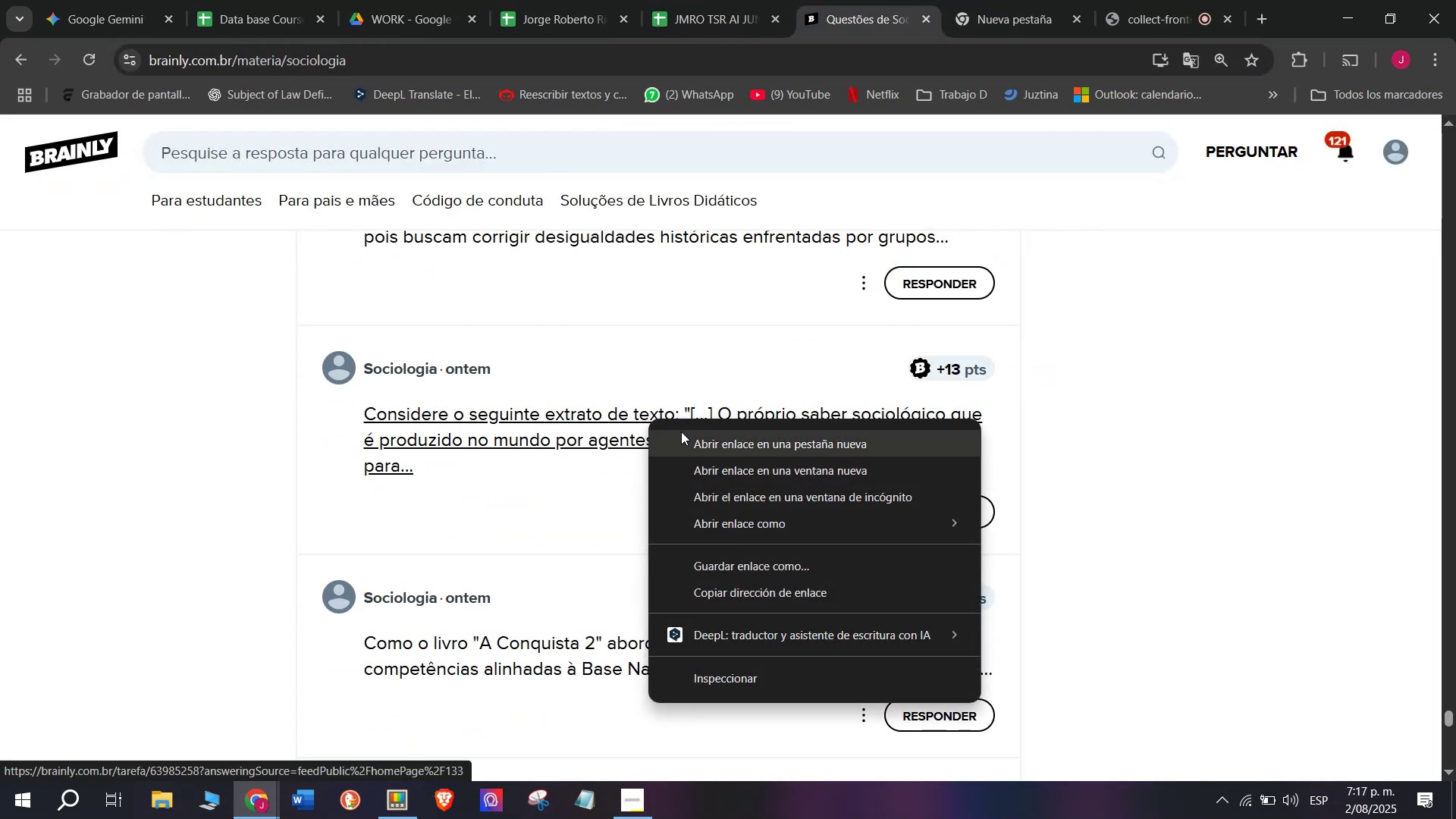 
left_click([681, 431])
 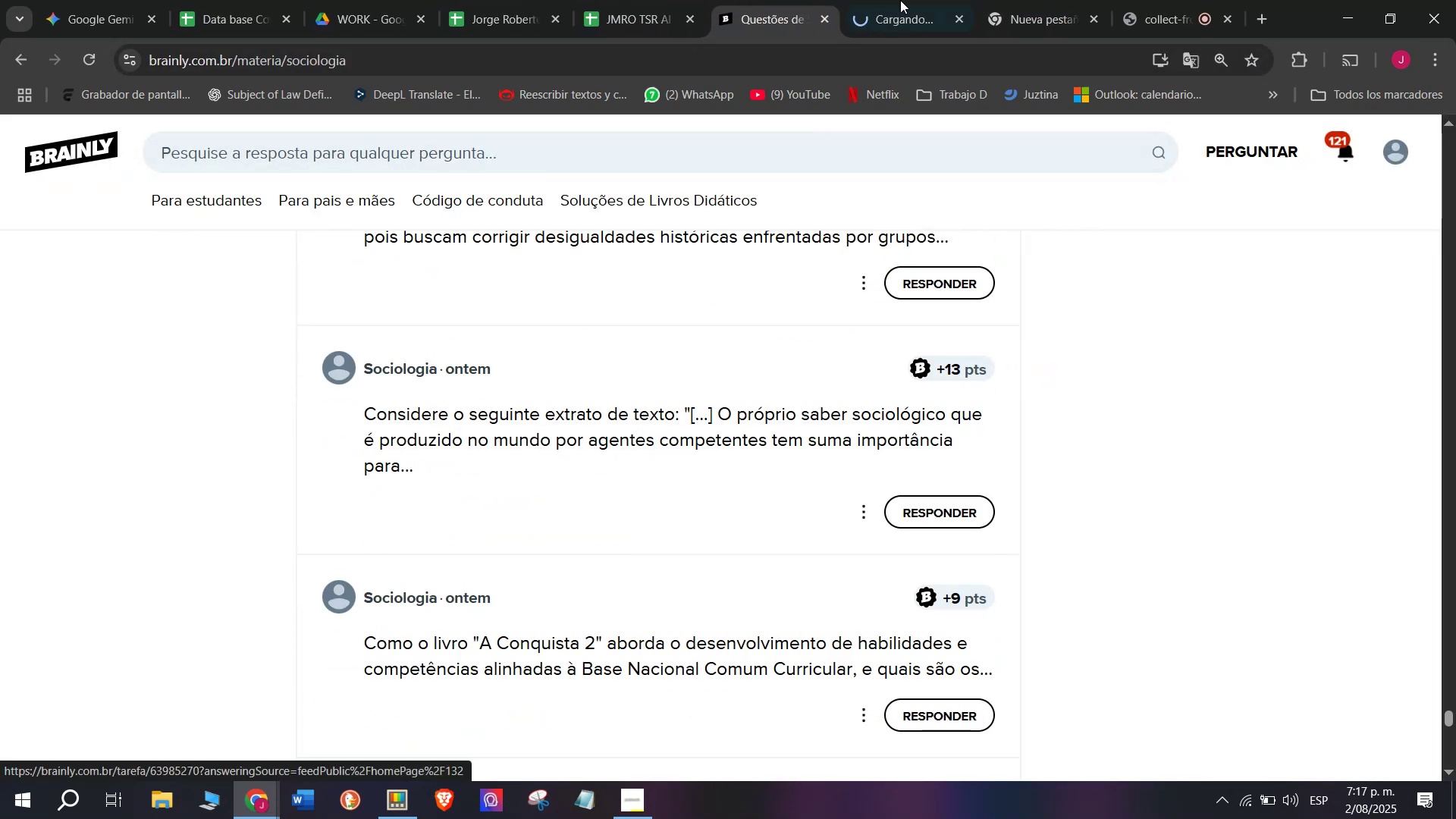 
left_click([920, 0])
 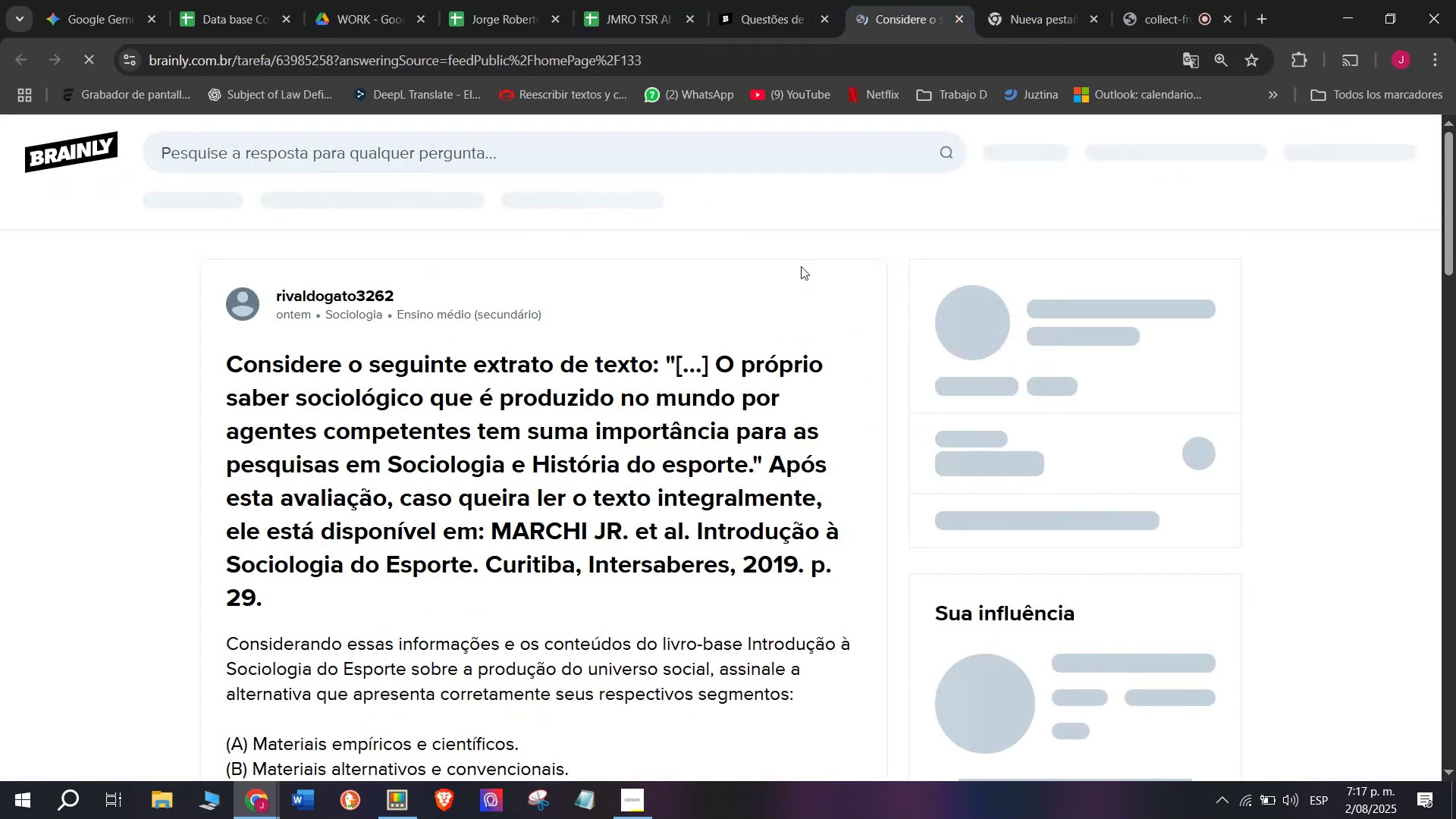 
scroll: coordinate [551, 424], scroll_direction: down, amount: 2.0
 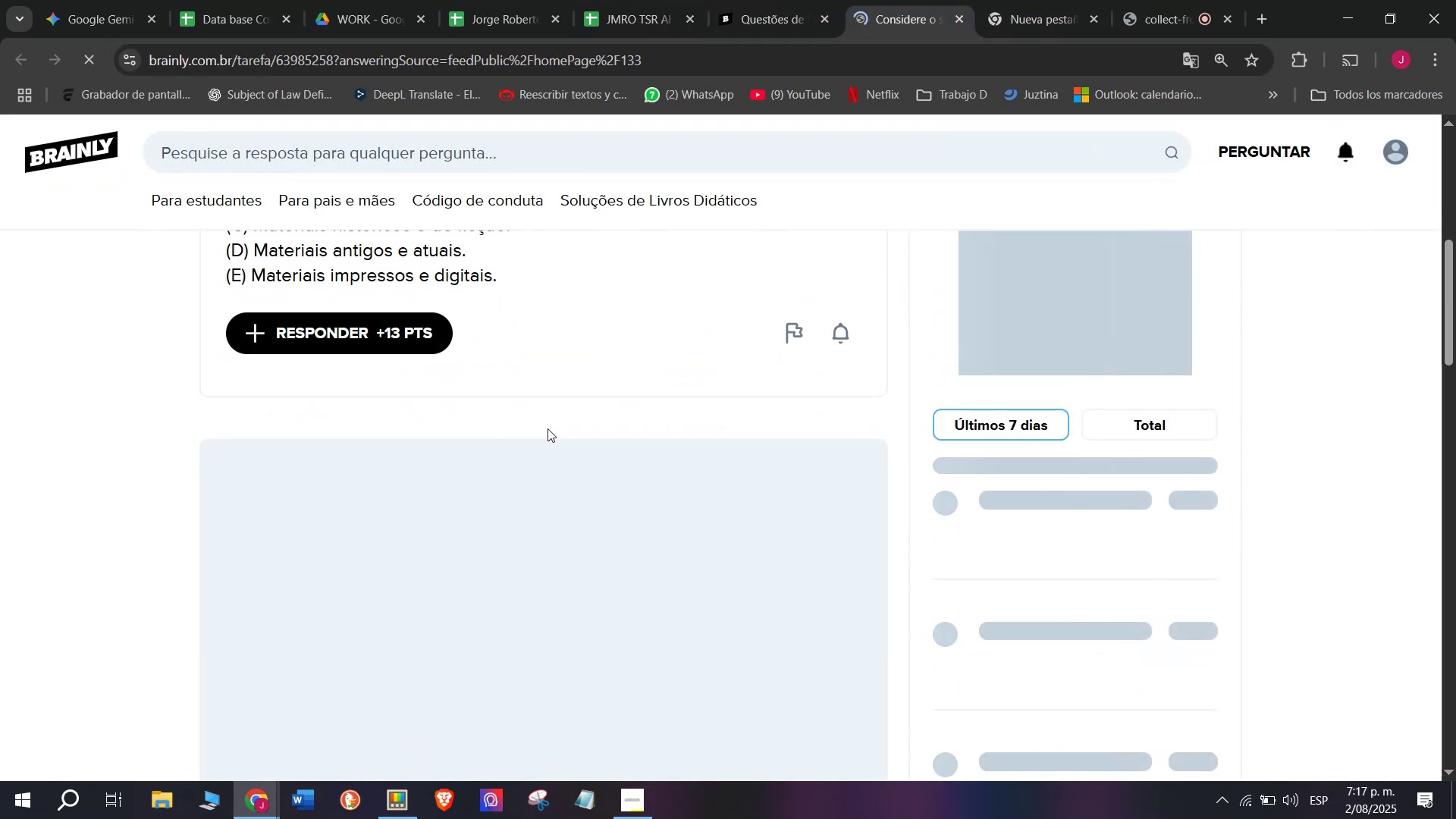 
scroll: coordinate [548, 428], scroll_direction: up, amount: 1.0
 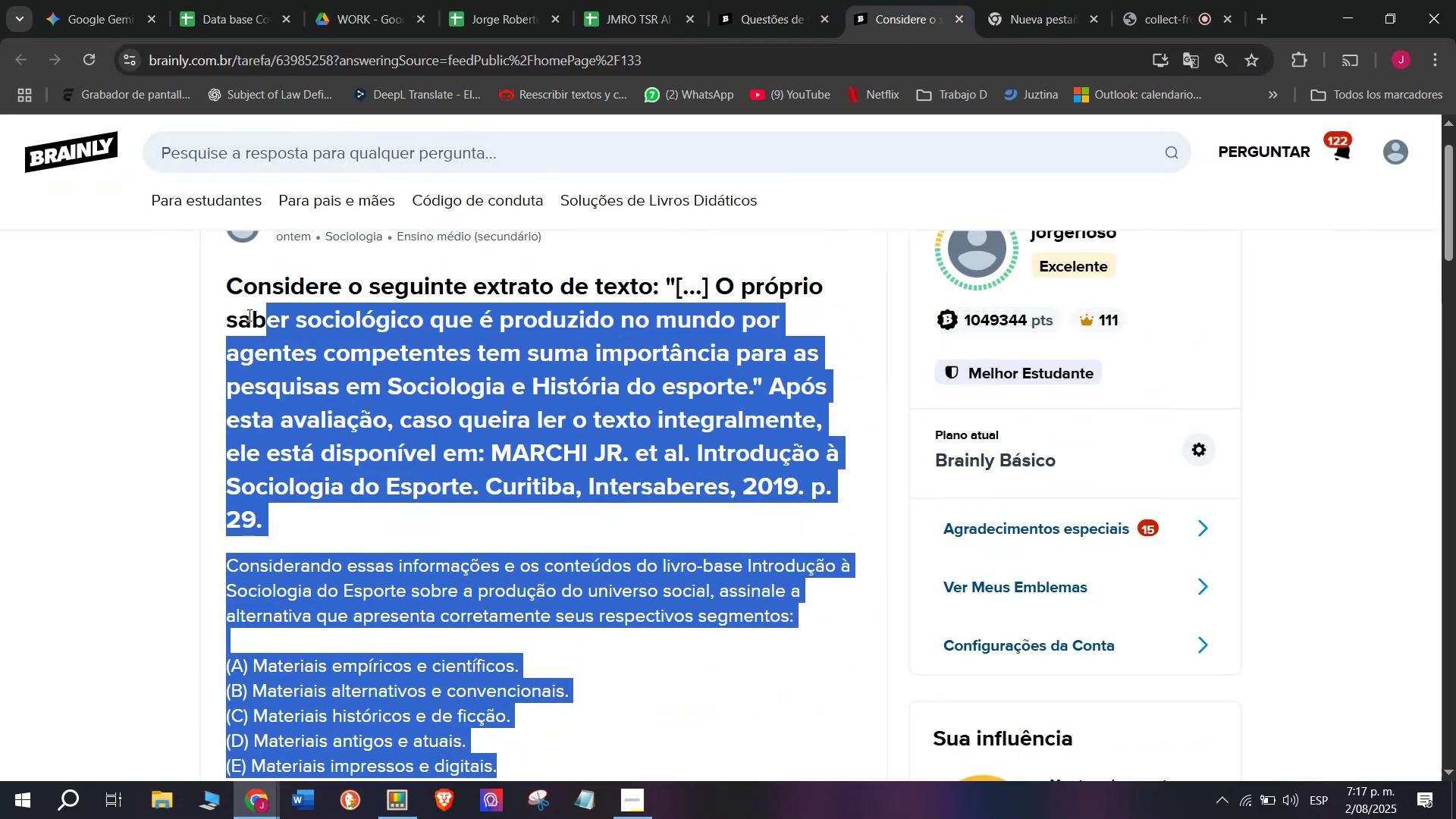 
key(Control+C)
 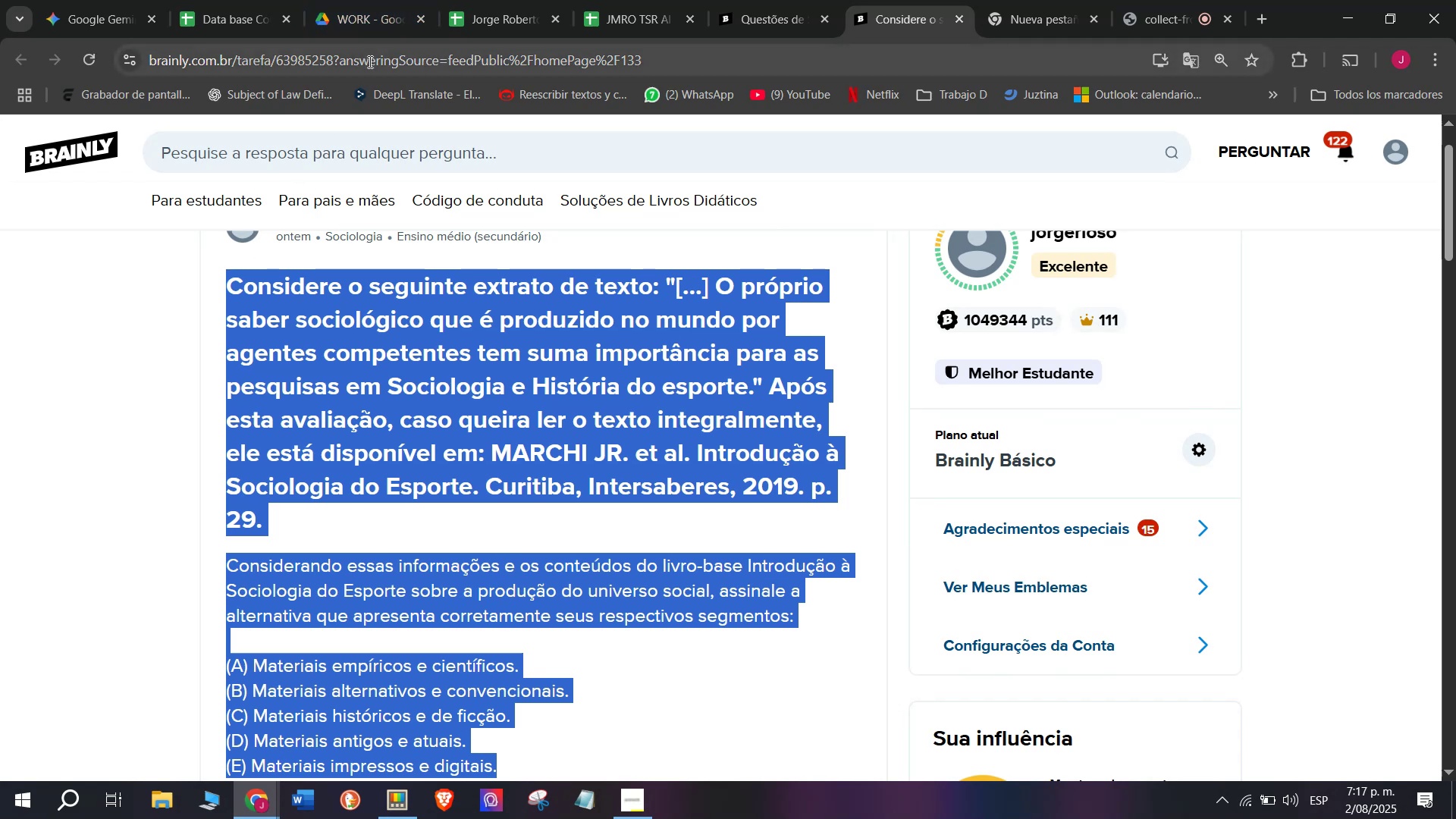 
double_click([369, 61])
 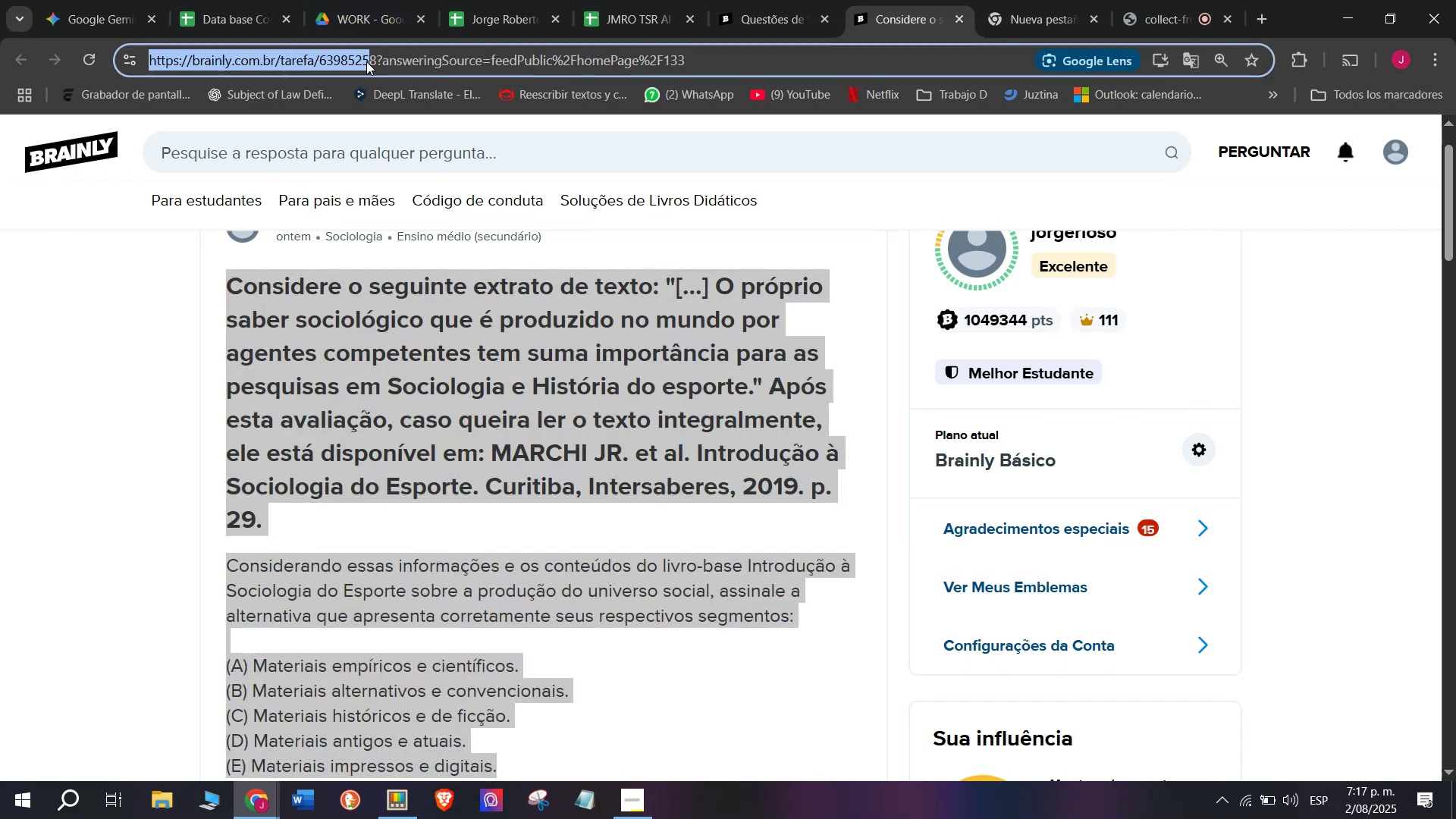 
key(Control+ControlLeft)
 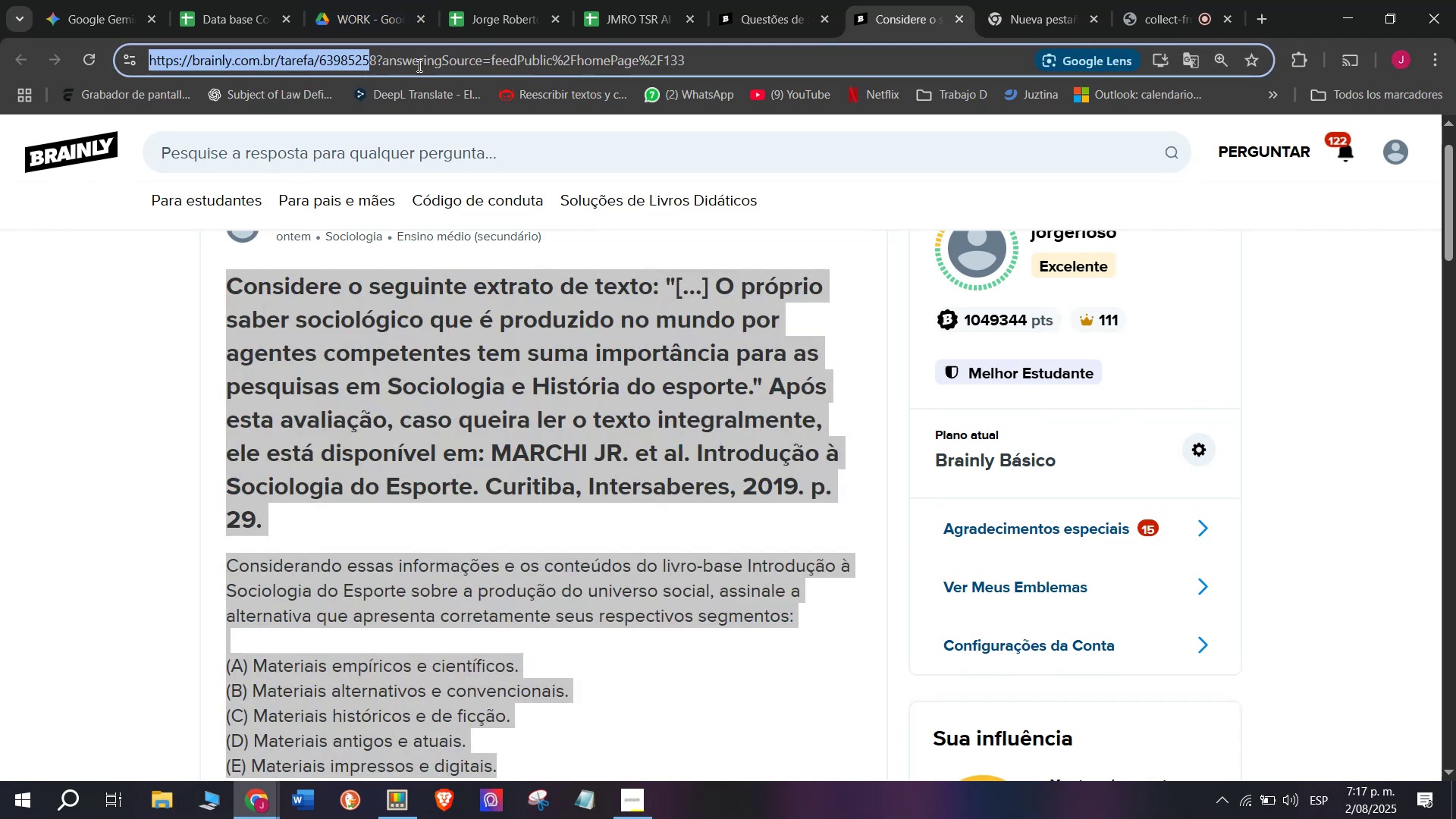 
double_click([418, 65])
 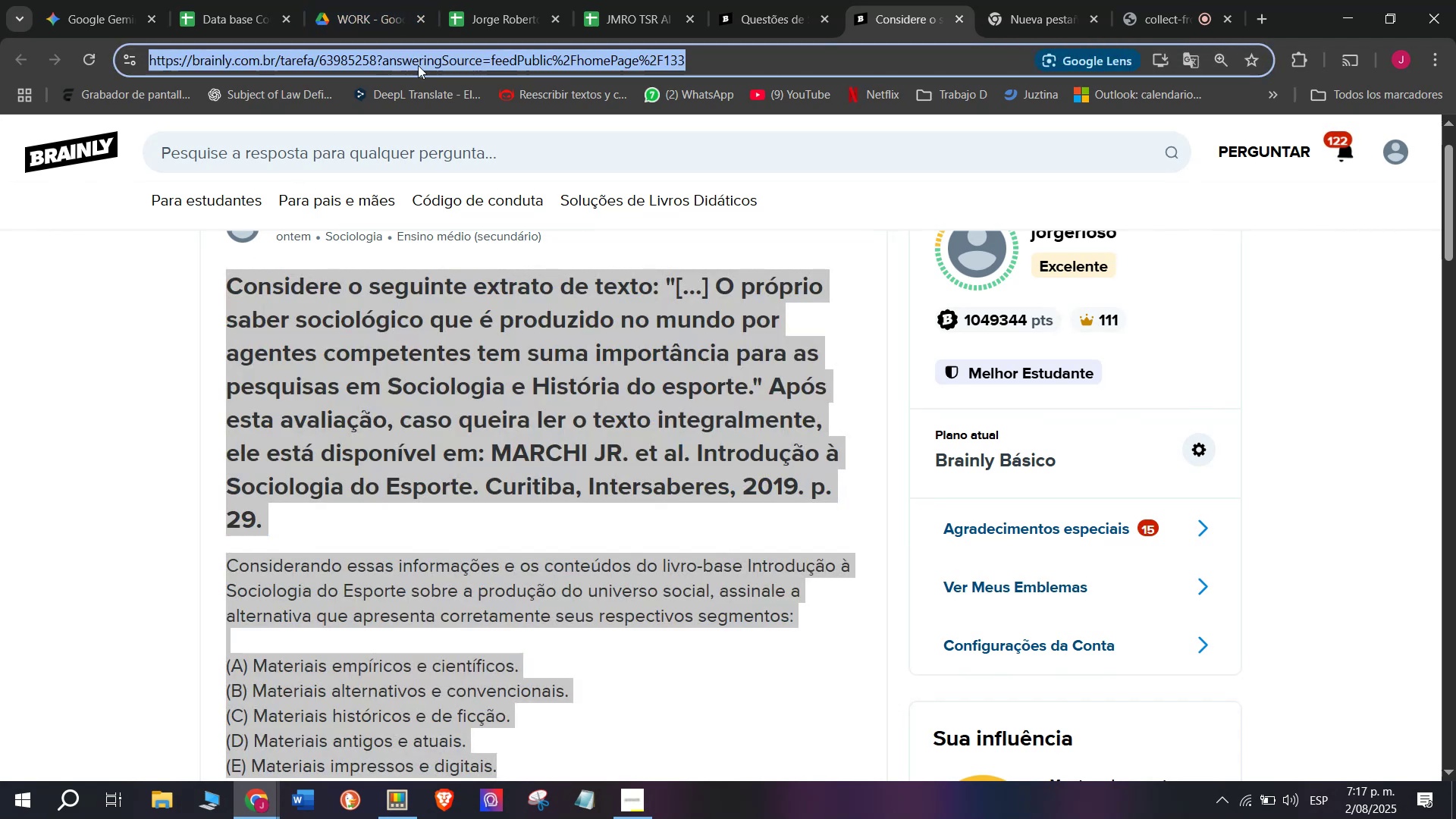 
triple_click([418, 65])
 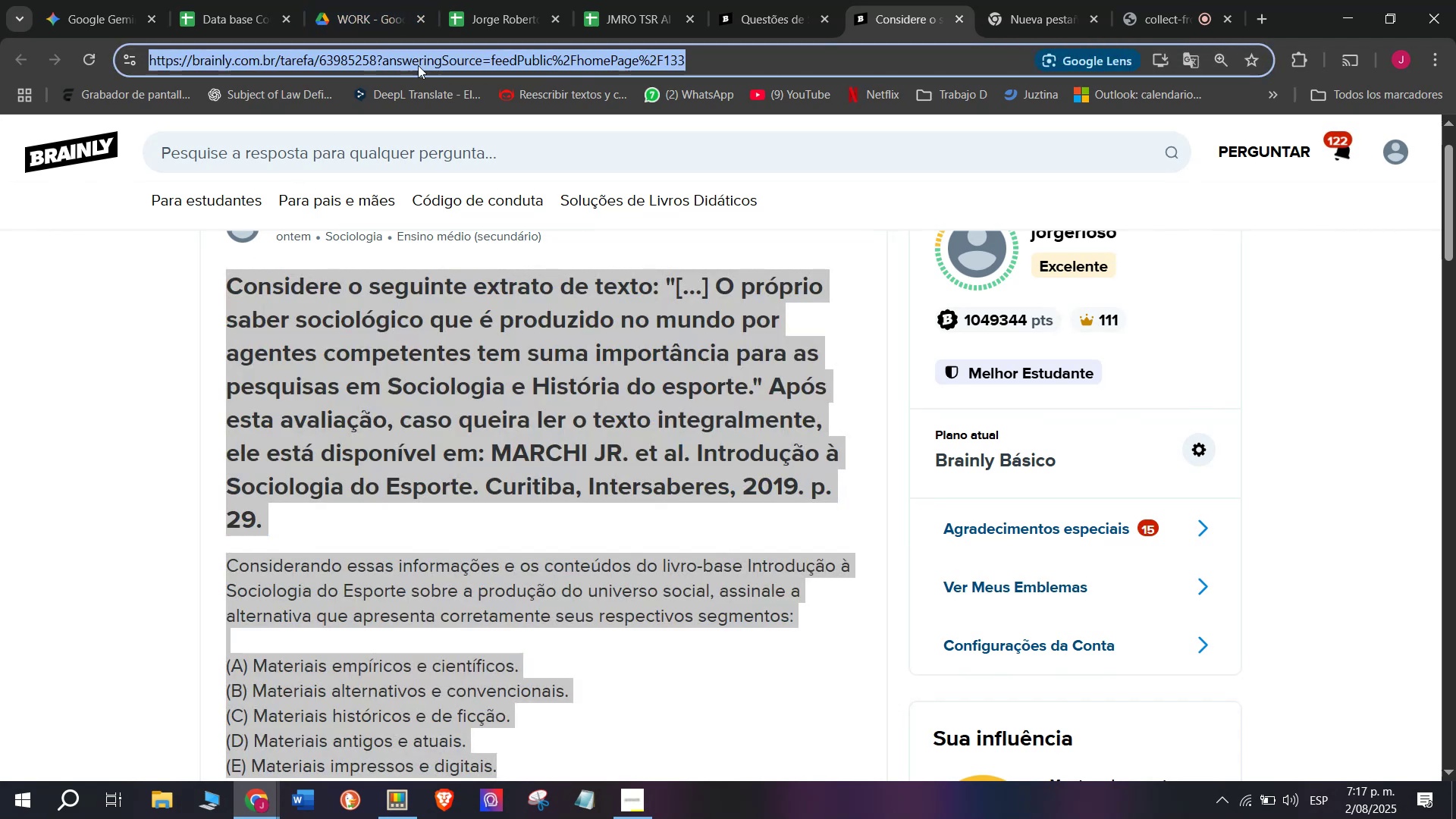 
key(Control+C)
 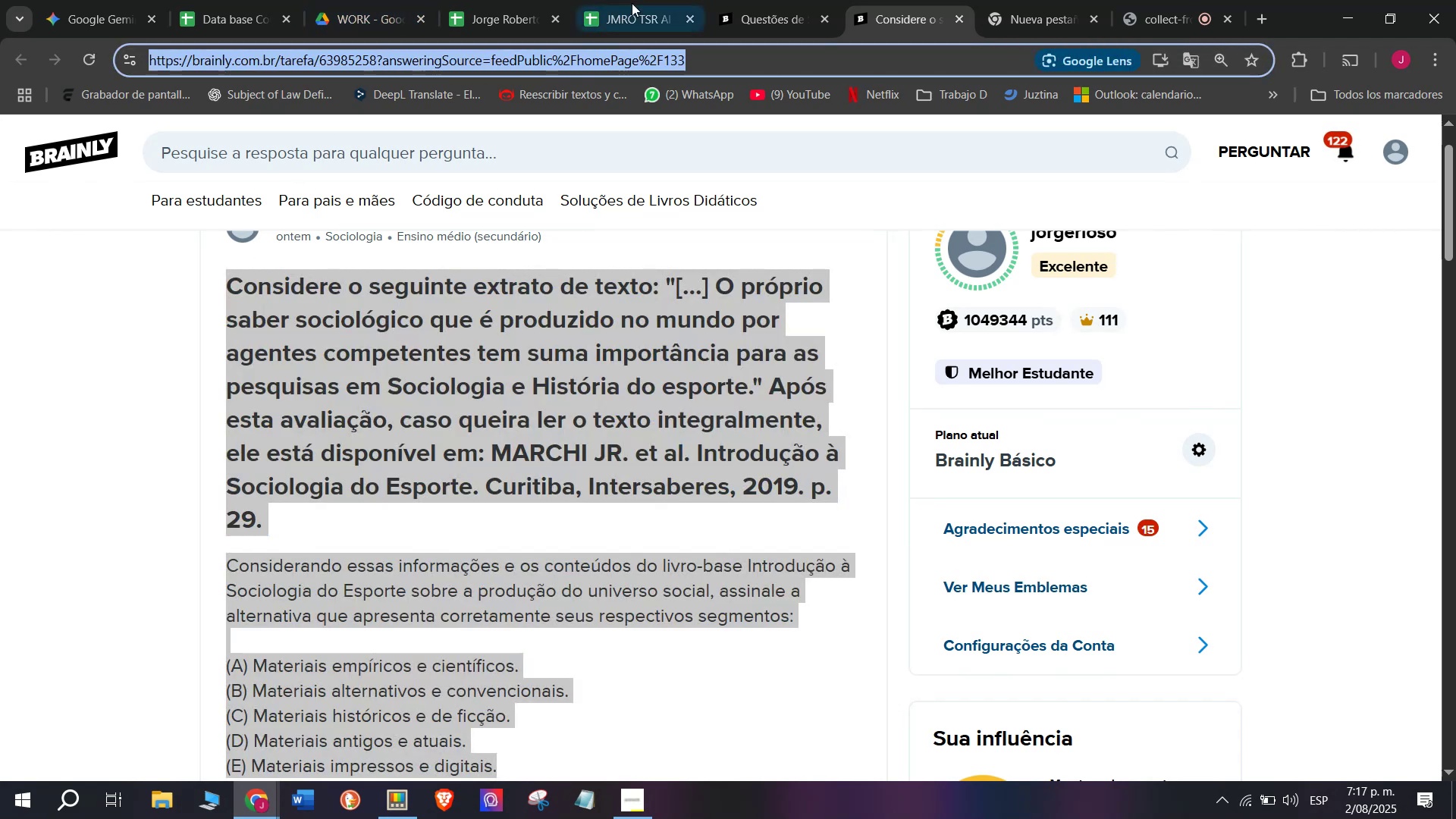 
left_click([643, 0])
 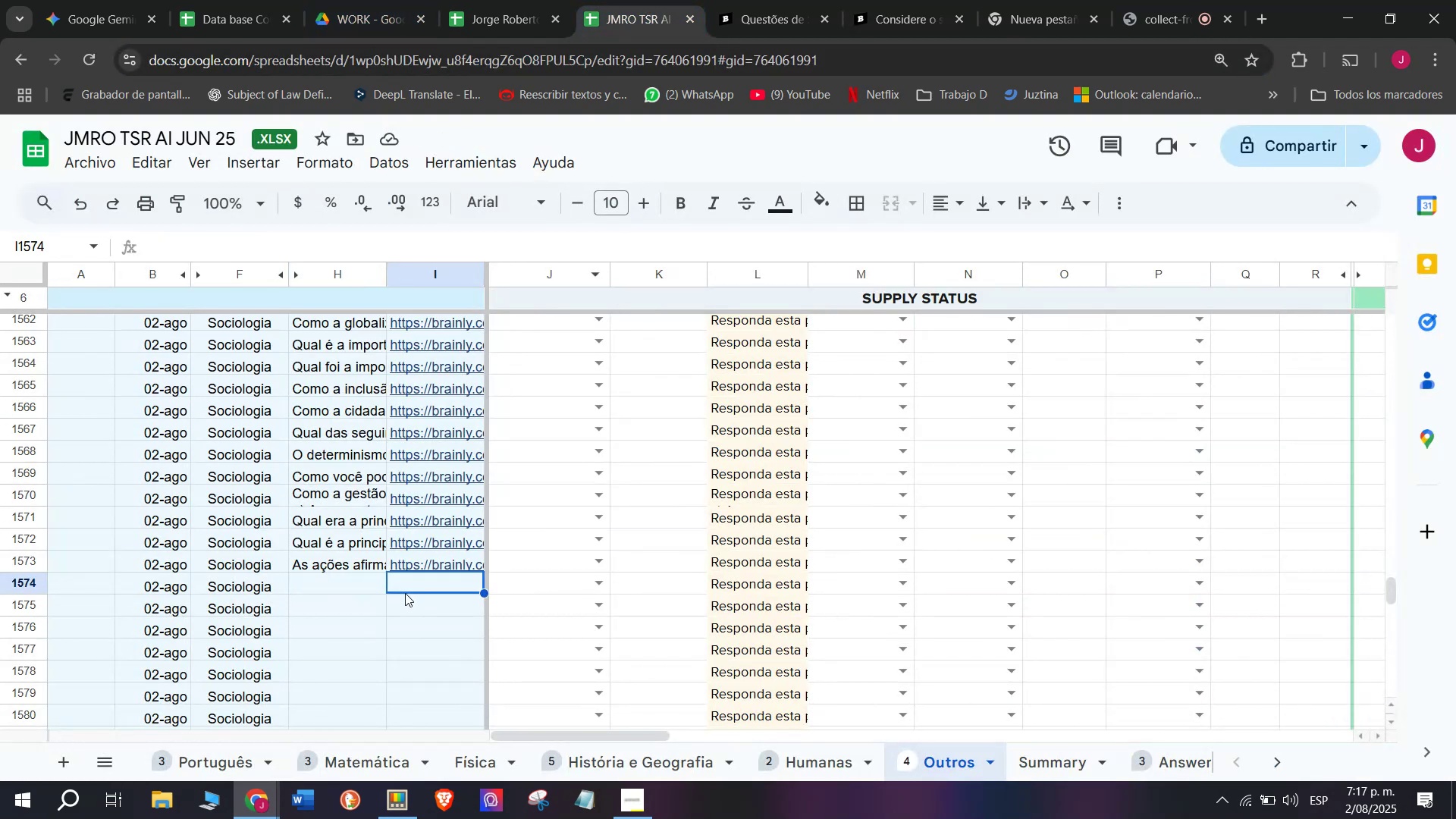 
double_click([427, 577])
 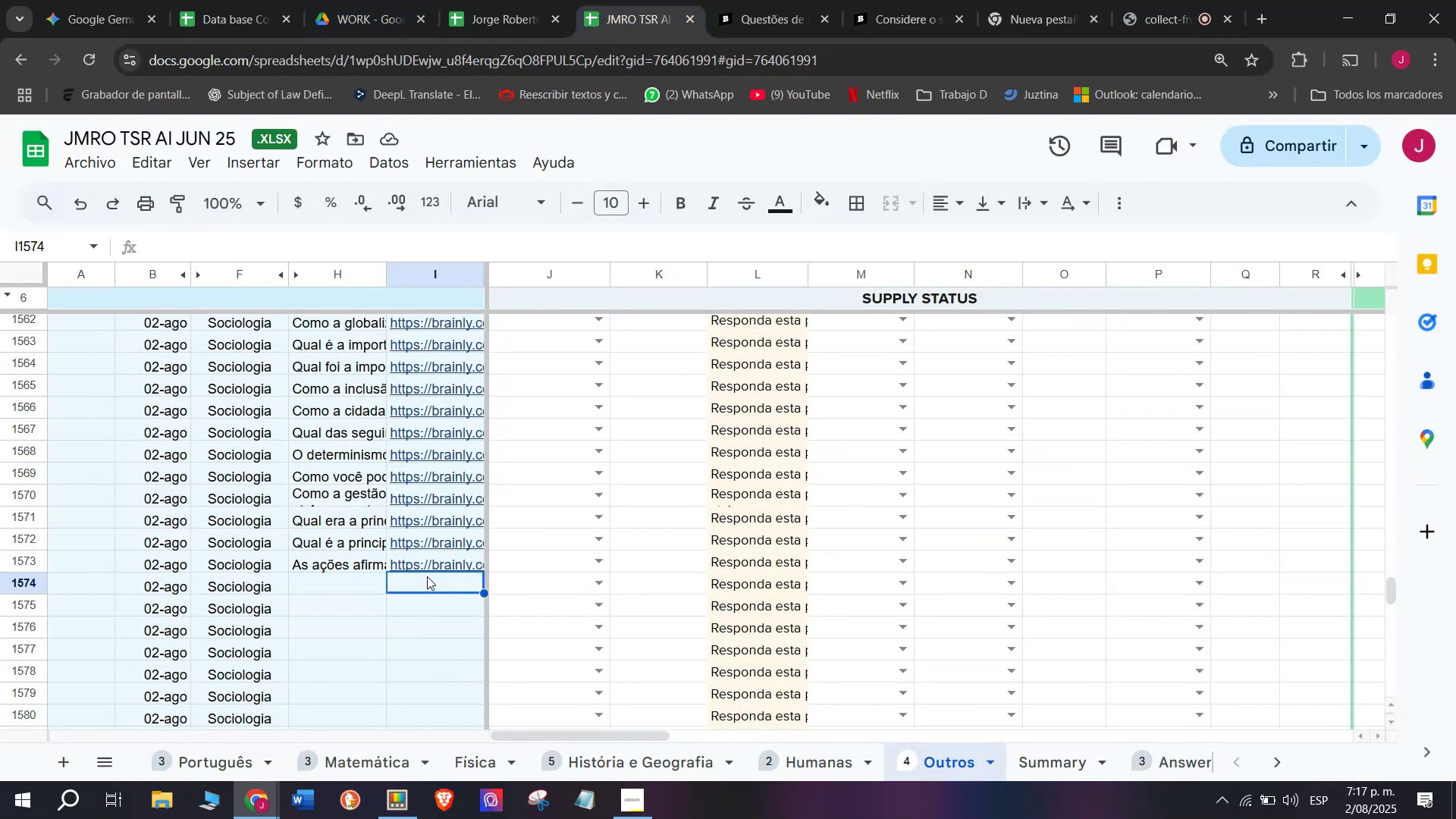 
triple_click([427, 576])
 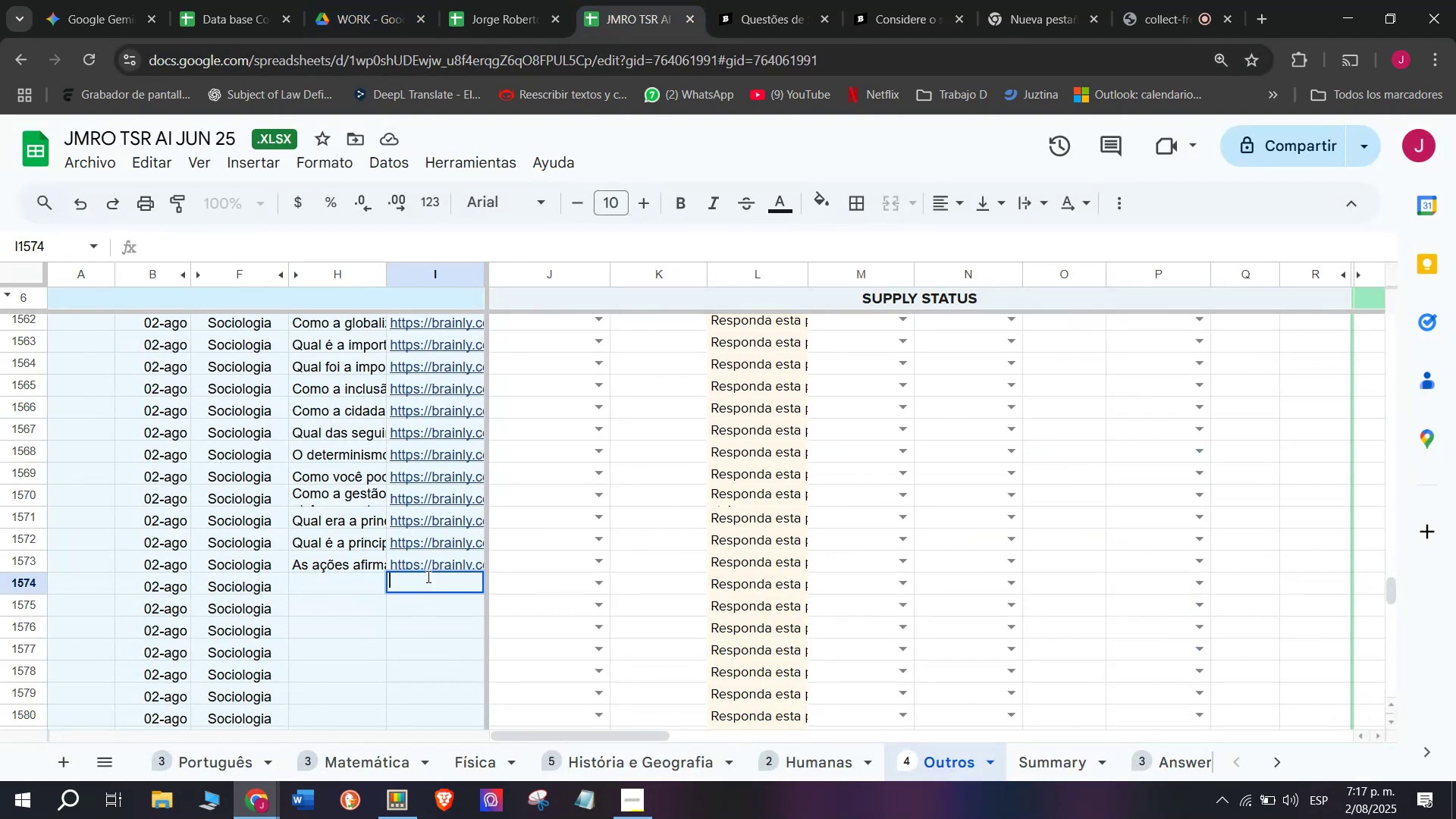 
key(Control+V)
 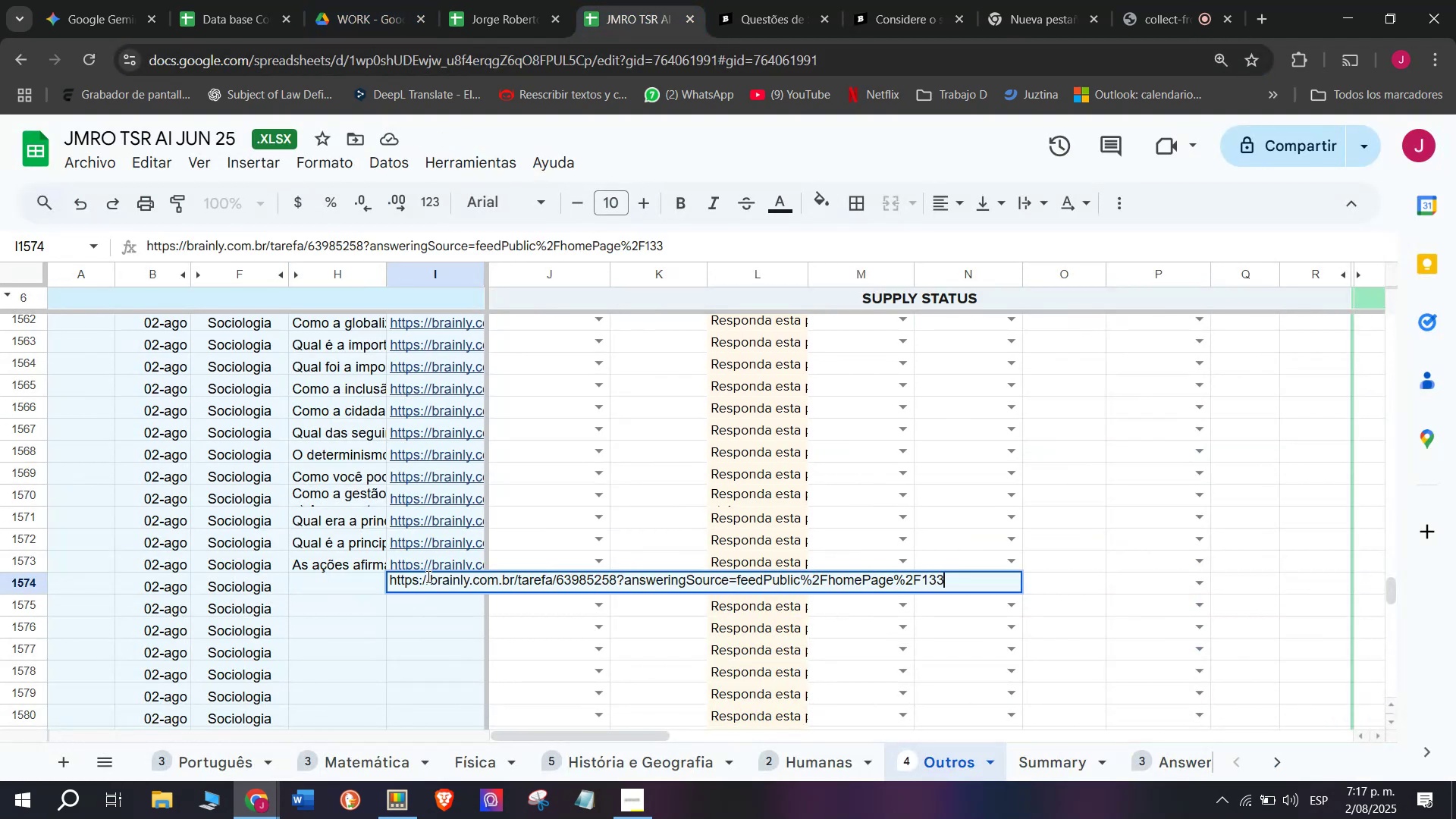 
key(Enter)
 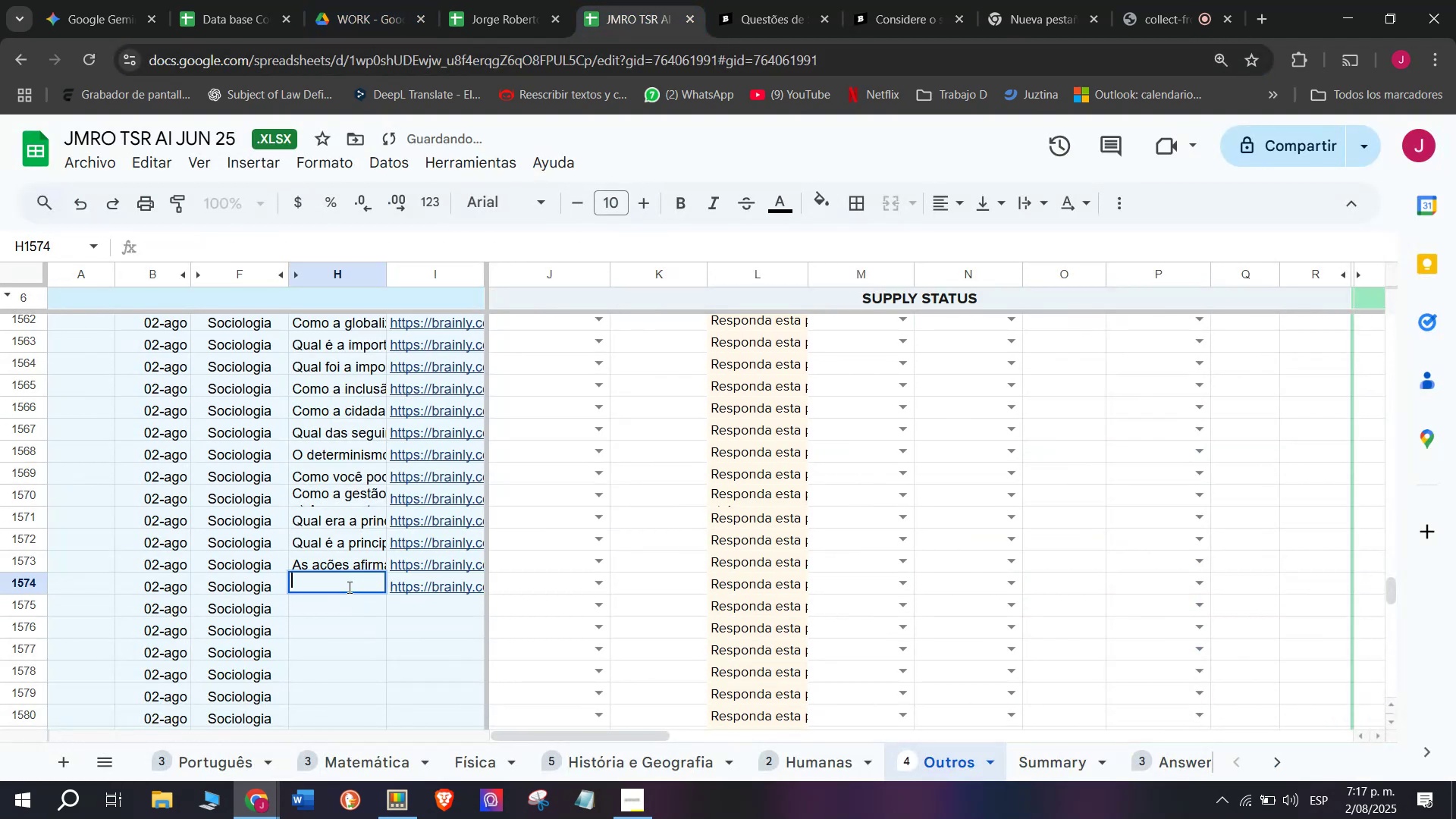 
key(Meta+MetaLeft)
 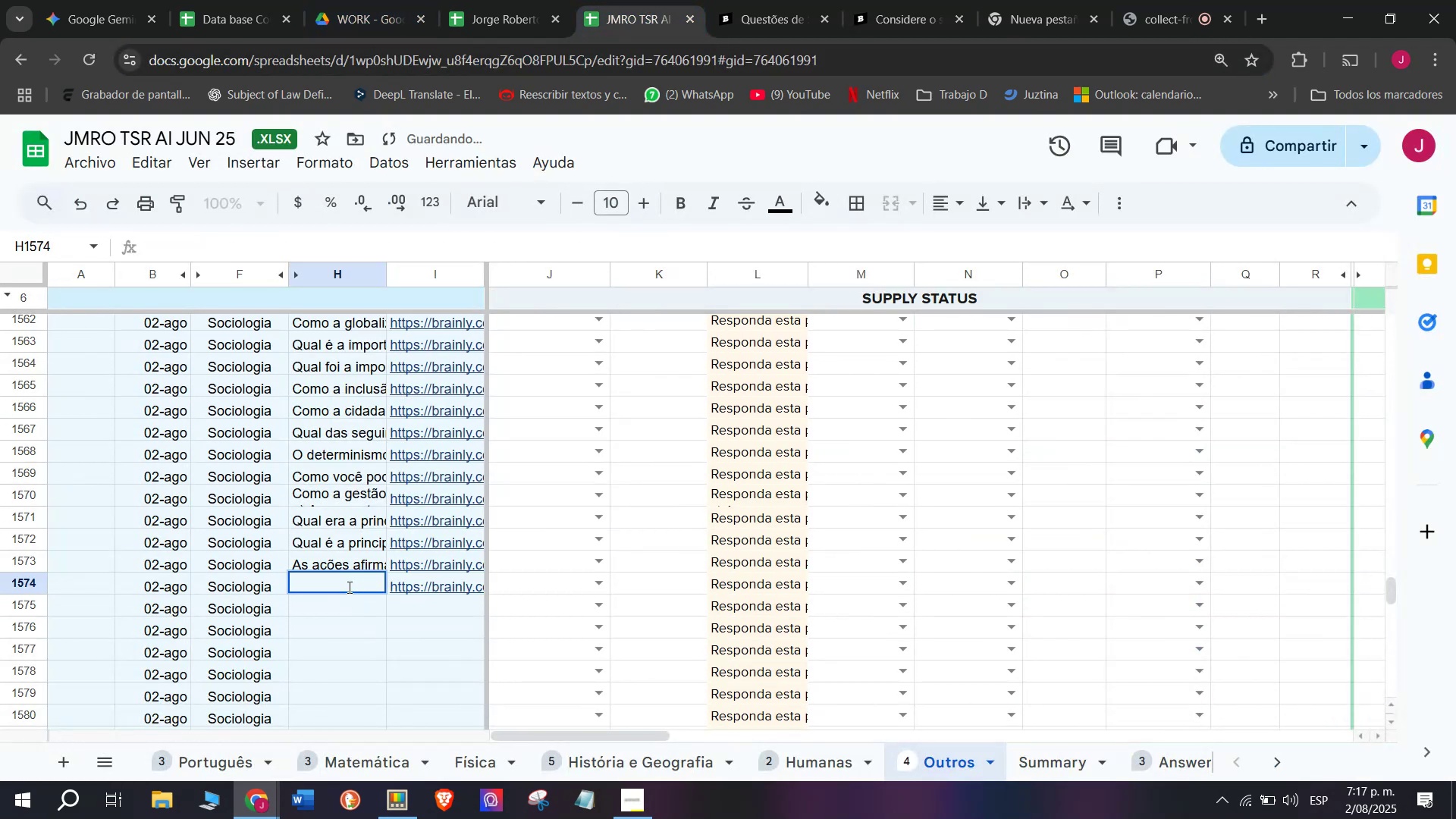 
key(Meta+V)
 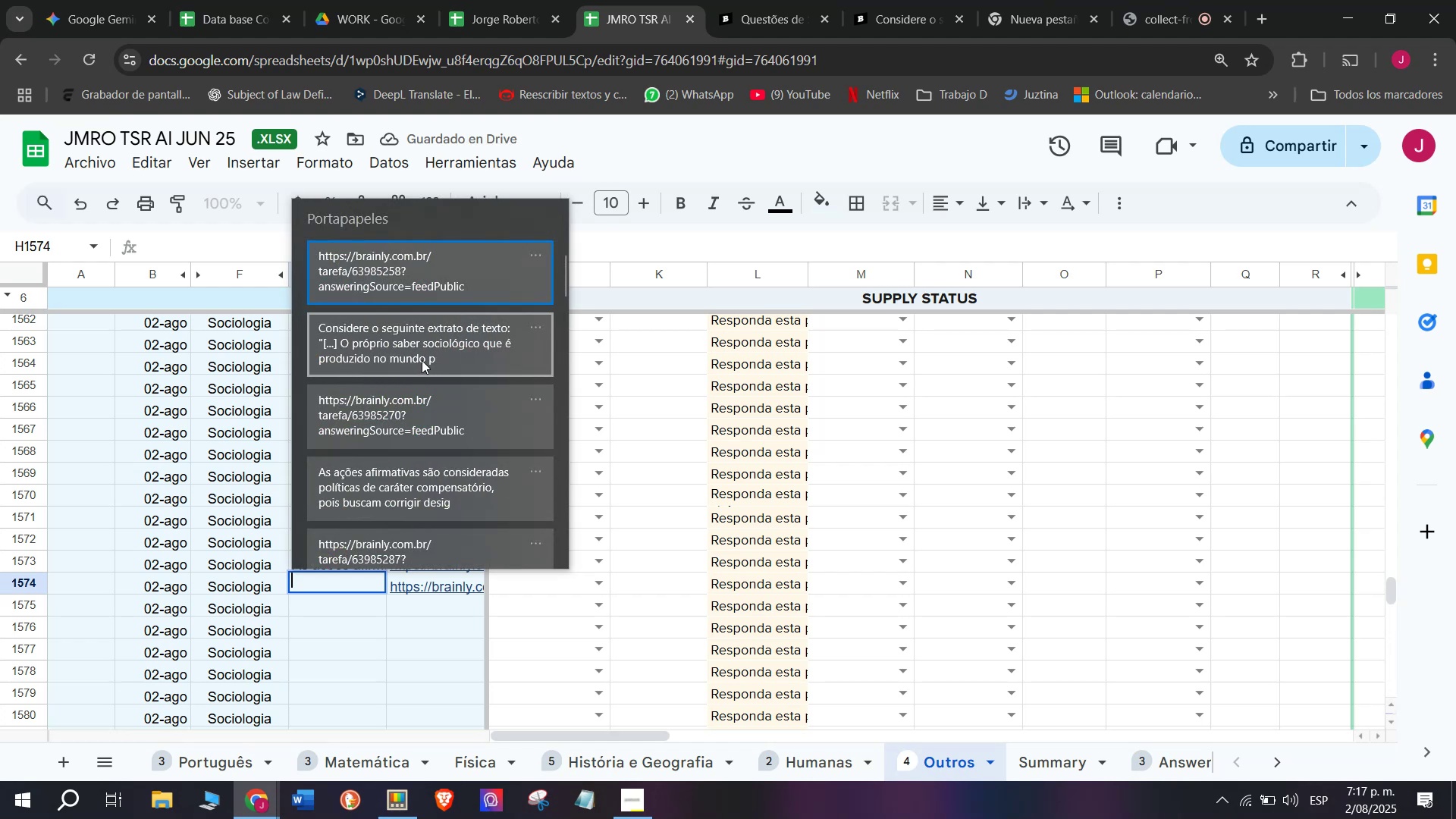 
key(Control+ControlLeft)
 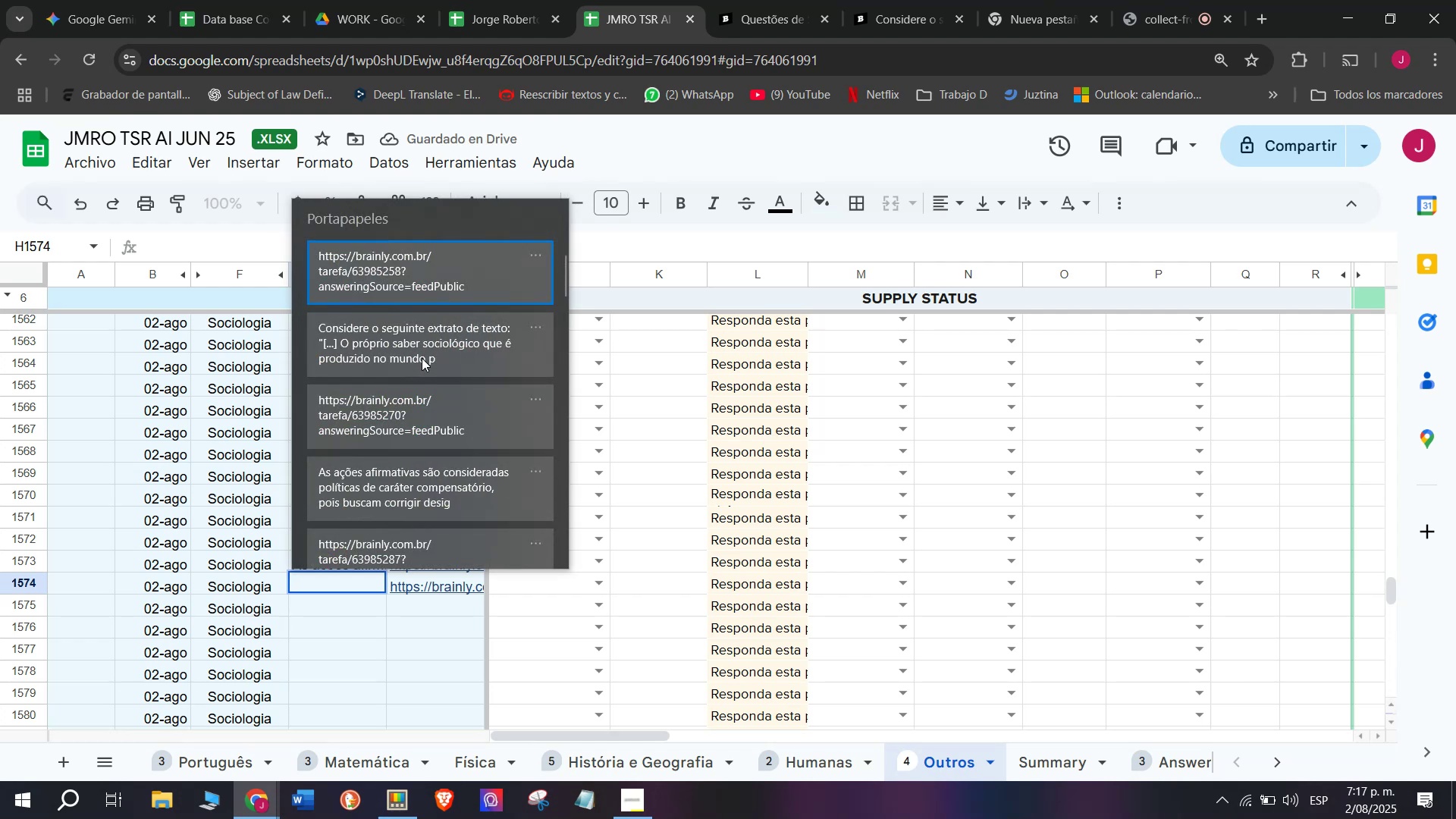 
key(Control+V)
 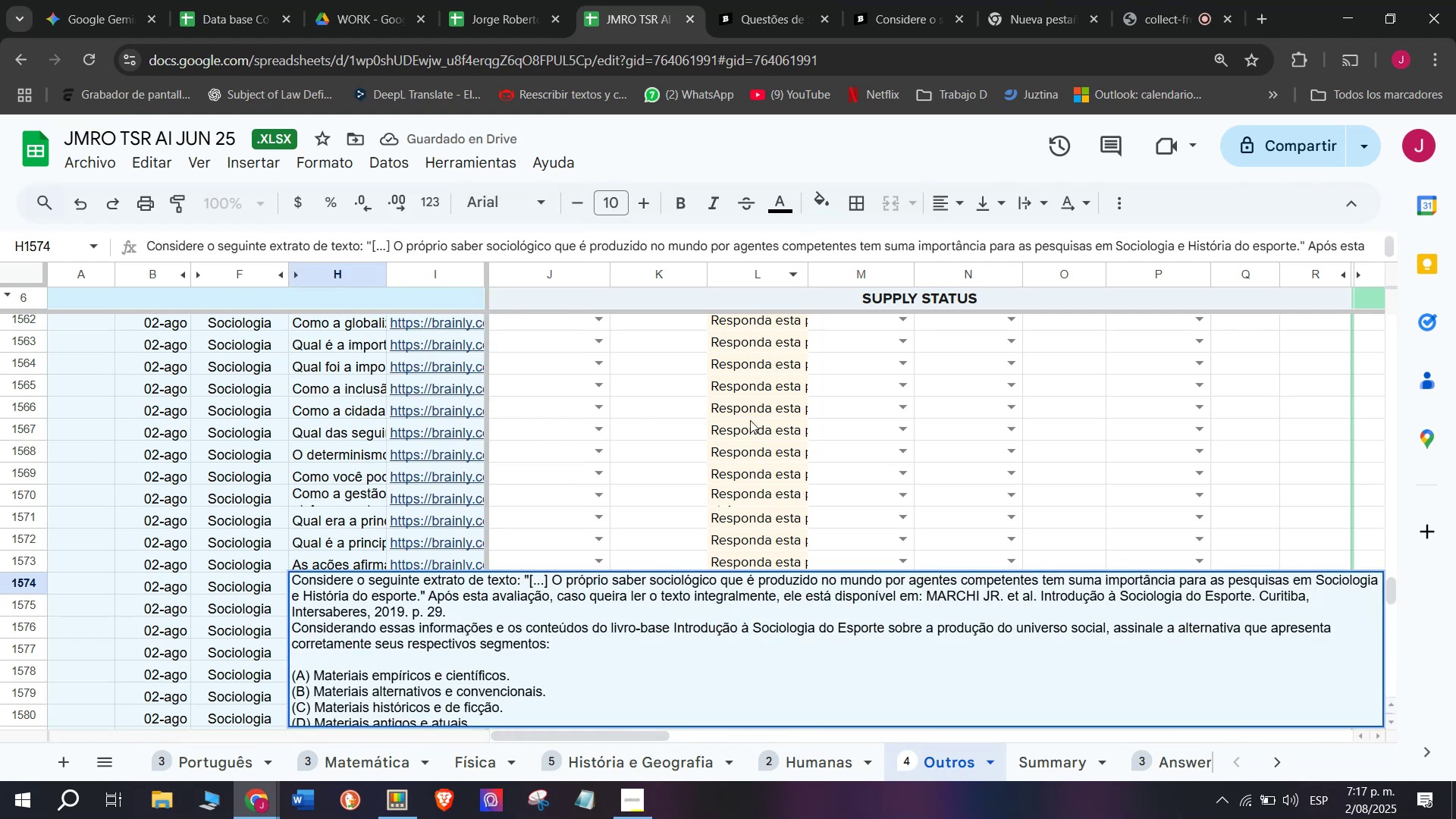 
key(Enter)
 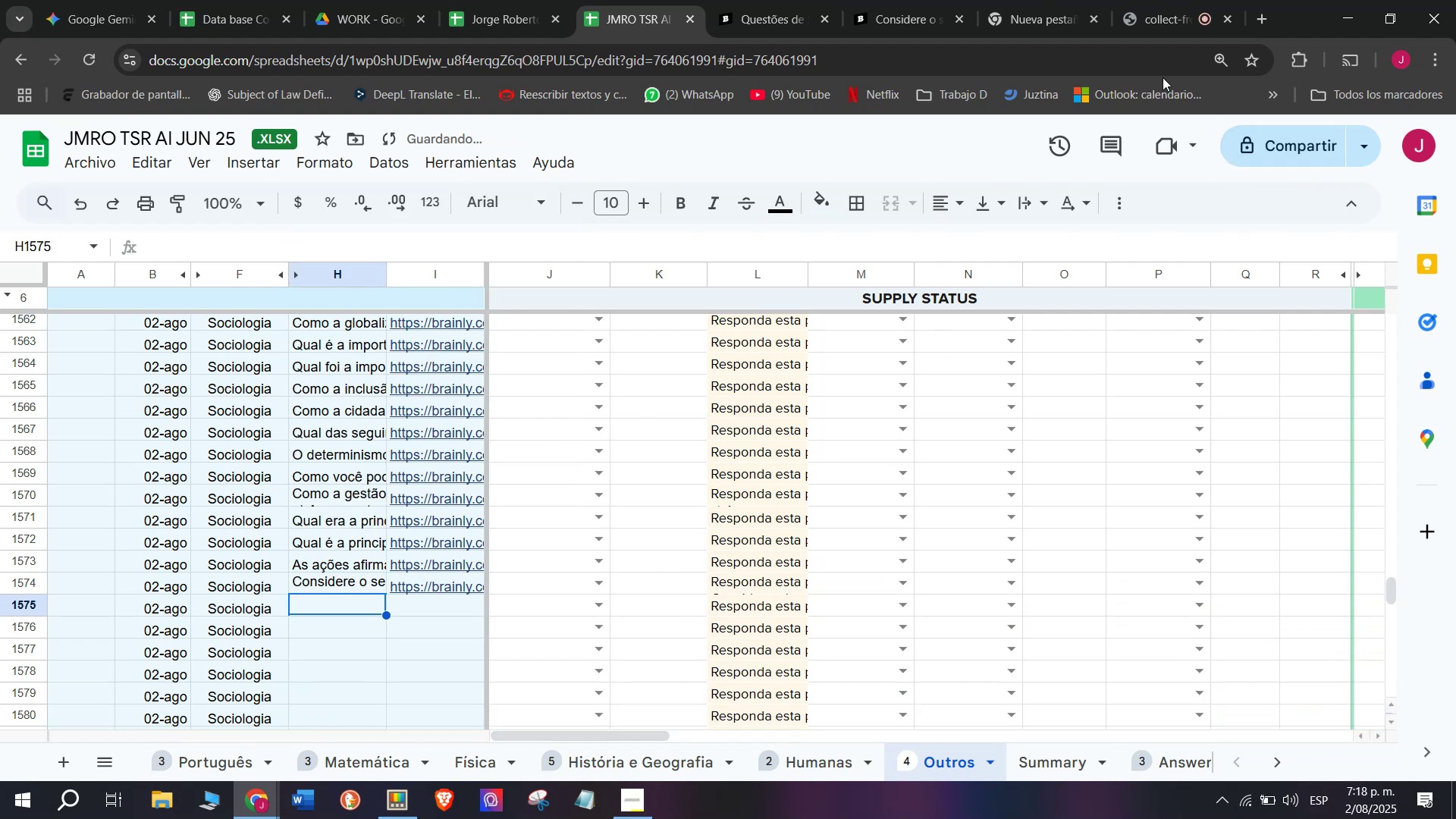 
left_click([935, 0])
 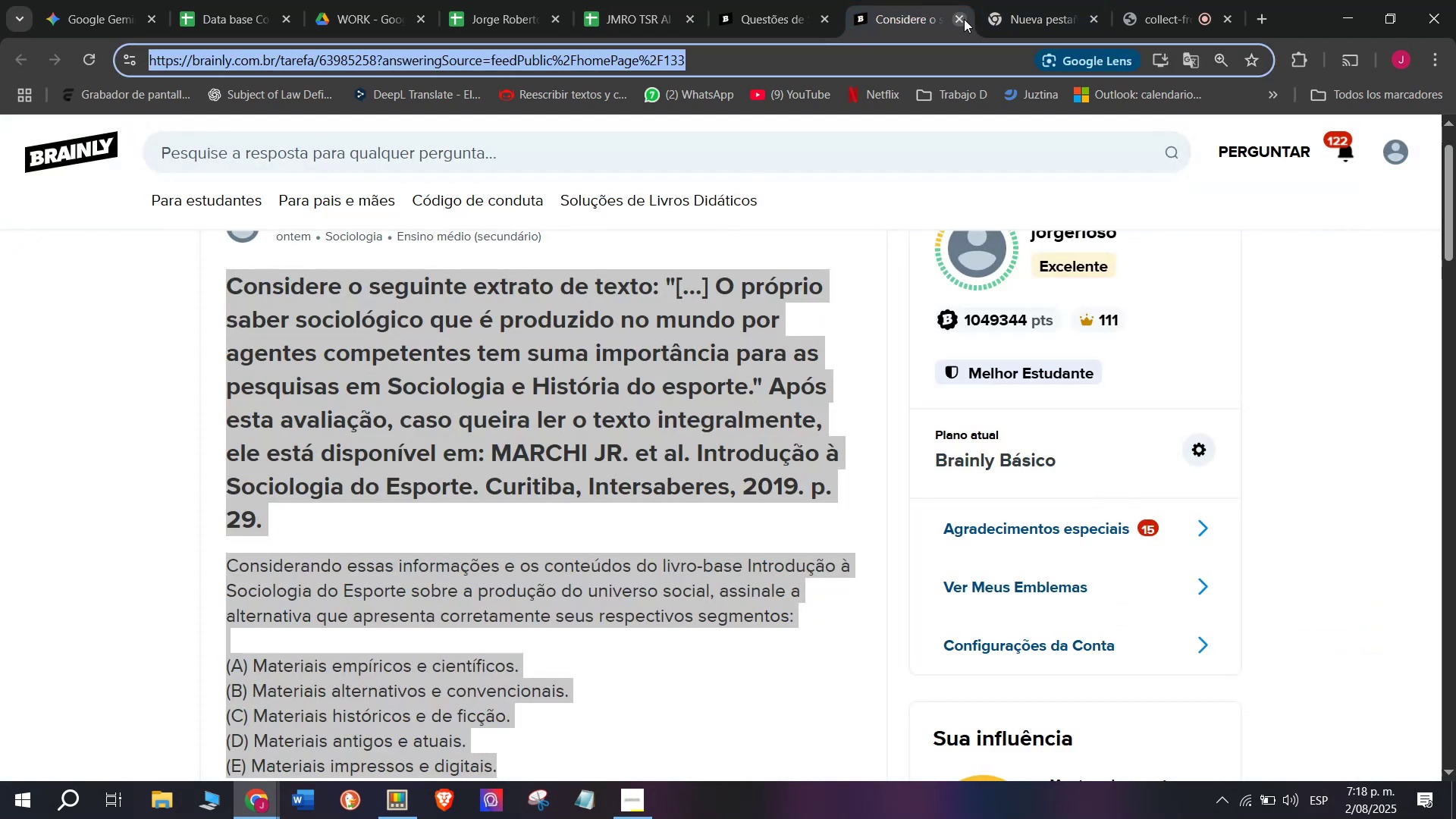 
left_click([968, 19])
 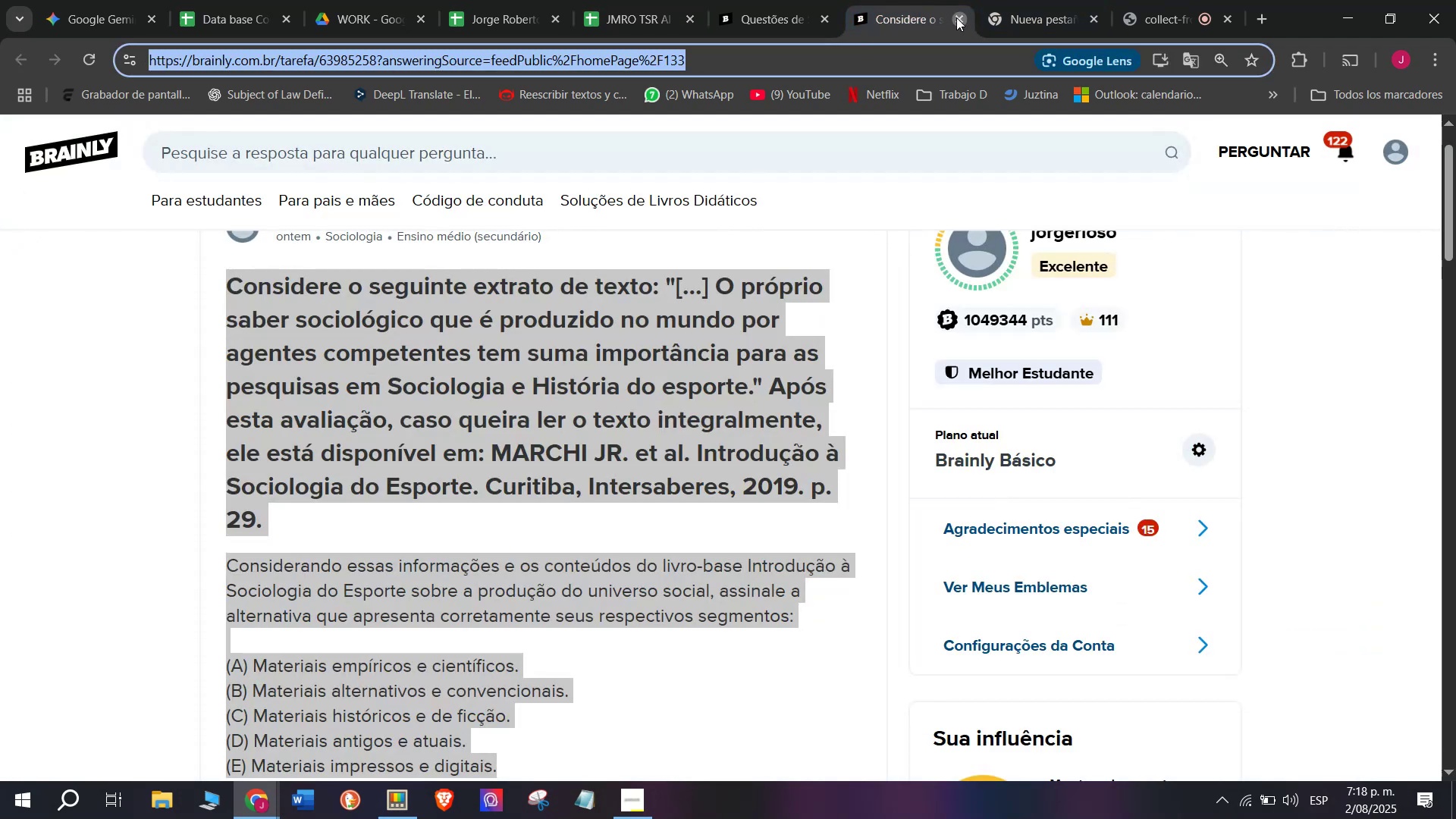 
double_click([769, 0])
 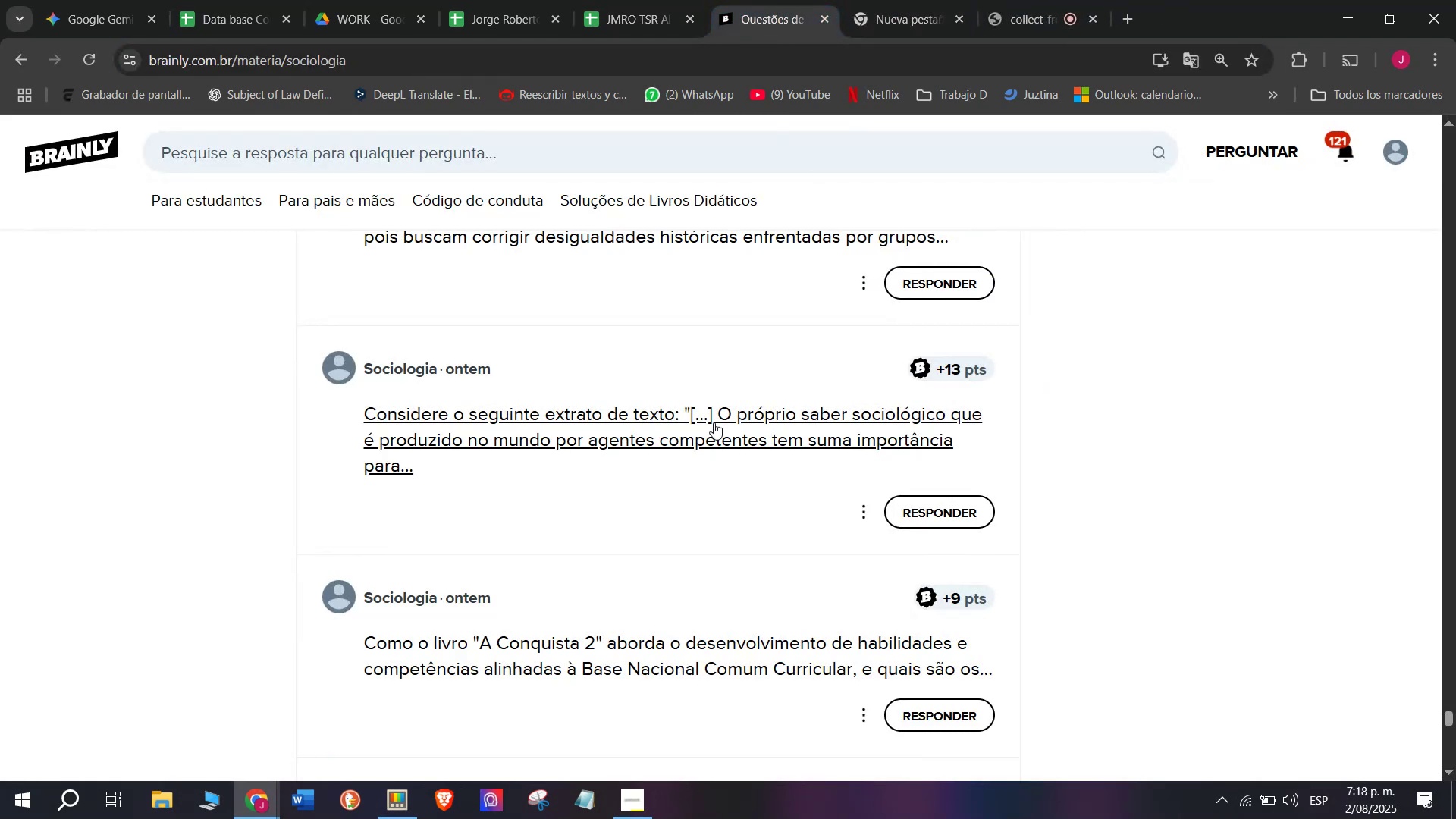 
scroll: coordinate [714, 422], scroll_direction: down, amount: 1.0
 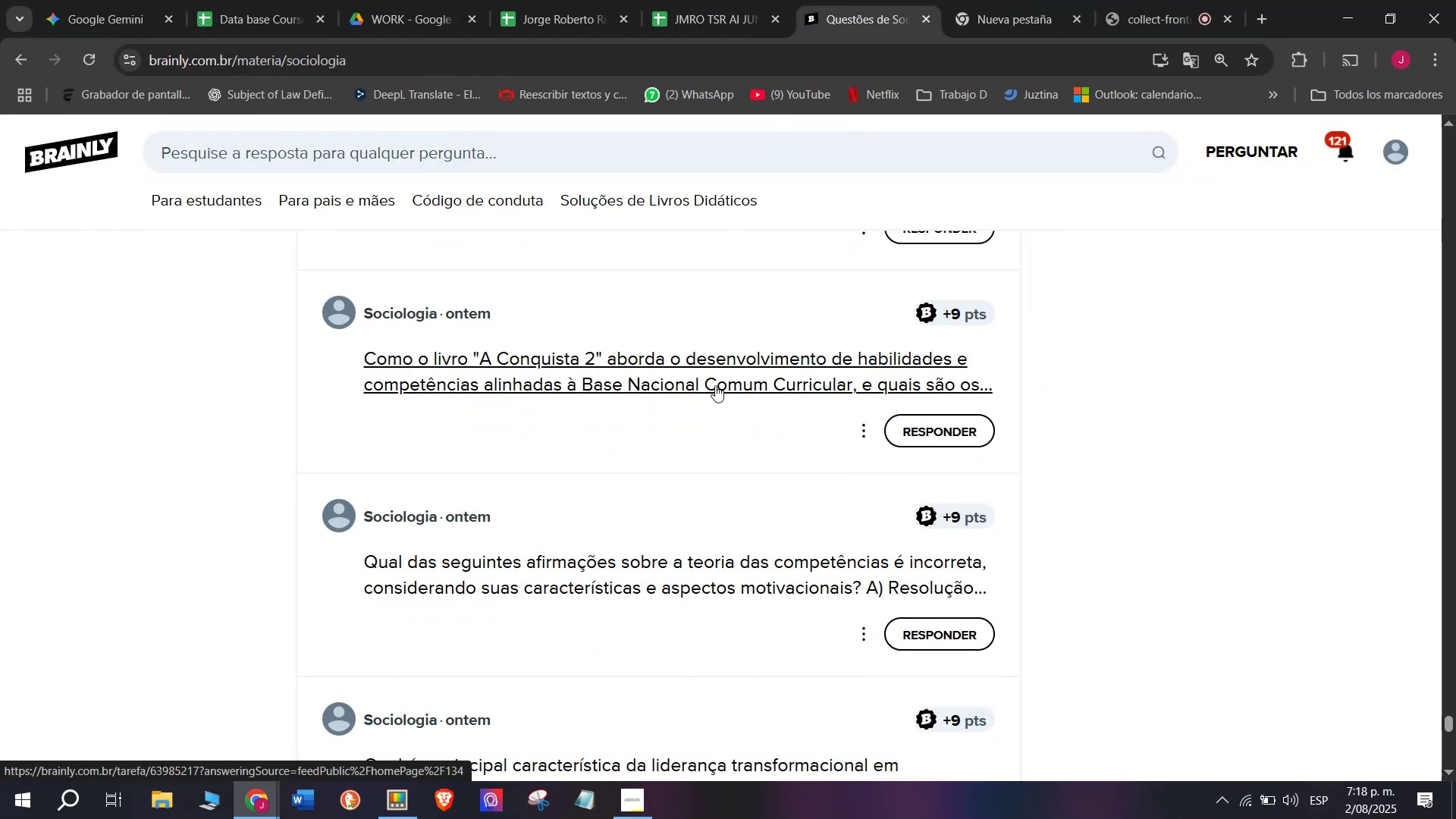 
right_click([715, 385])
 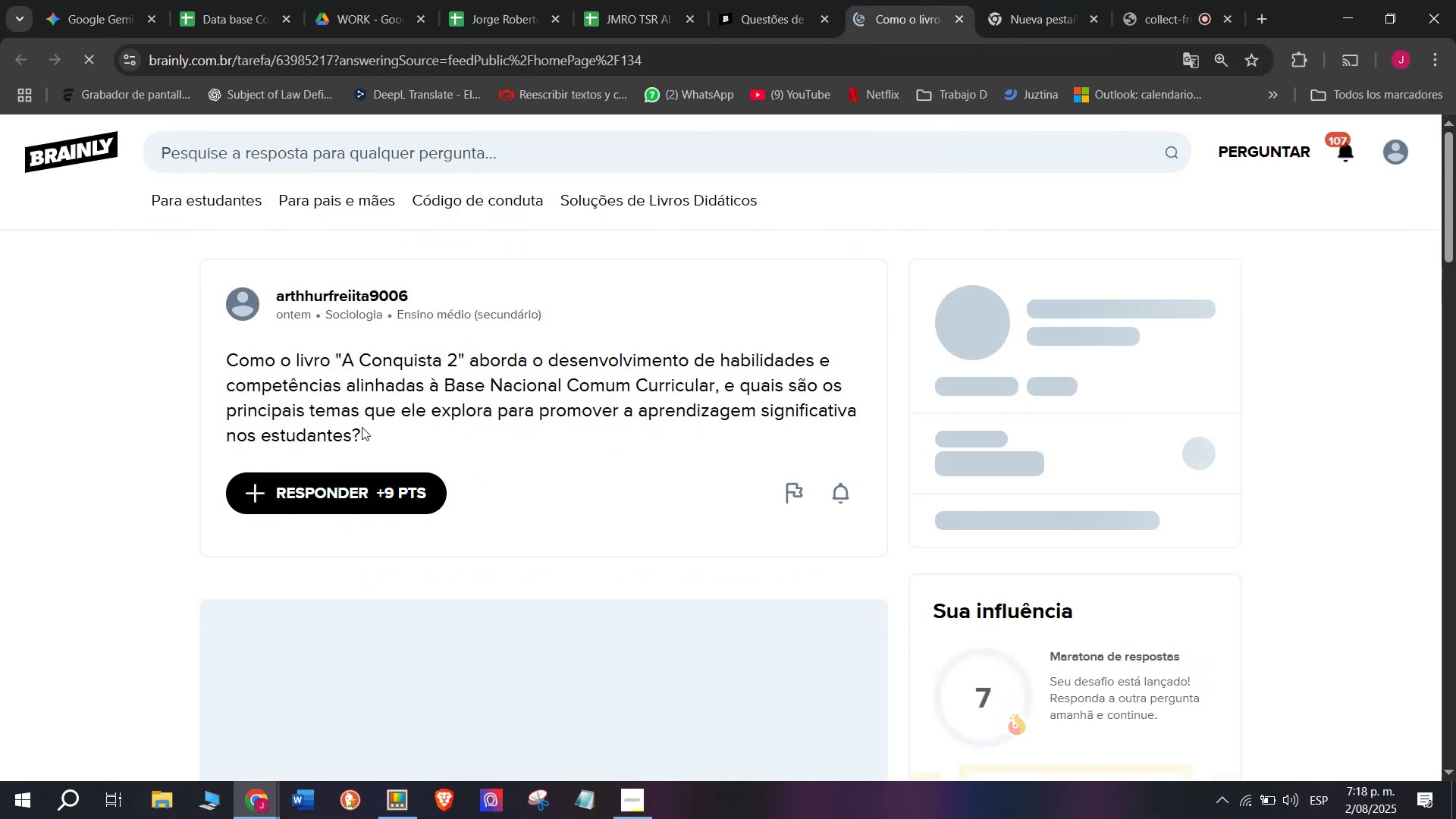 
key(Control+C)
 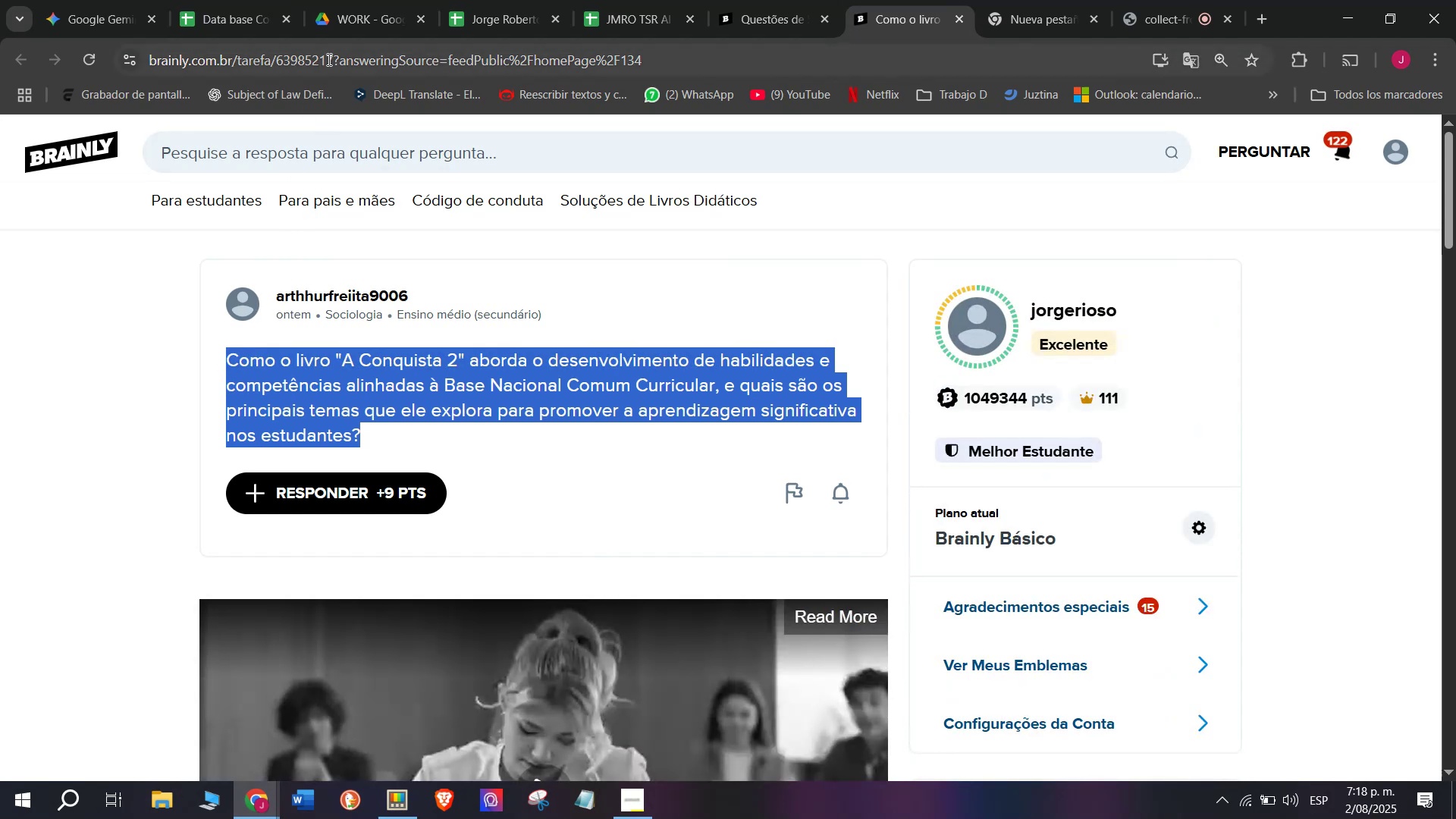 
double_click([328, 59])
 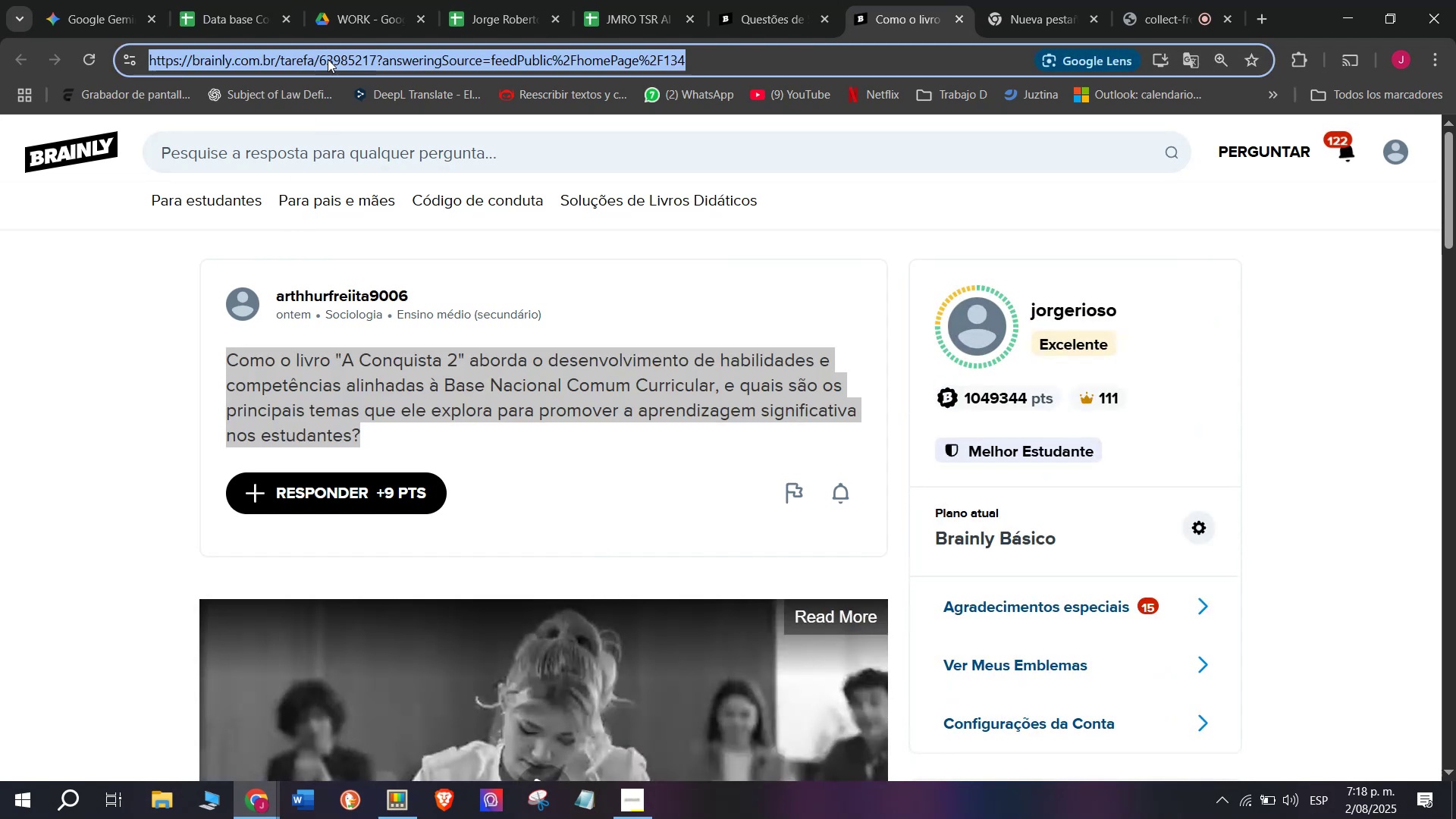 
triple_click([328, 59])
 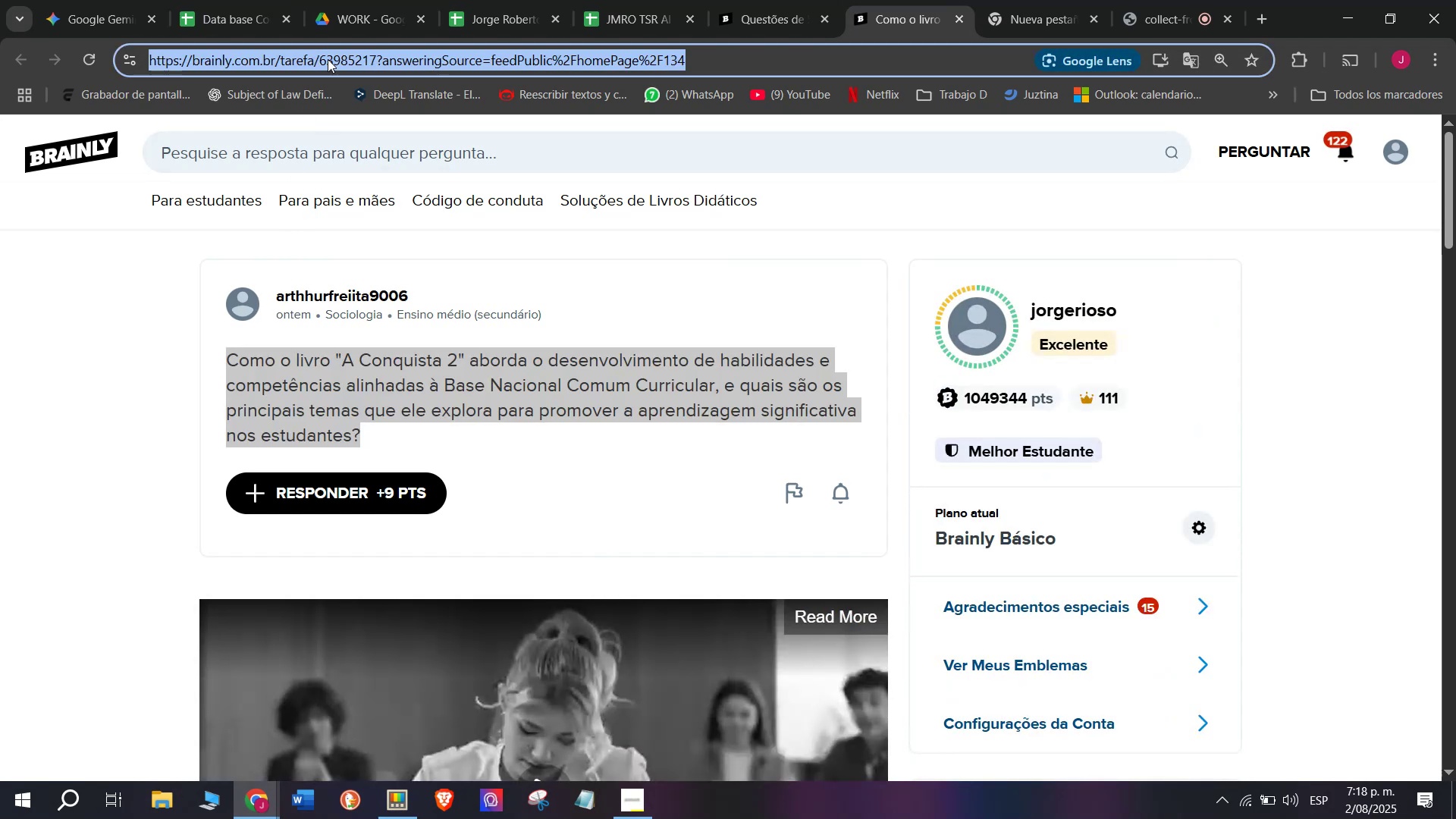 
key(Control+C)
 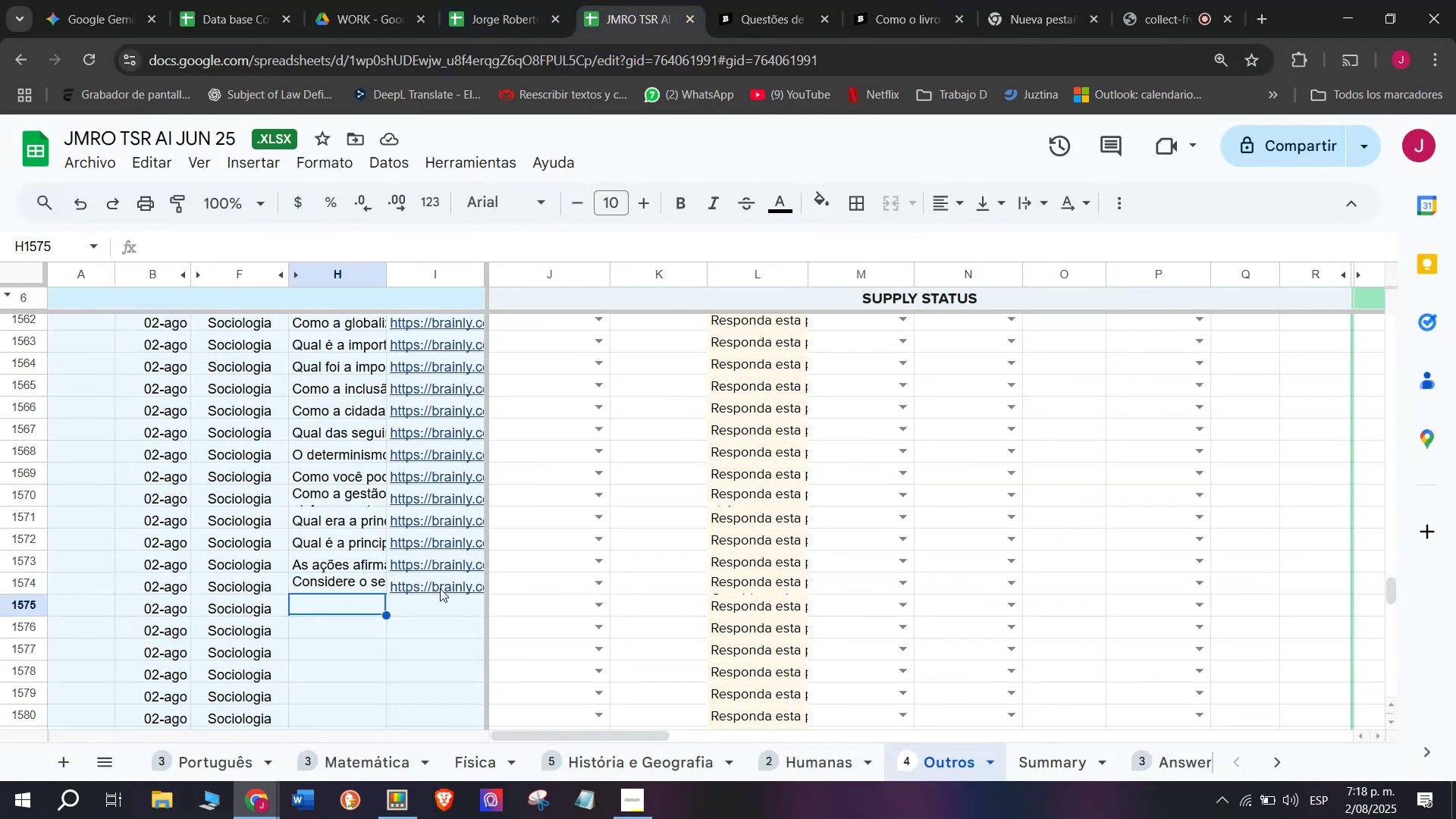 
double_click([438, 603])
 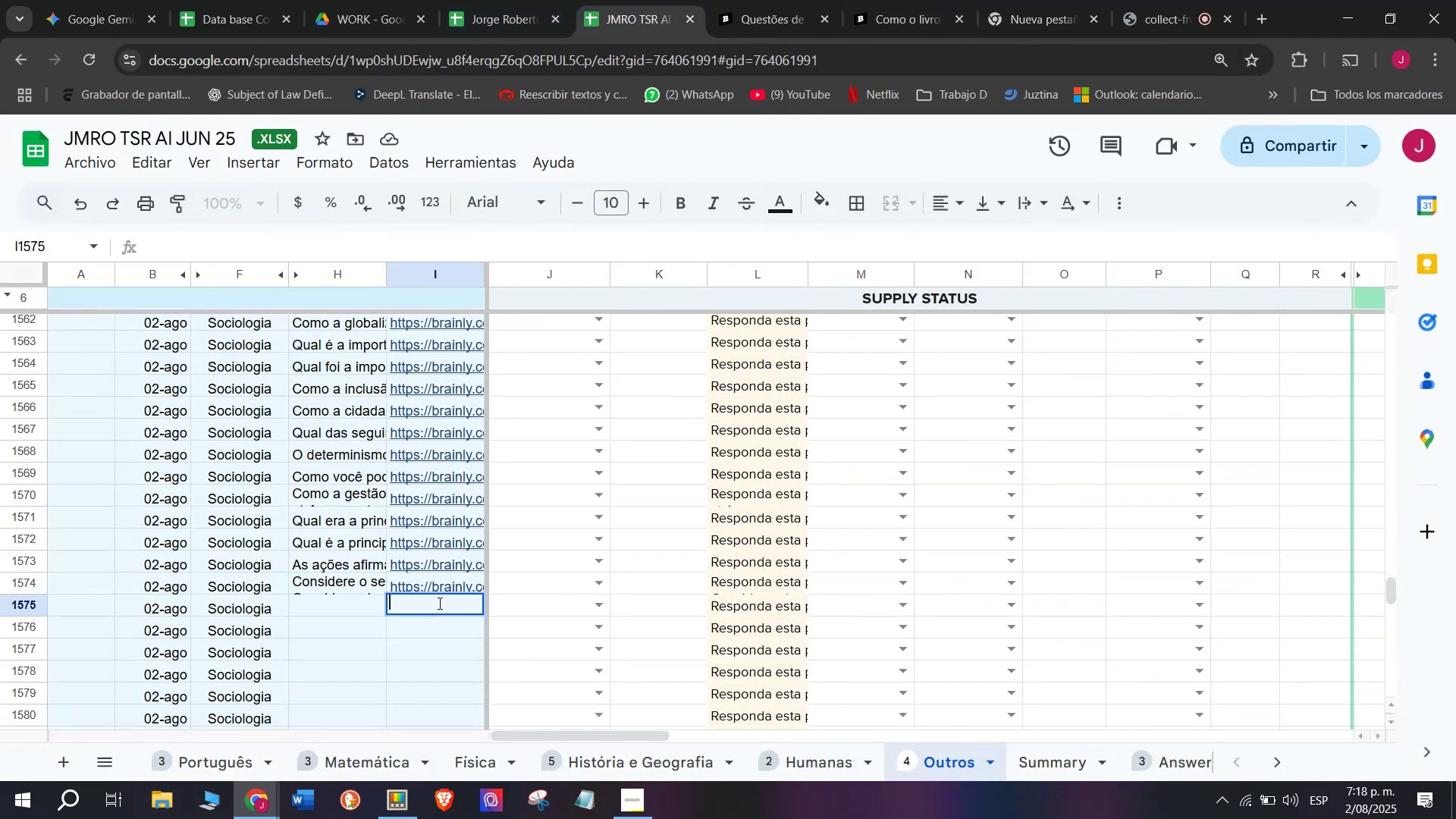 
key(Control+V)
 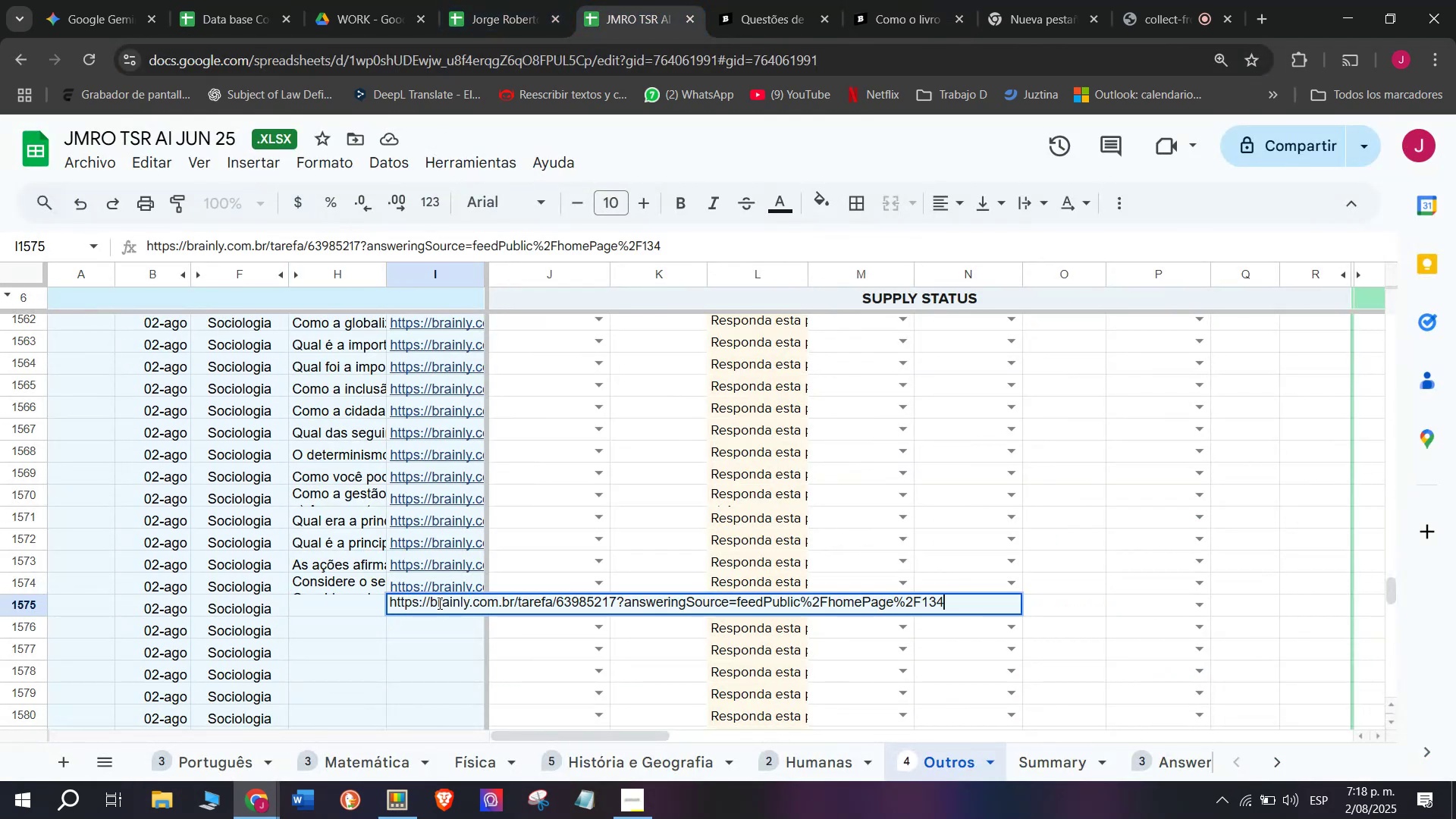 
key(Enter)
 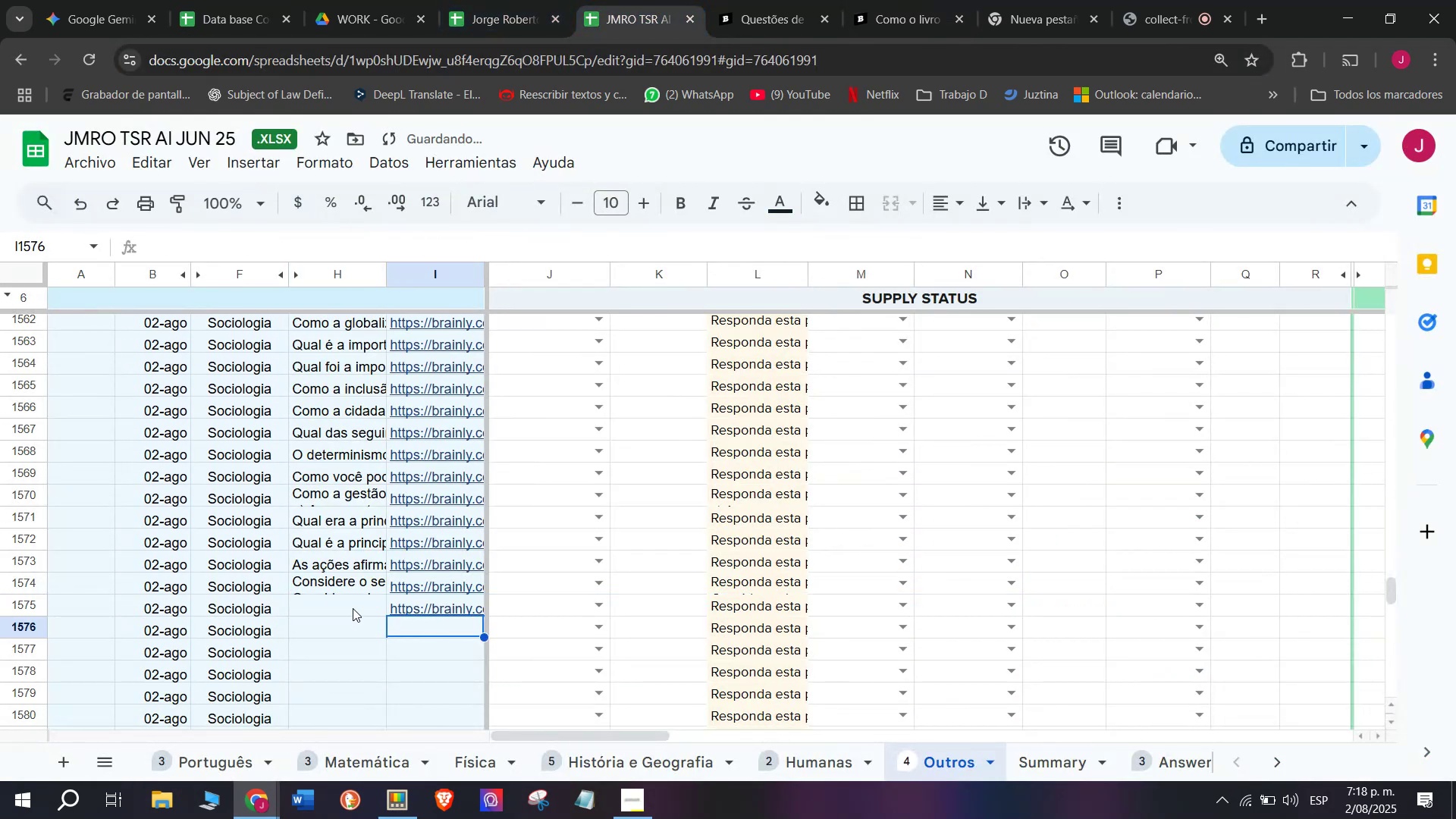 
double_click([353, 606])
 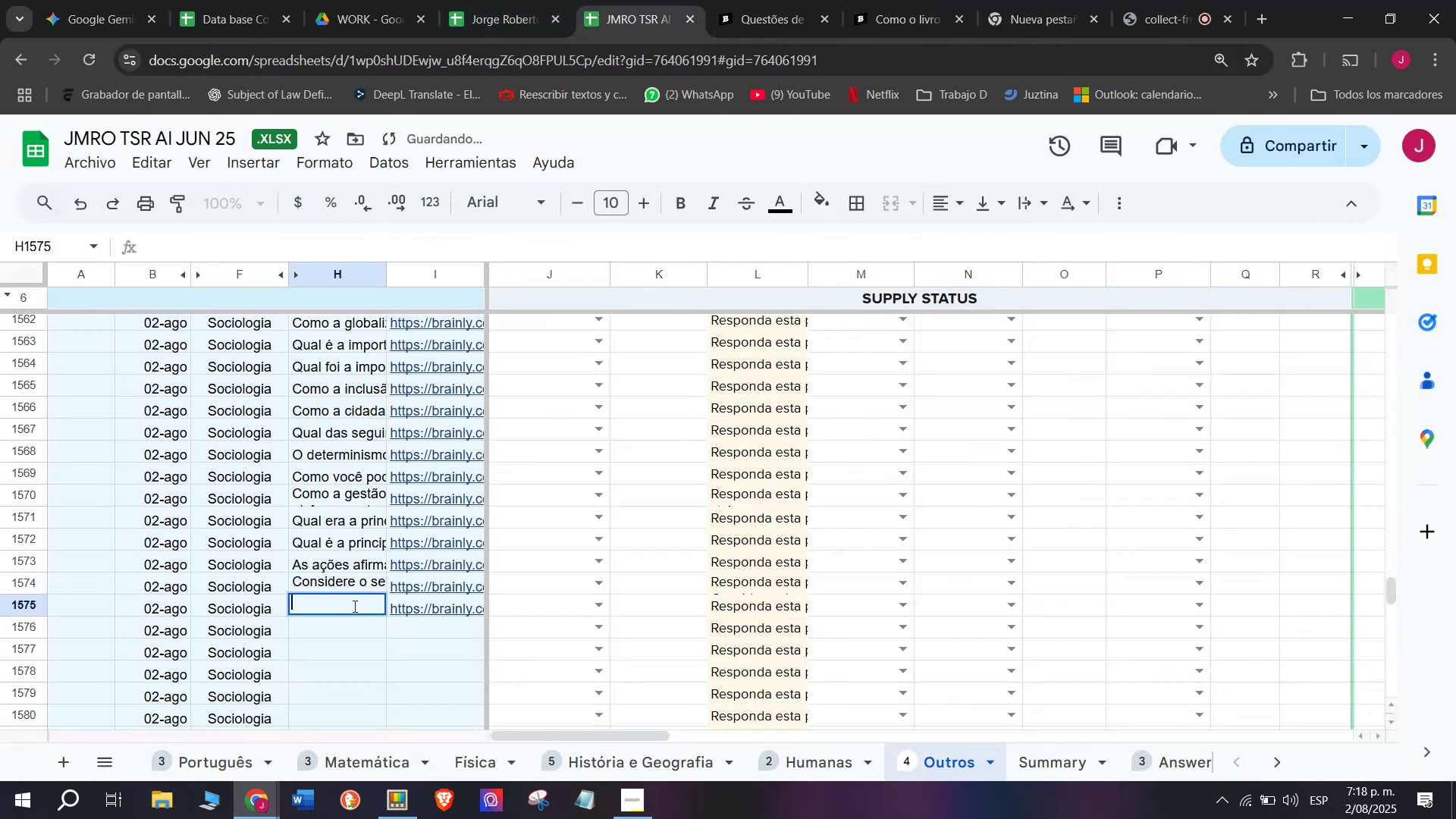 
key(Meta+MetaLeft)
 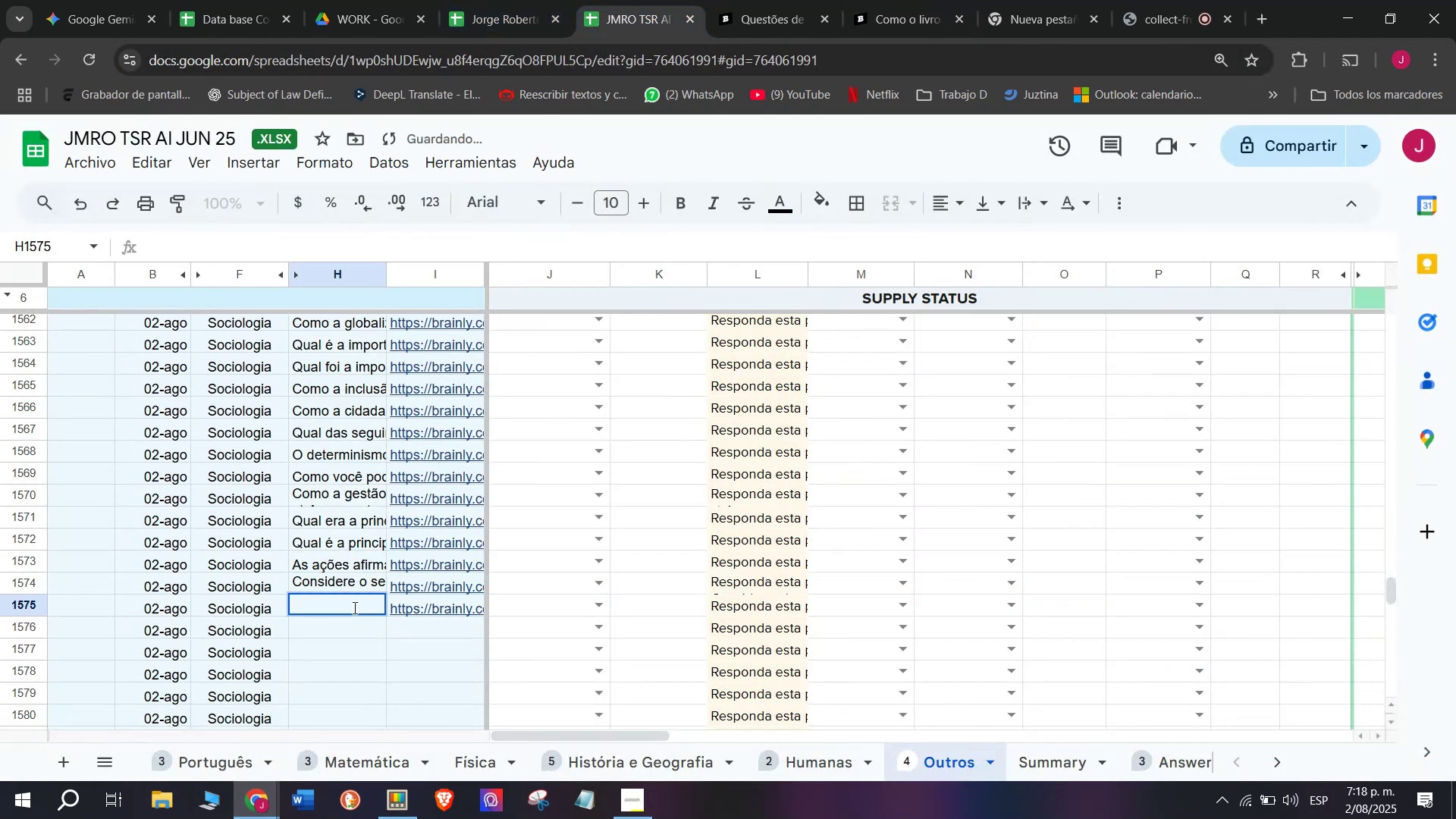 
key(Meta+V)
 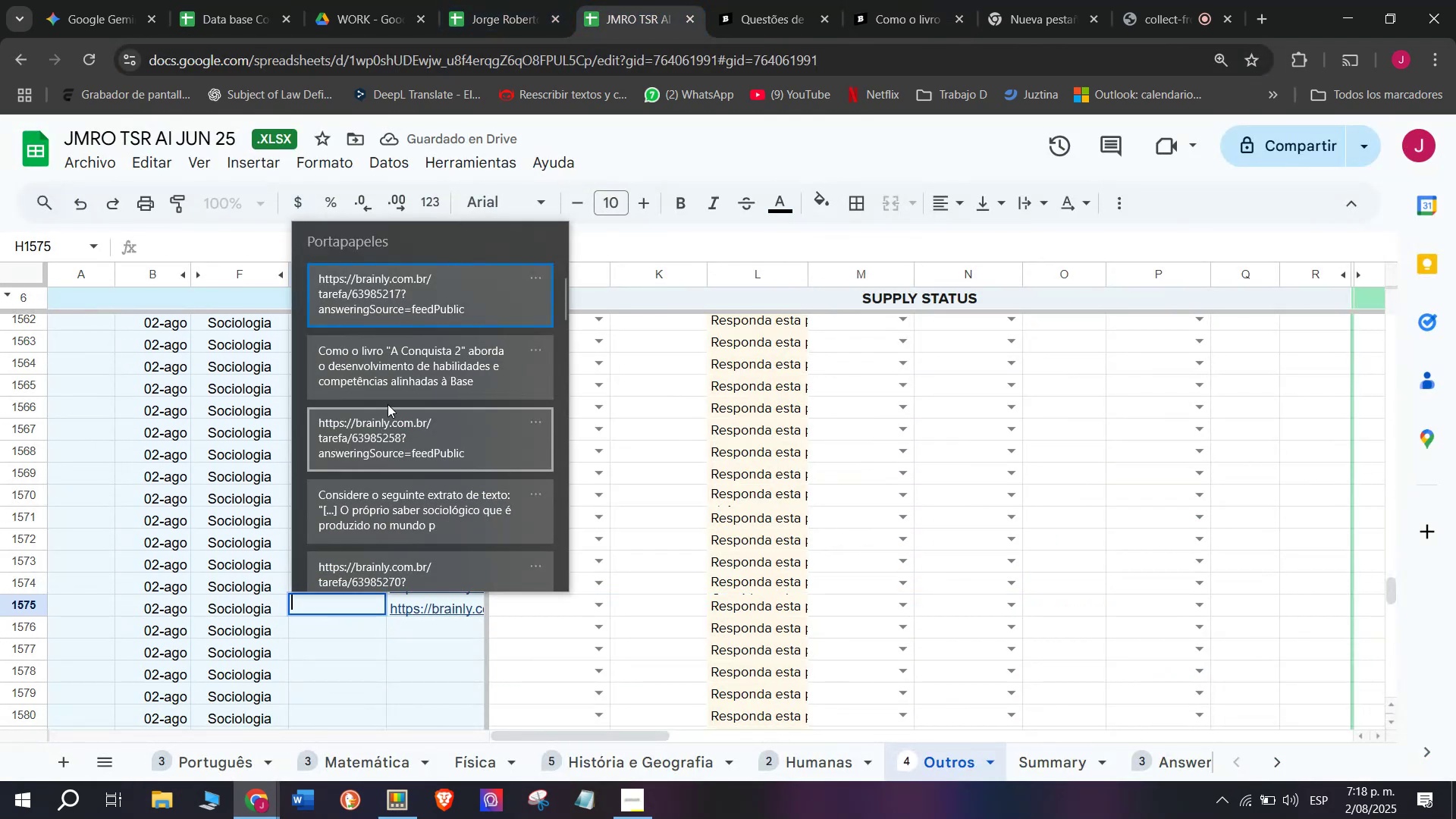 
left_click([385, 365])
 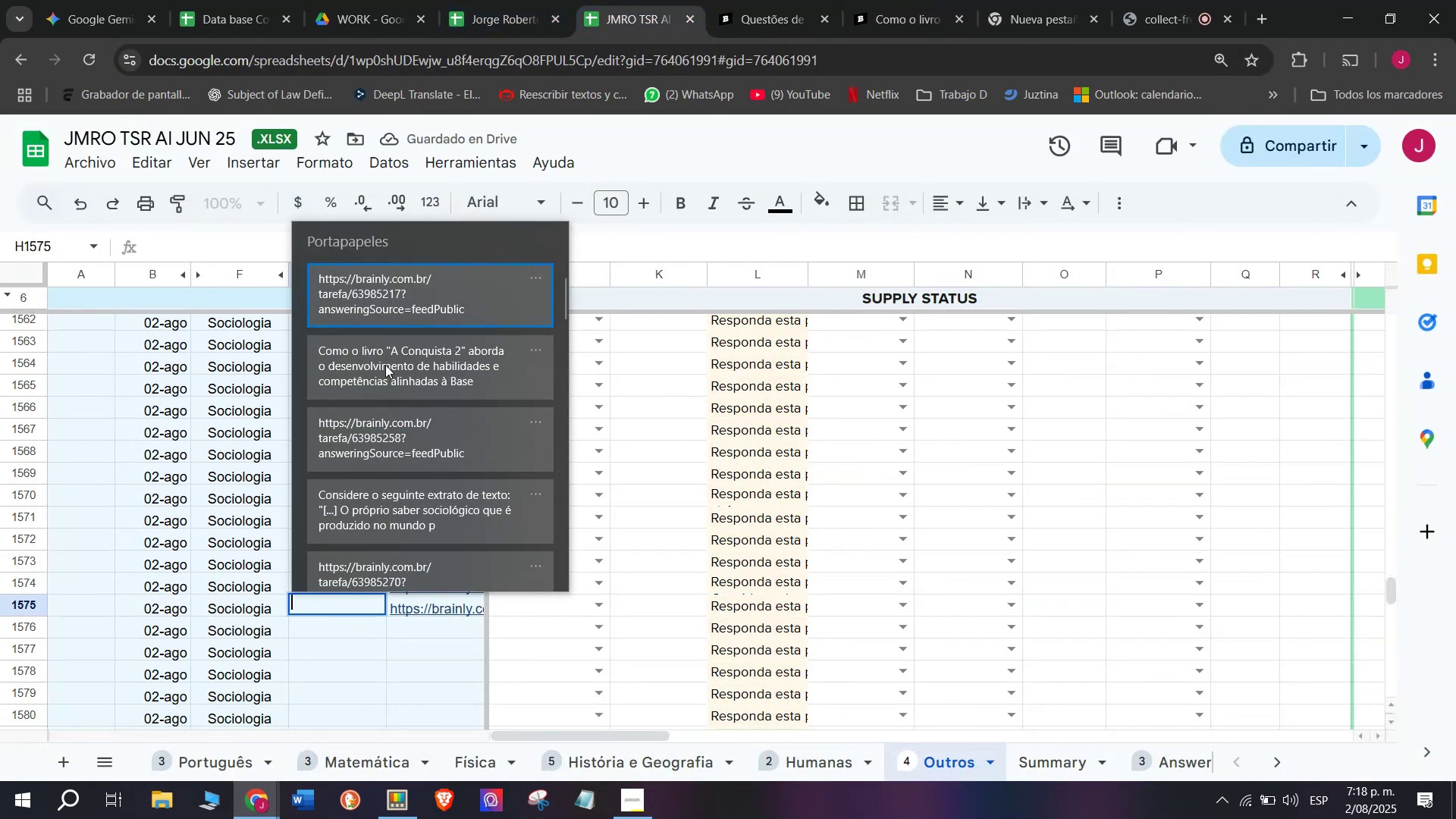 
key(Control+ControlLeft)
 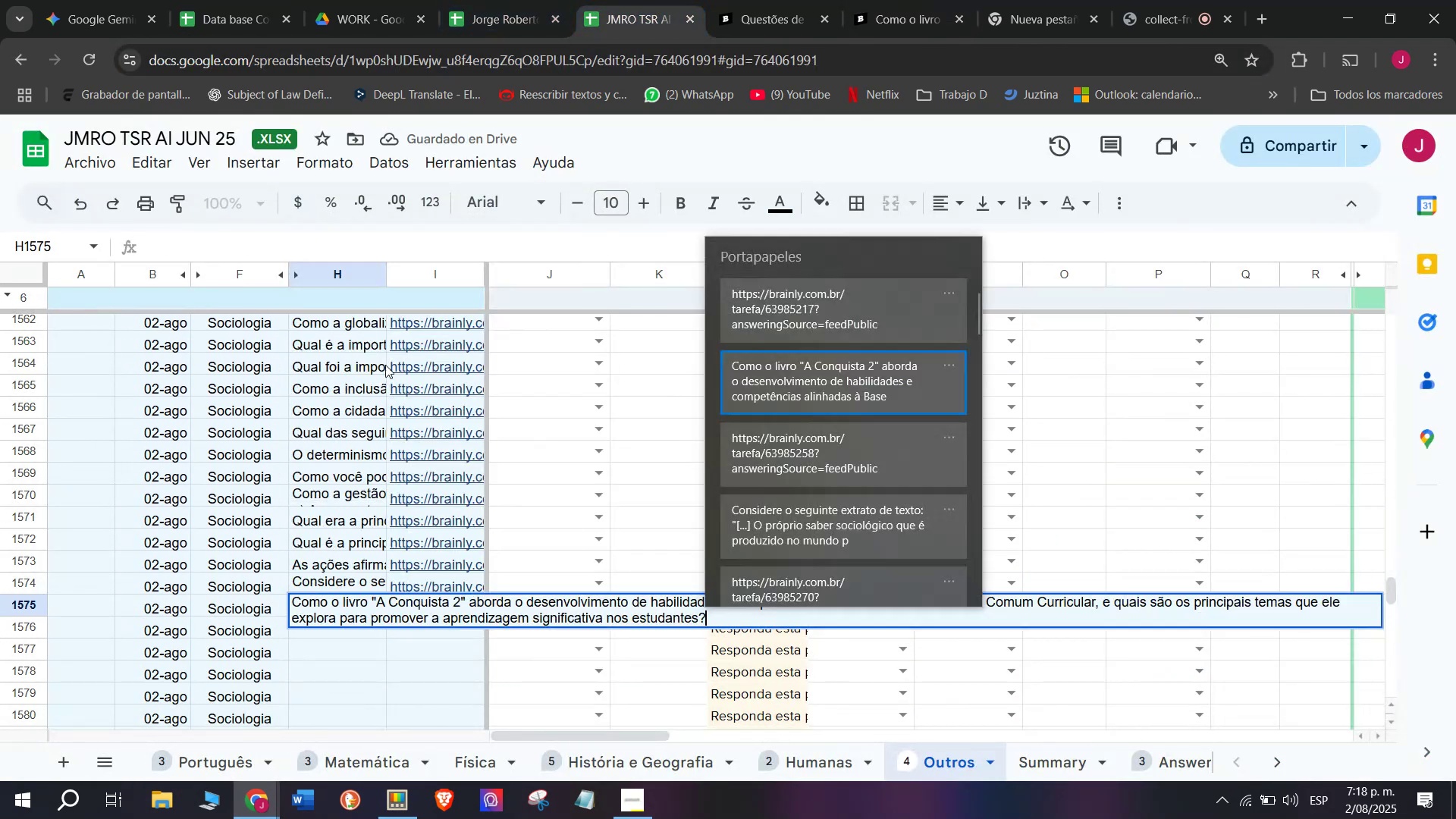 
key(Control+V)
 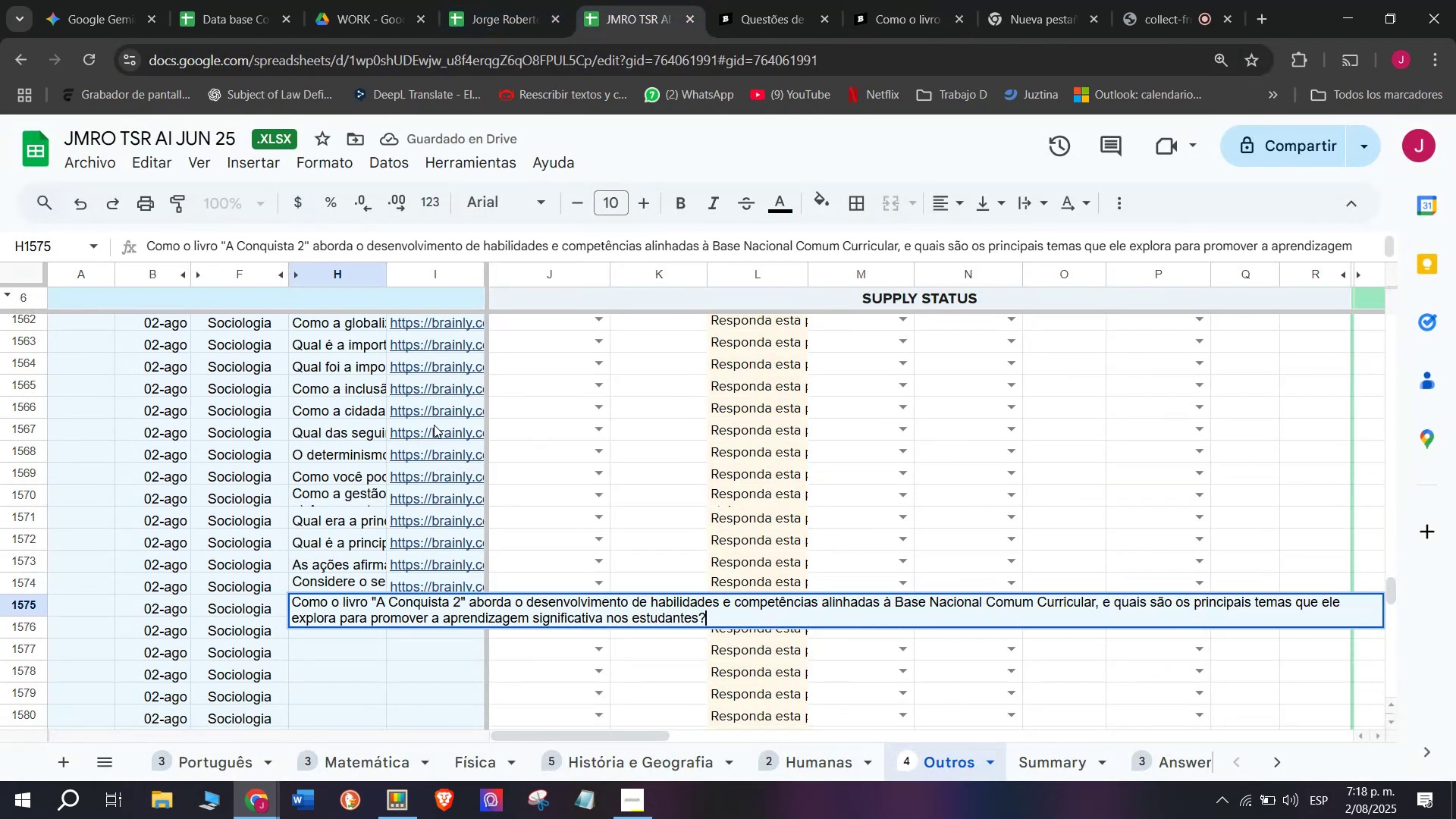 
key(Enter)
 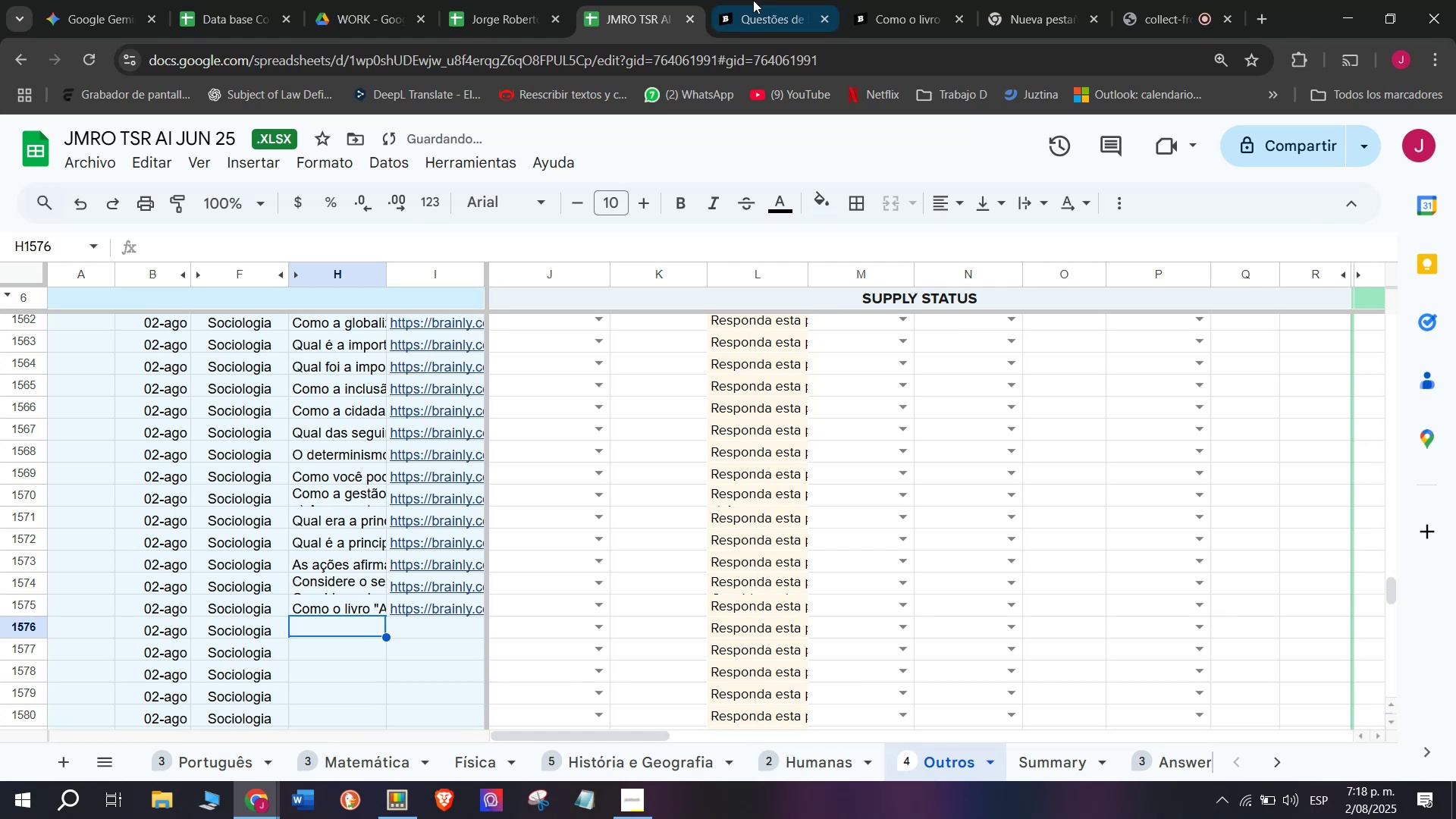 
left_click([892, 0])
 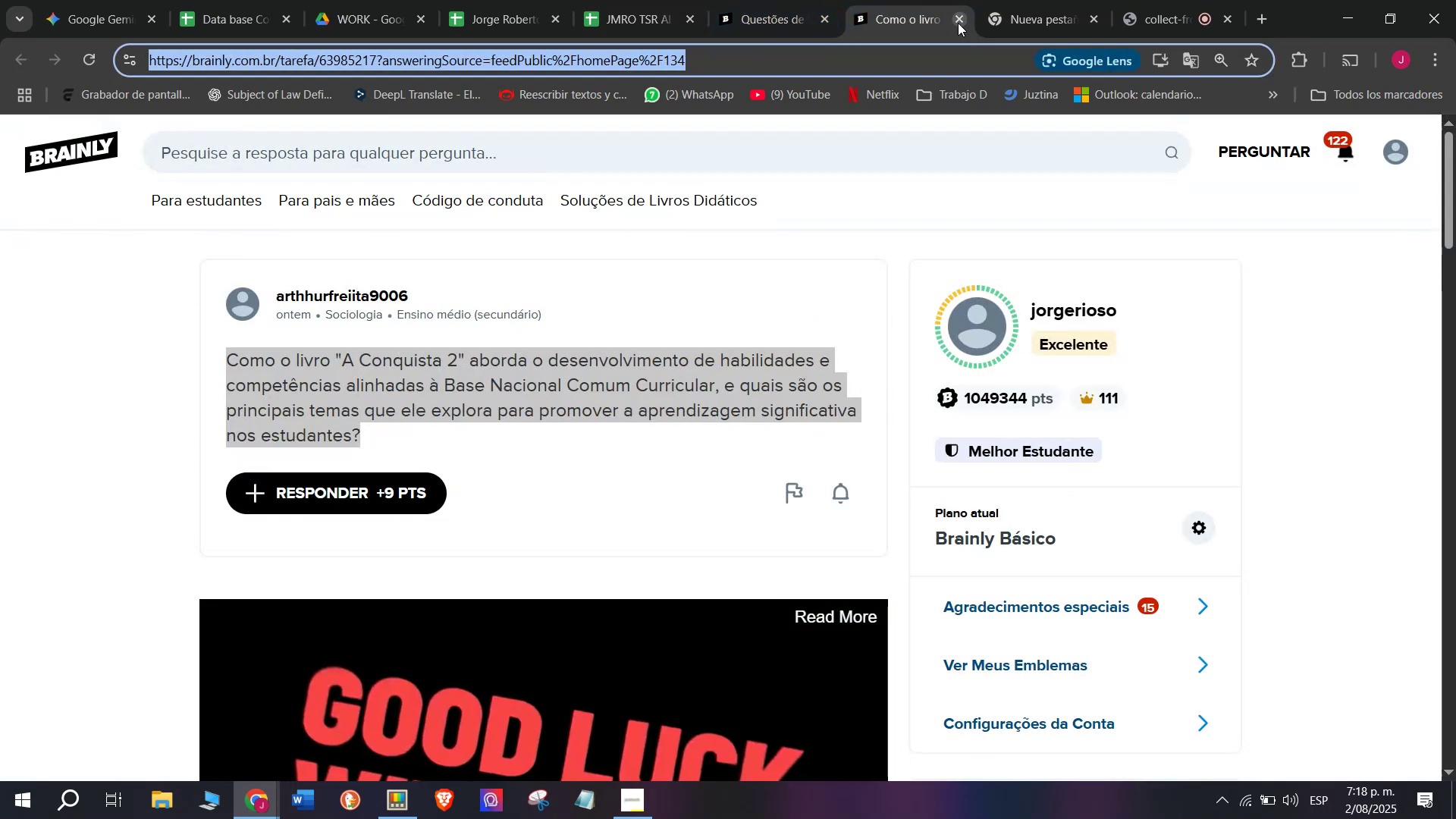 
double_click([730, 0])
 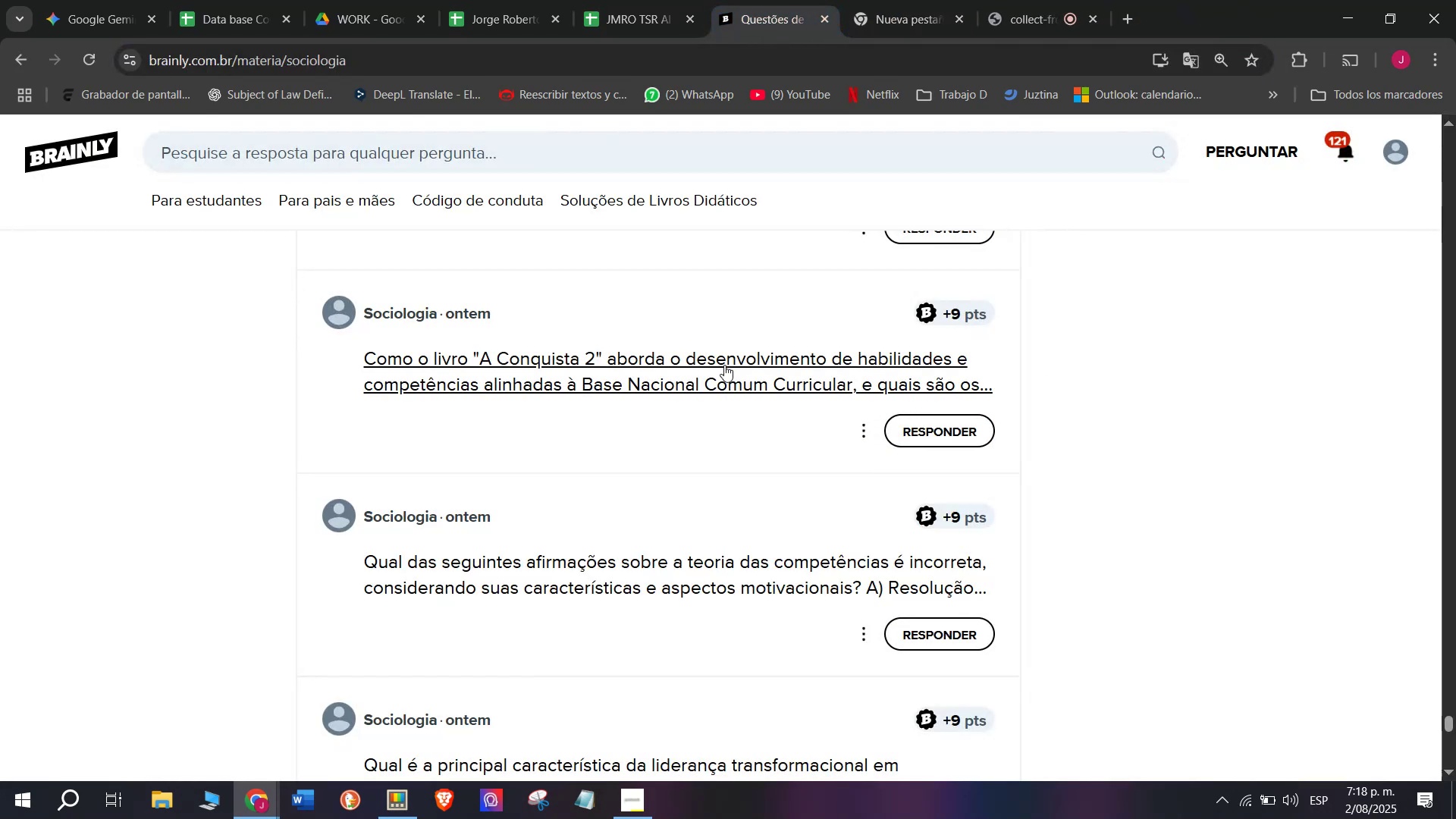 
scroll: coordinate [724, 365], scroll_direction: down, amount: 1.0
 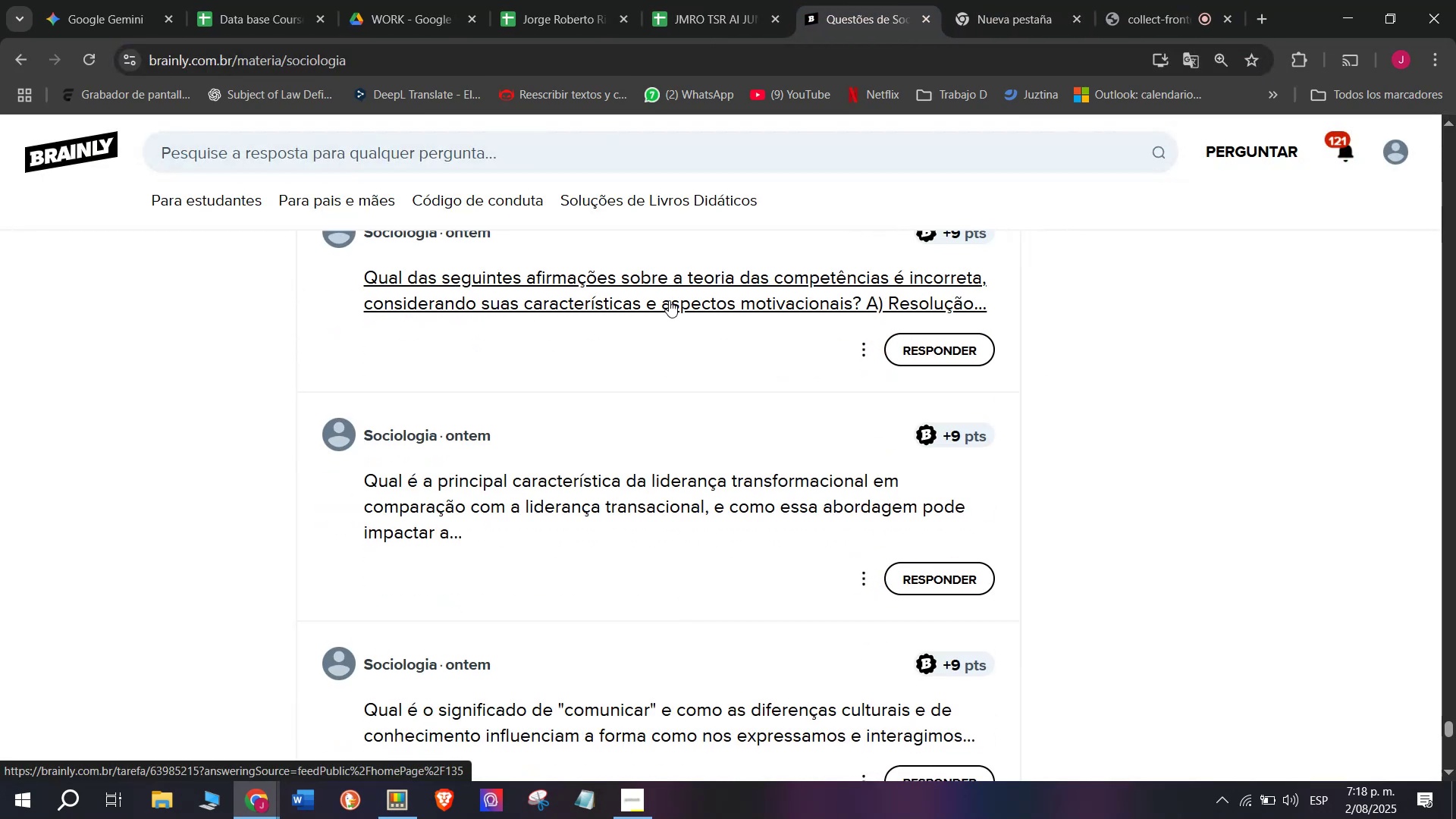 
right_click([673, 291])
 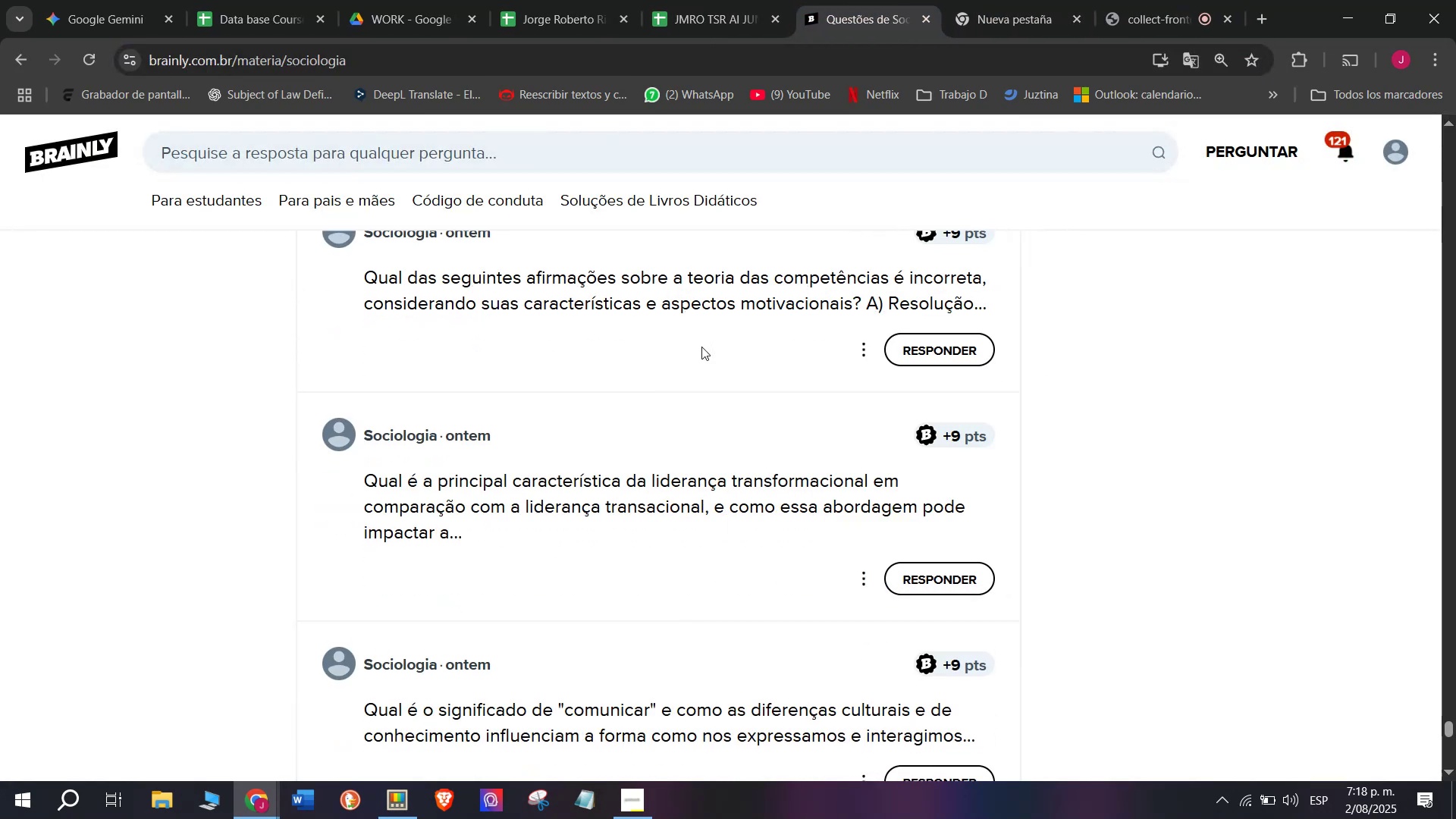 
right_click([711, 303])
 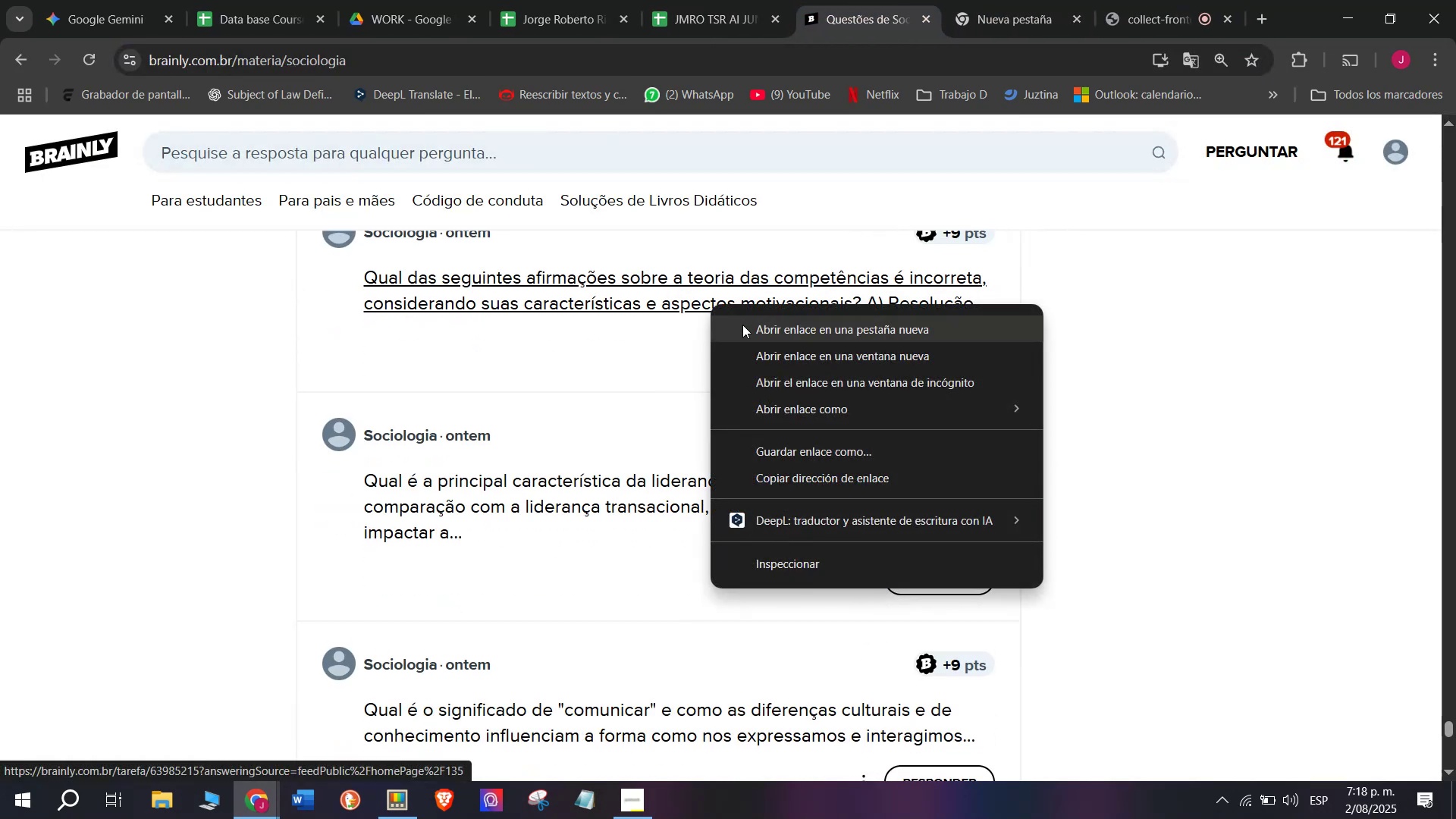 
left_click([743, 325])
 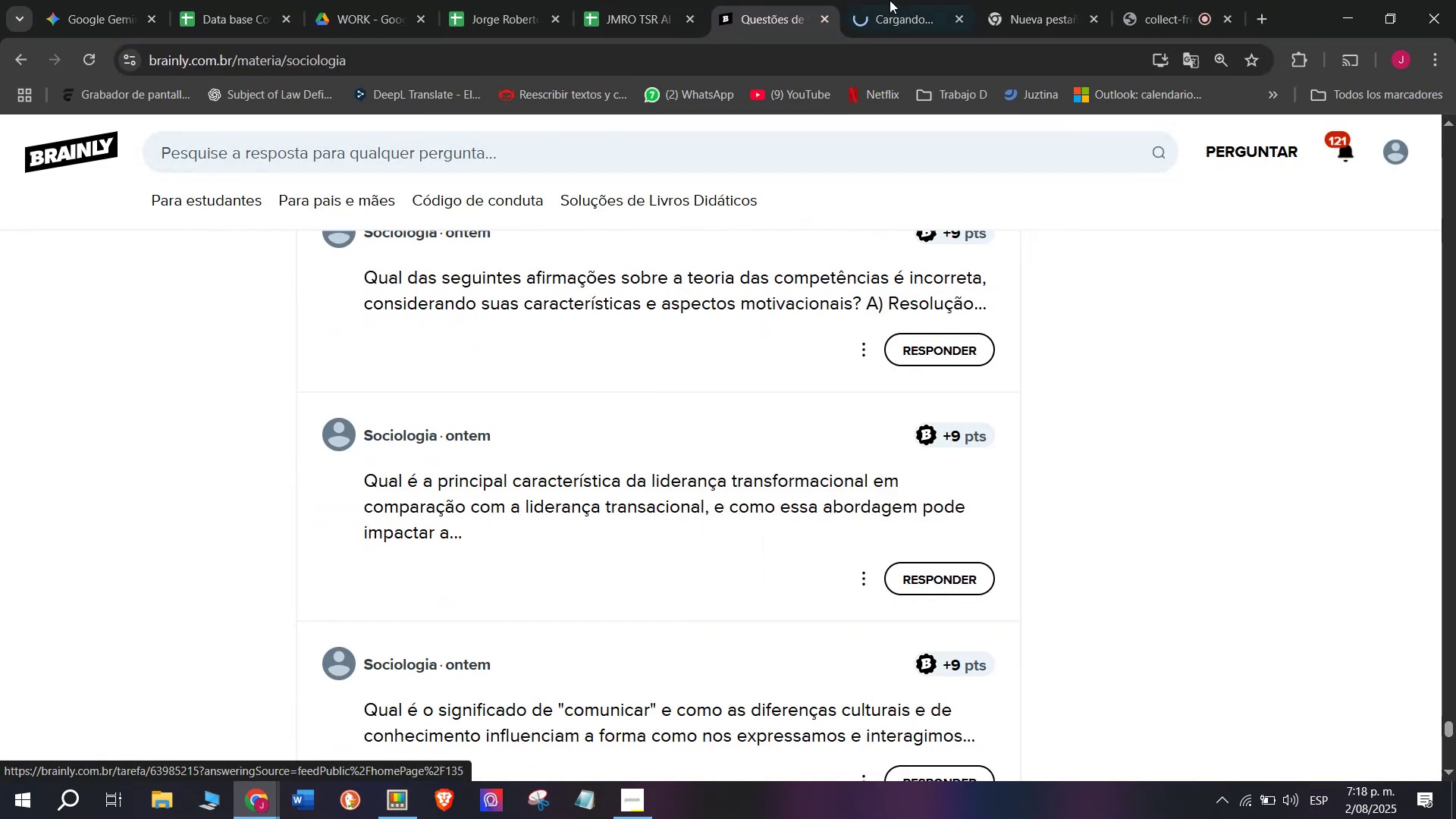 
left_click([895, 0])
 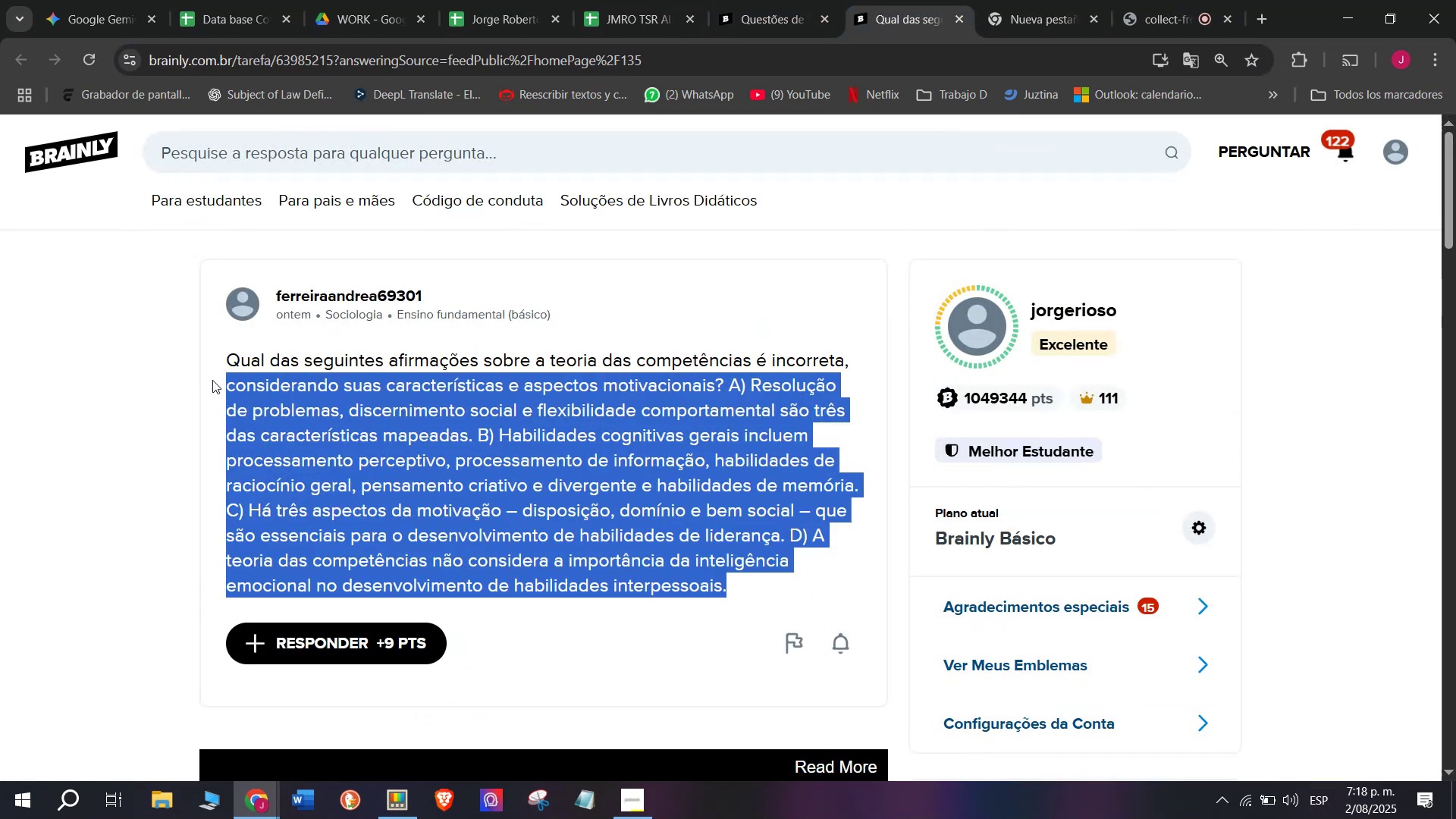 
key(Control+C)
 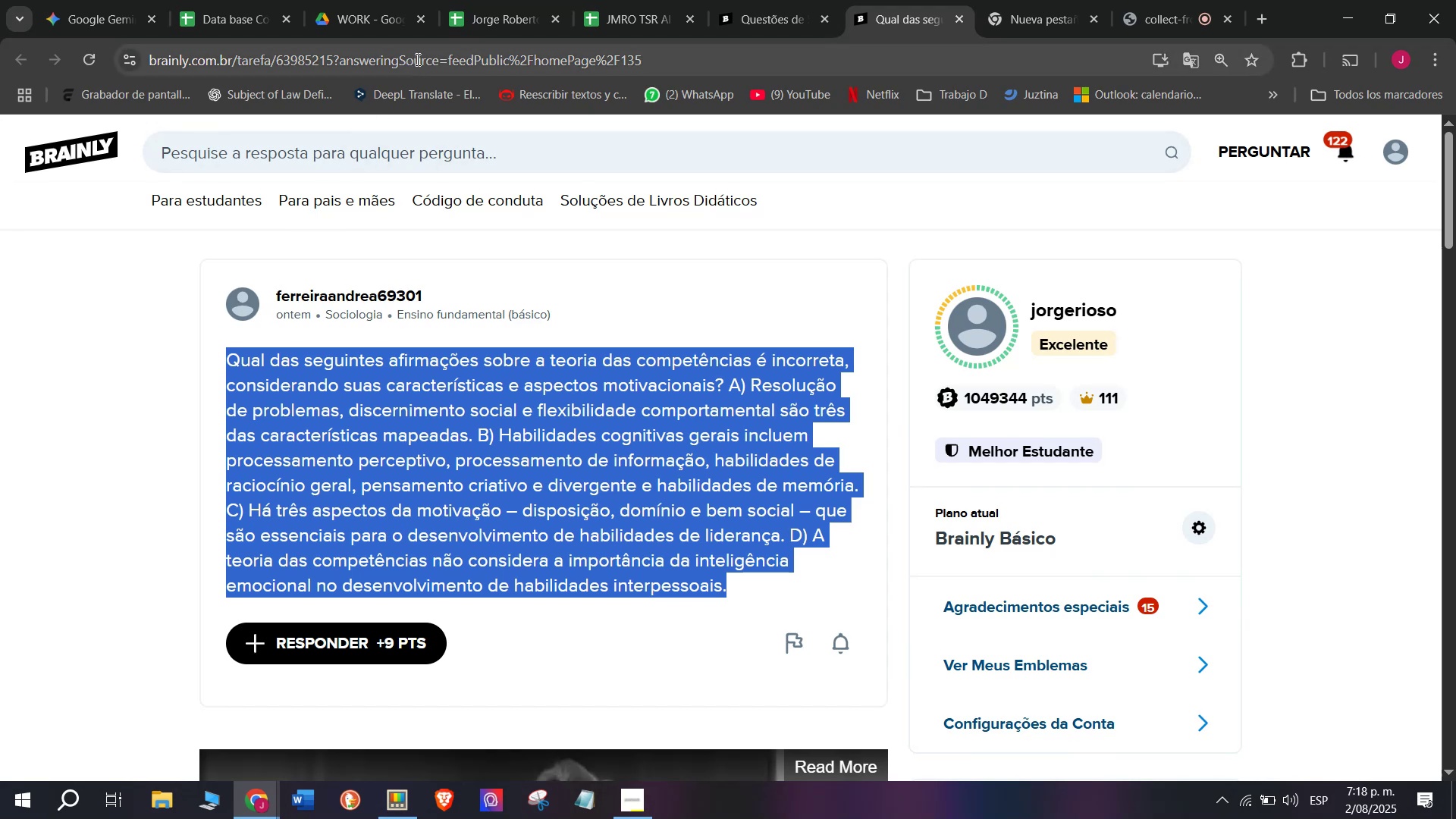 
double_click([418, 59])
 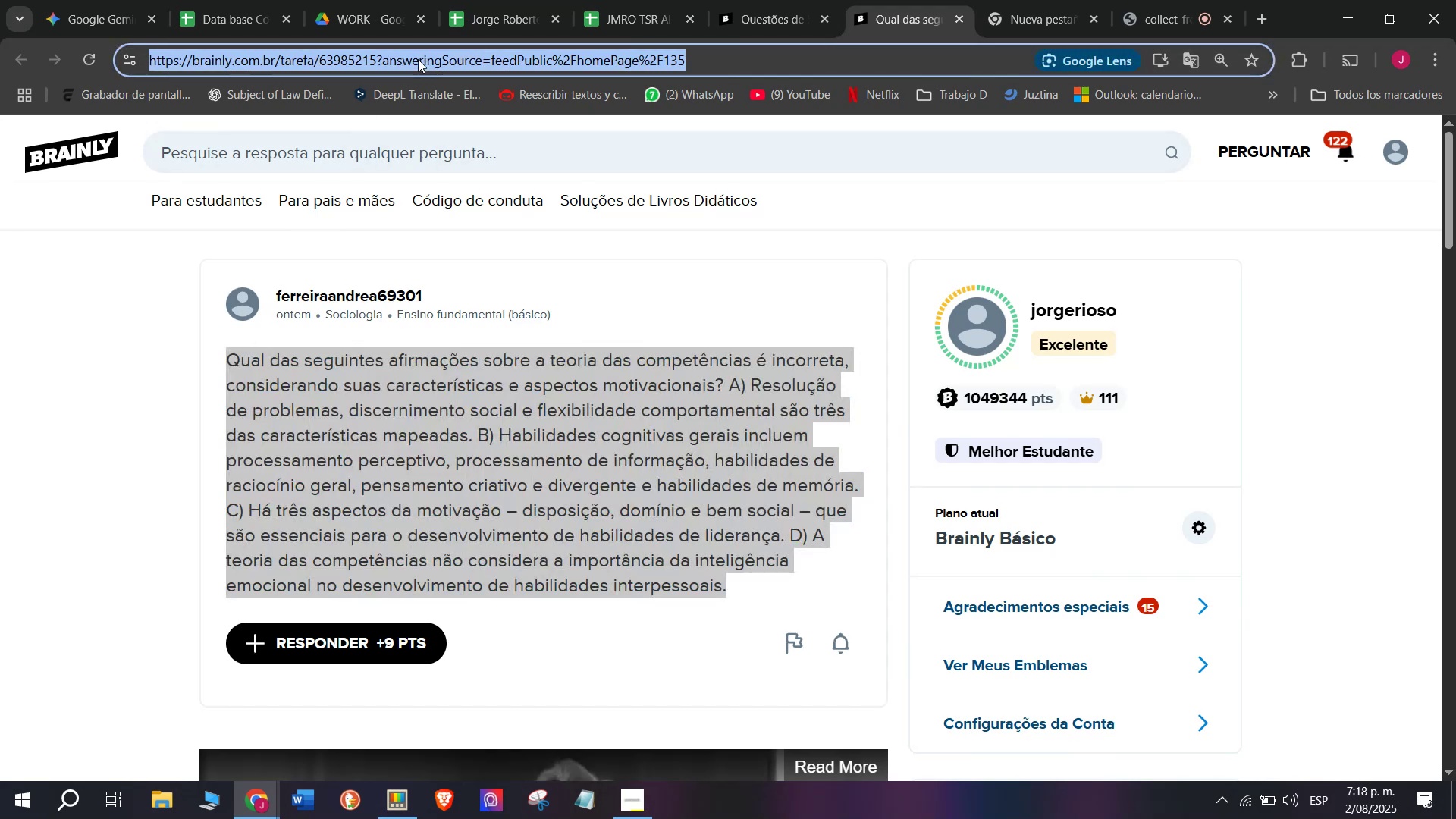 
triple_click([418, 59])
 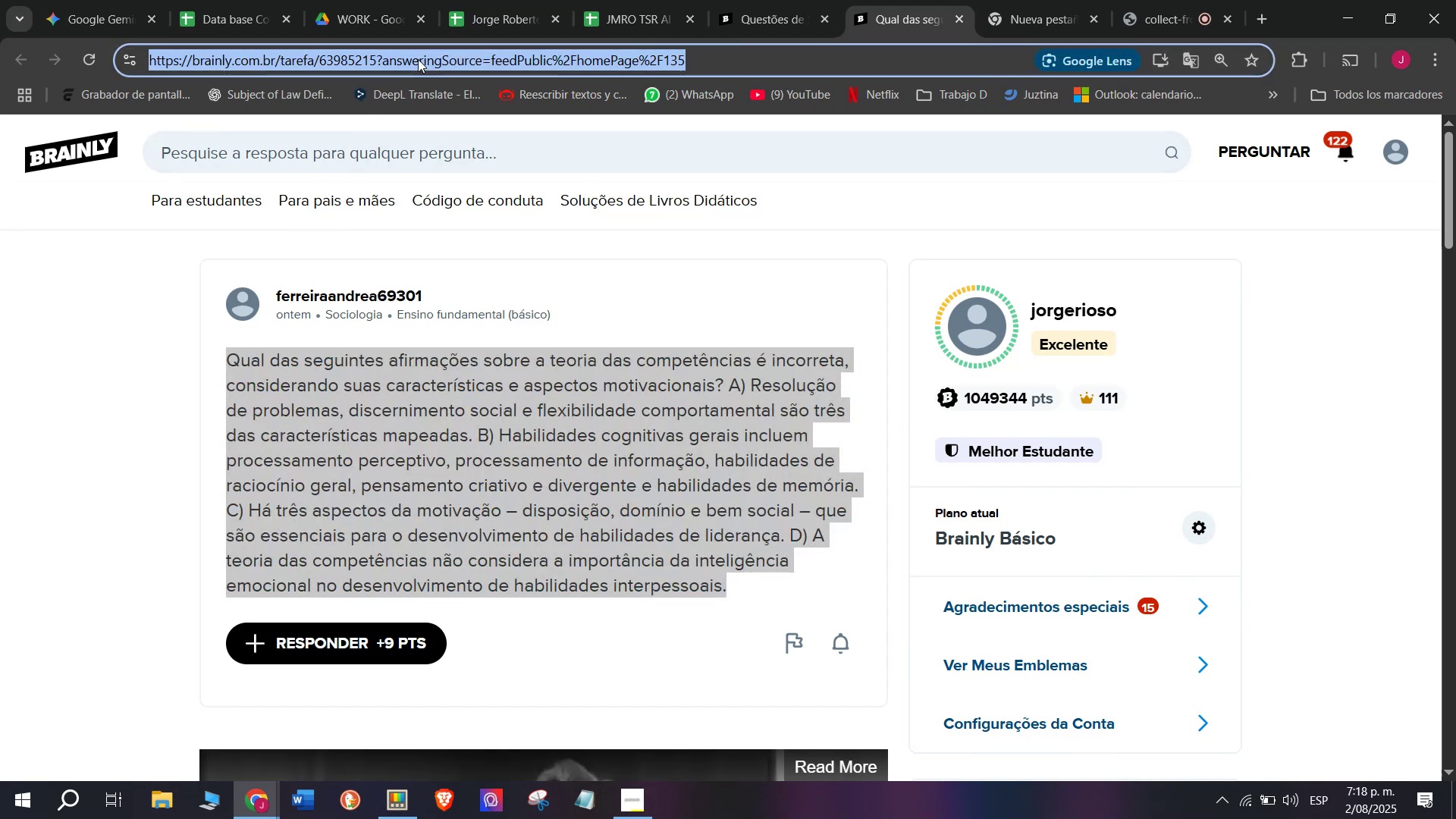 
key(Control+C)
 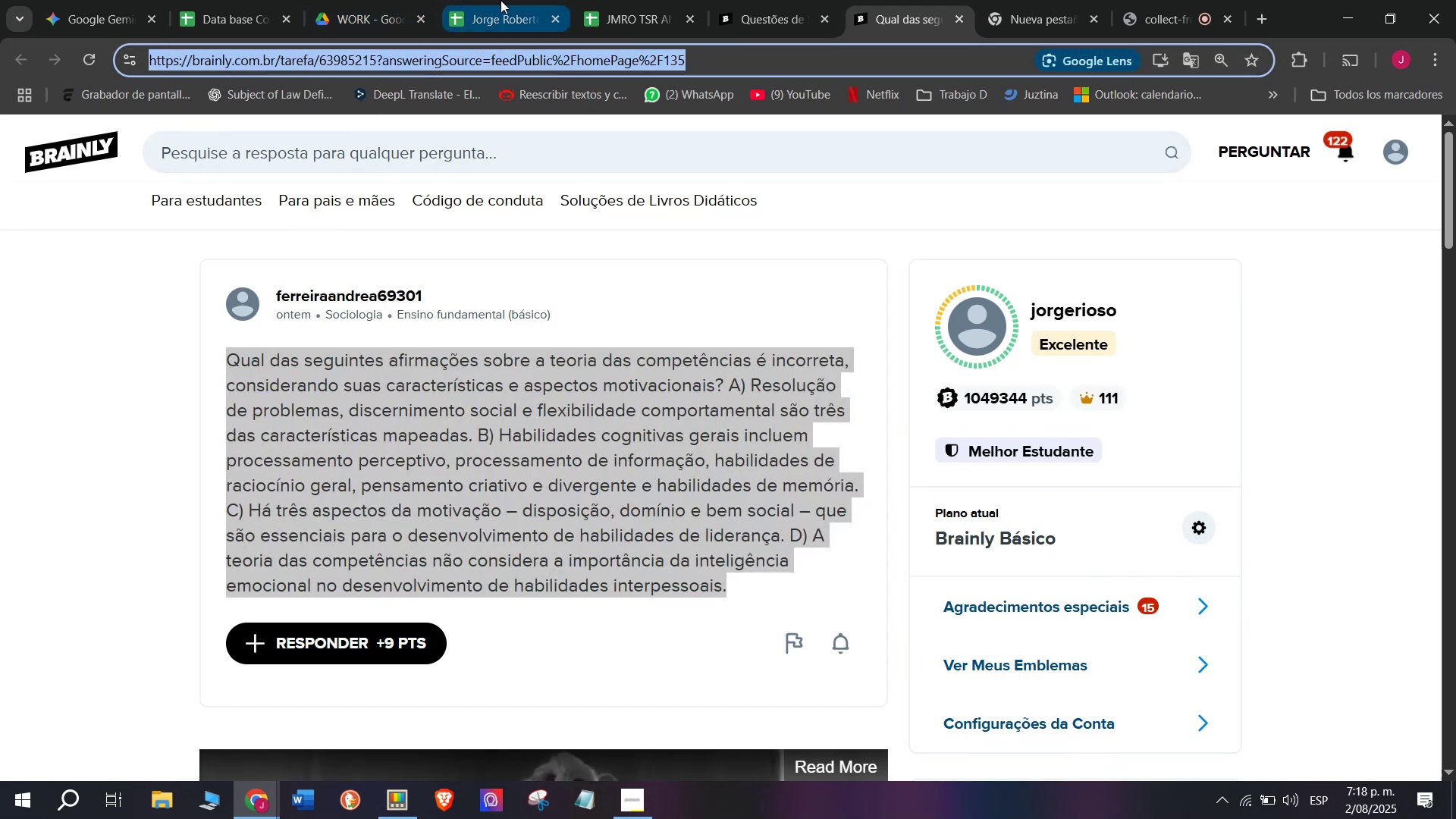 
left_click([614, 0])
 